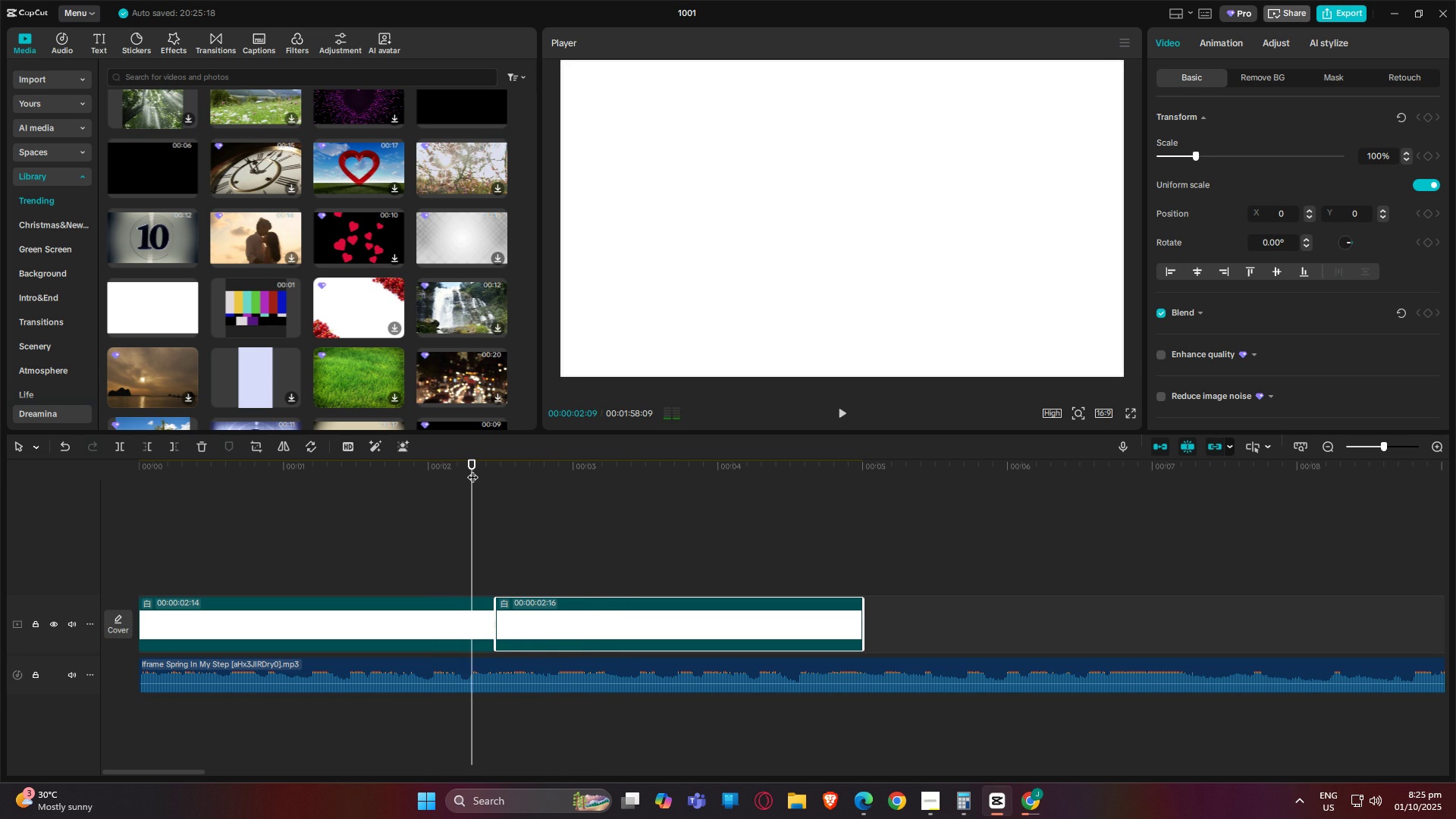 
key(Space)
 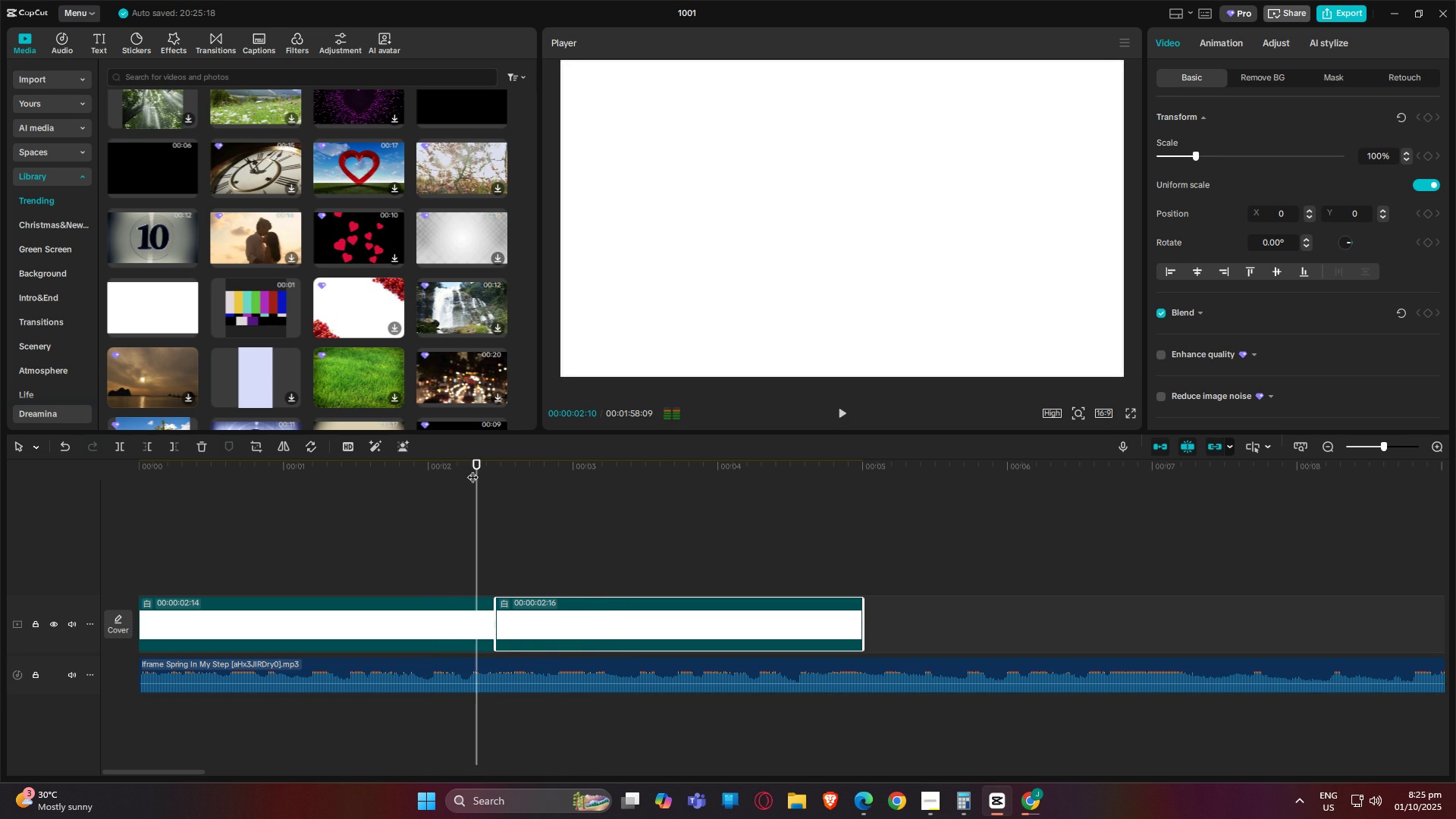 
key(Space)
 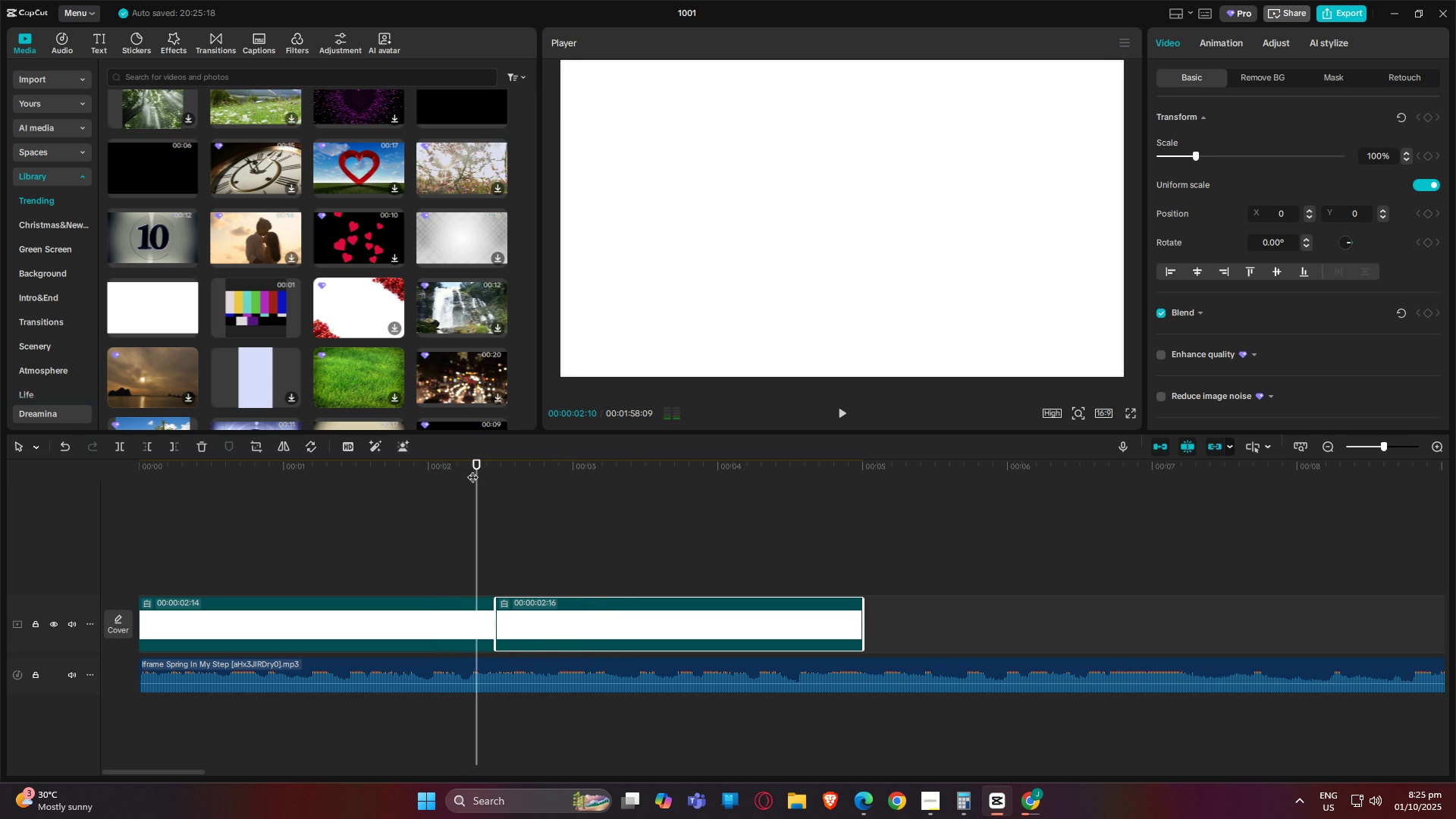 
left_click([472, 469])
 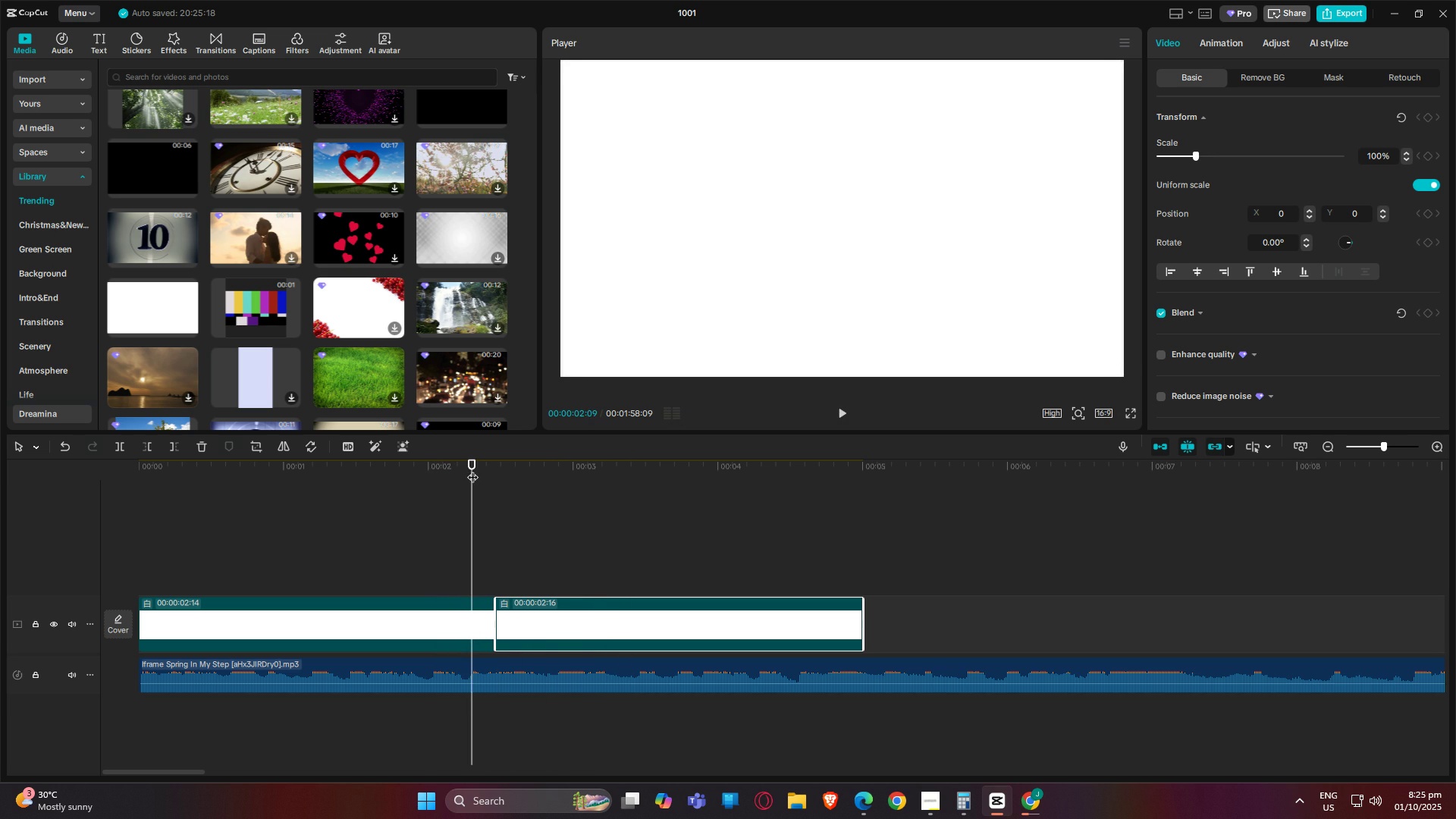 
key(Space)
 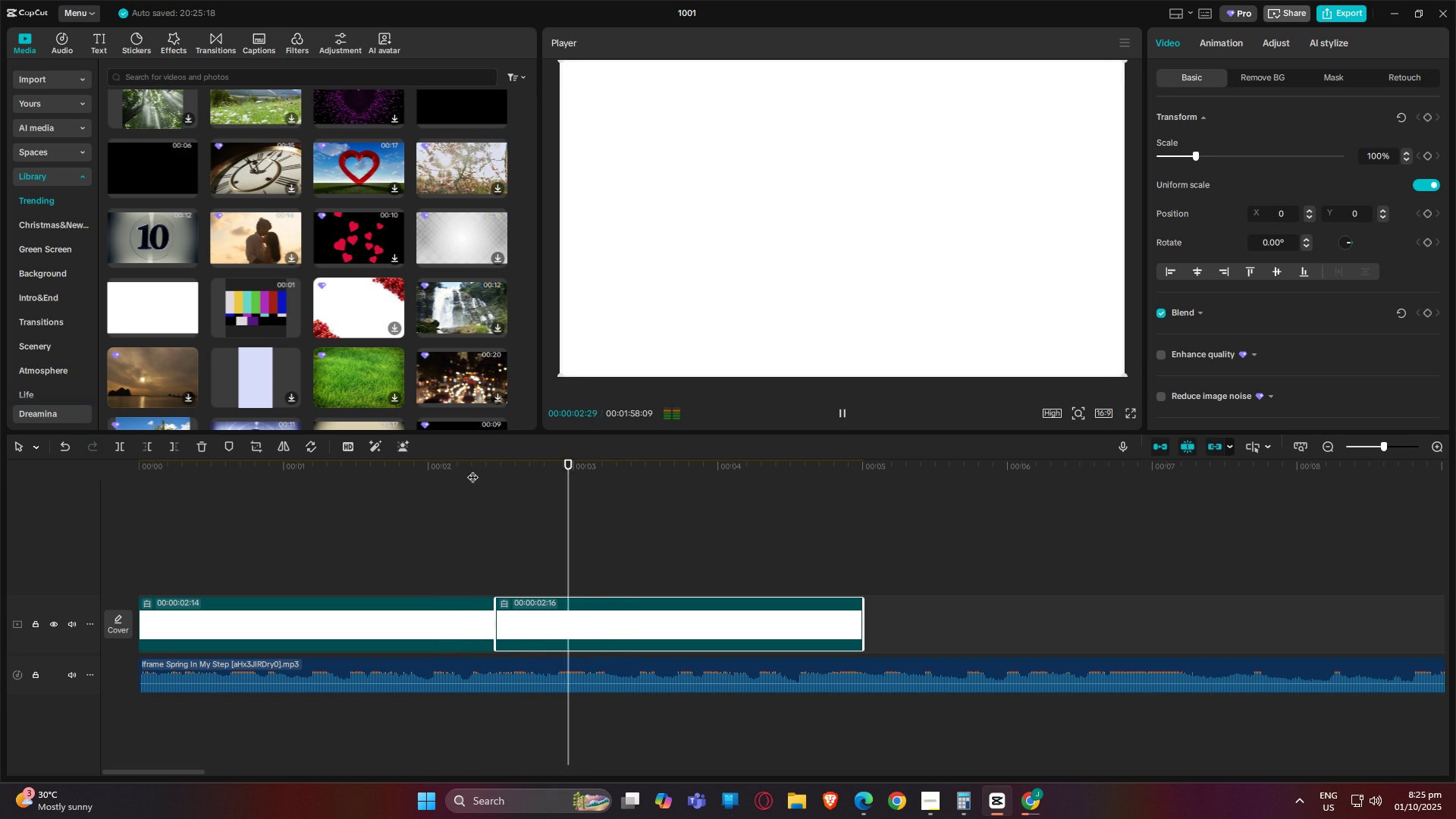 
left_click([472, 469])
 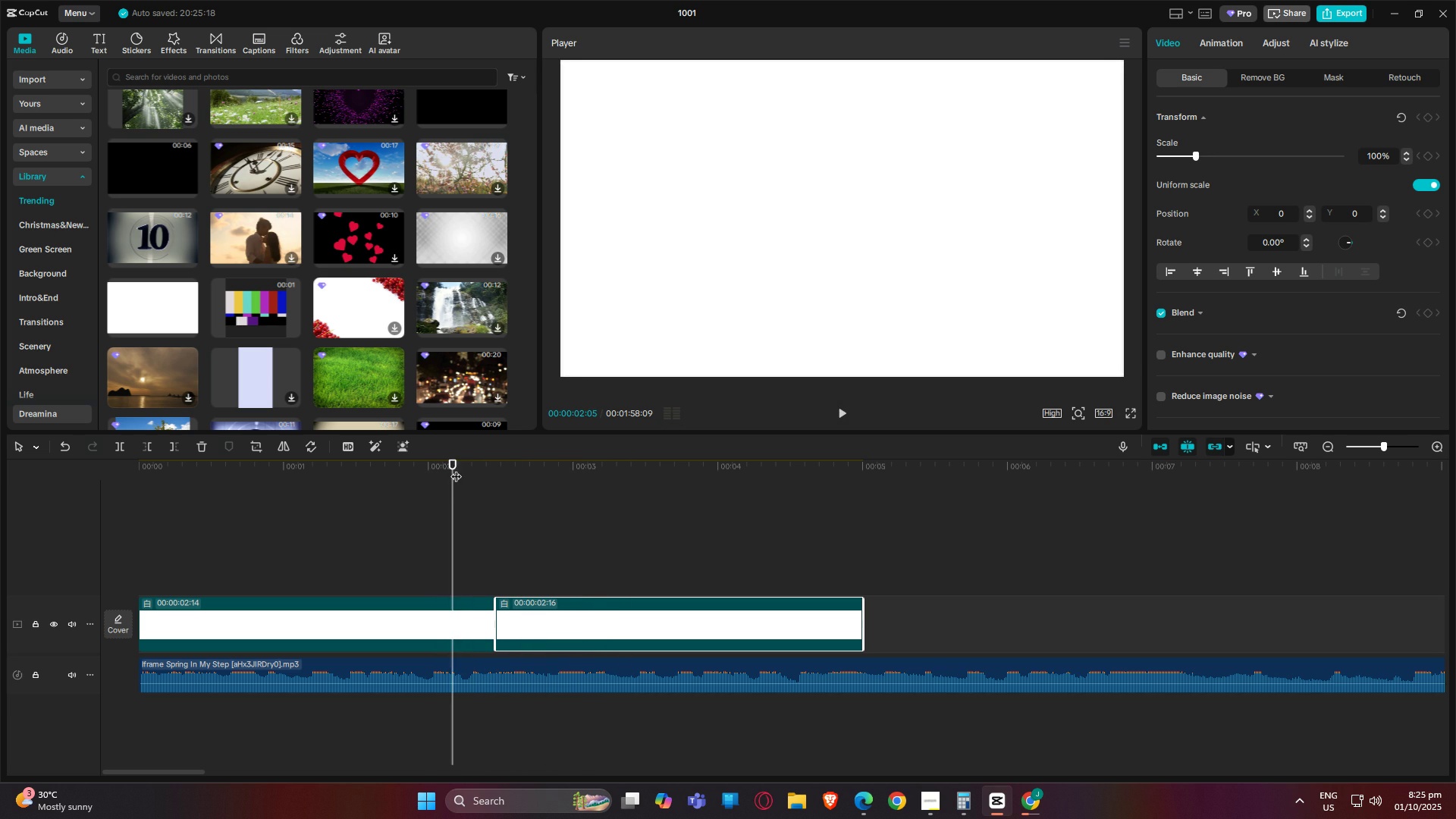 
double_click([457, 469])
 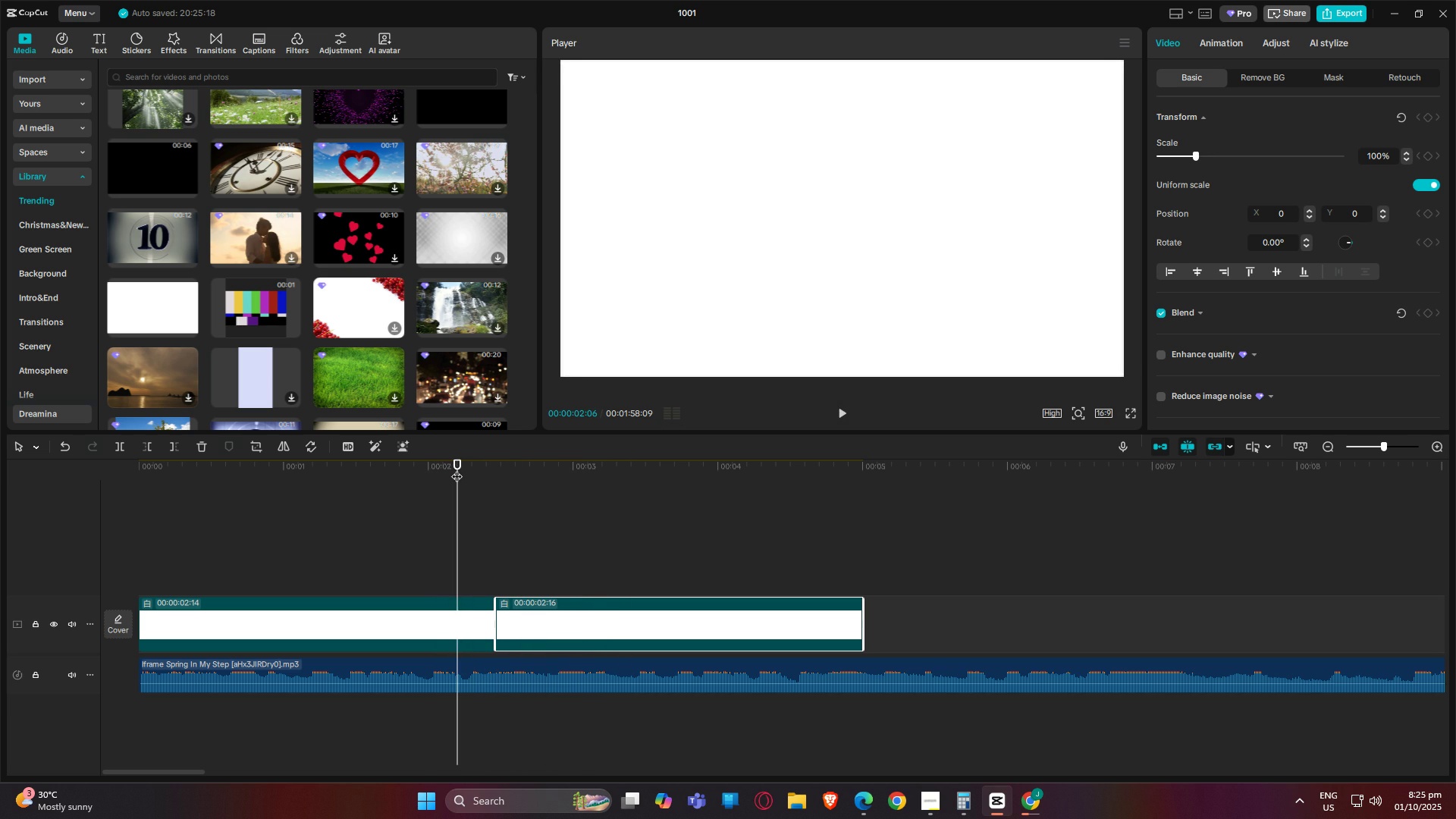 
key(Space)
 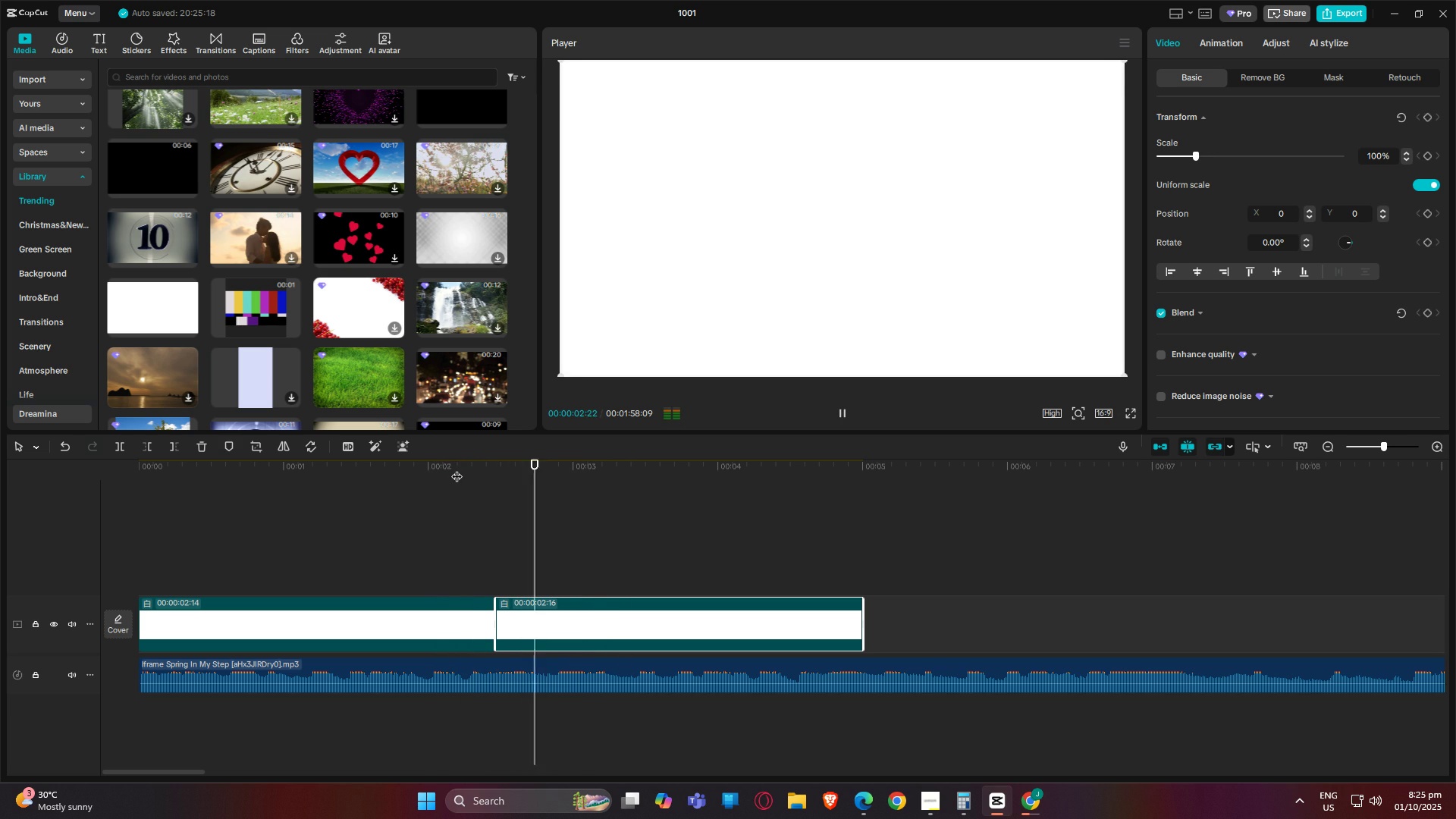 
left_click([457, 469])
 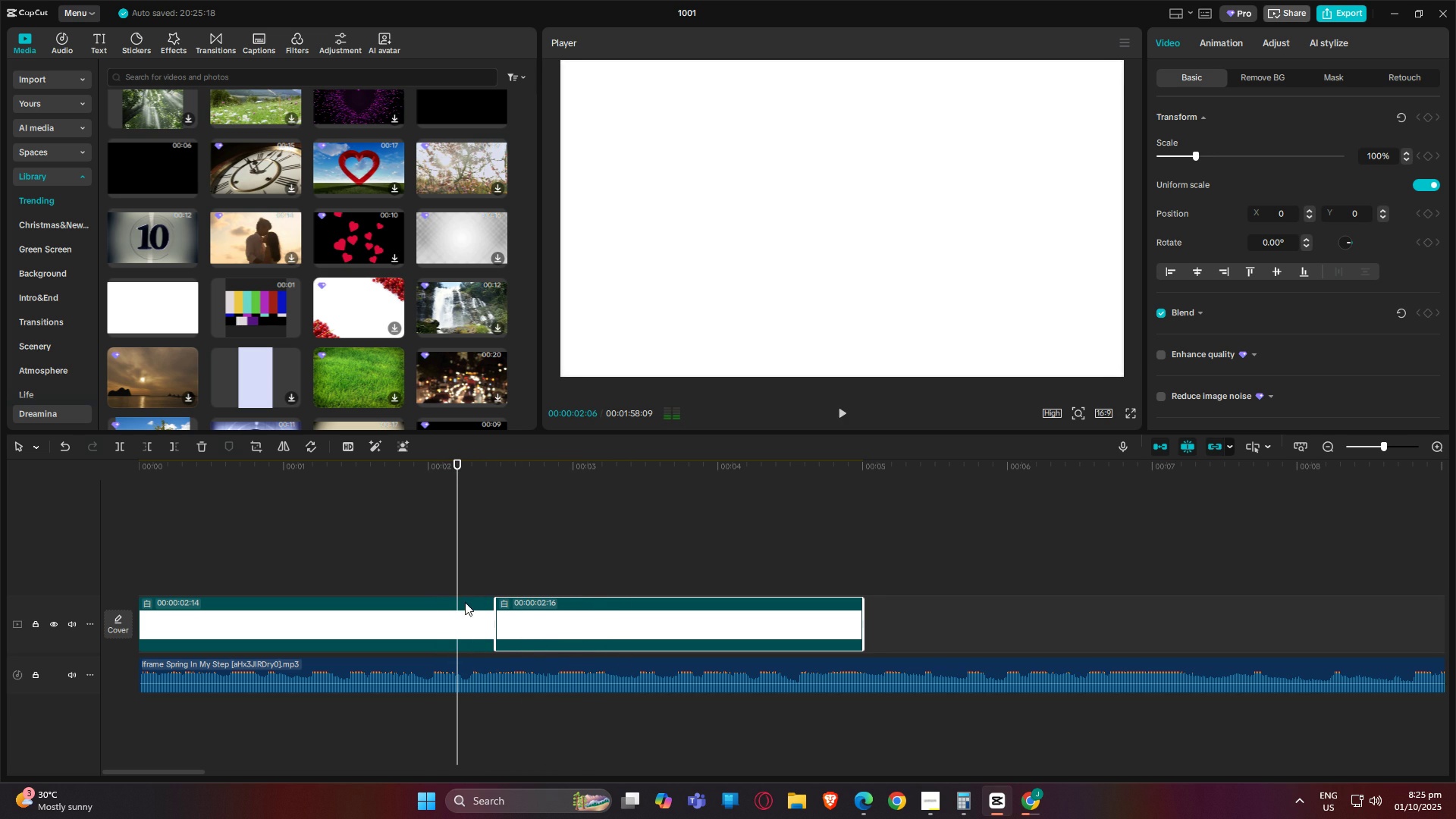 
left_click([465, 602])
 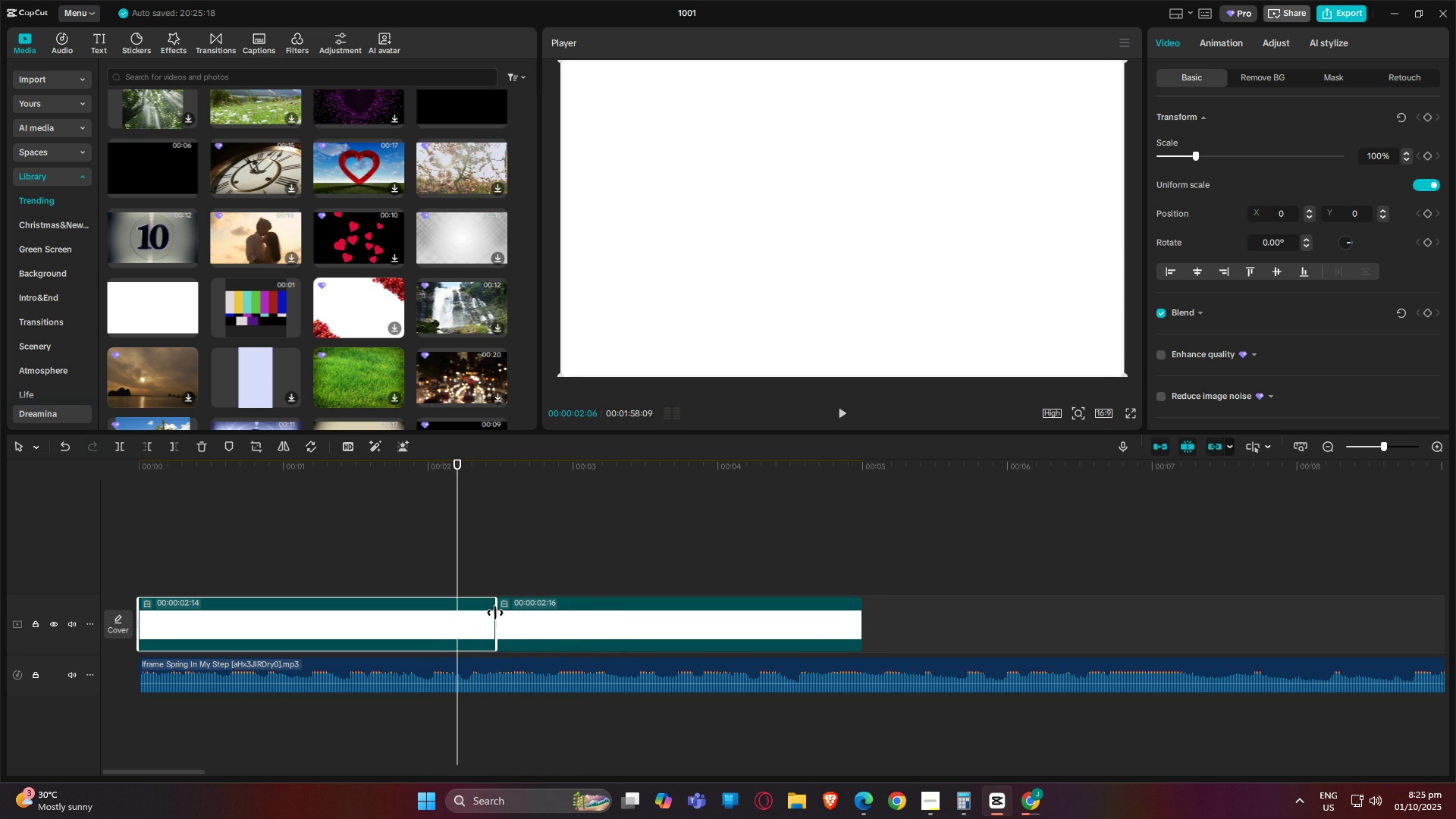 
left_click_drag(start_coordinate=[495, 613], to_coordinate=[450, 607])
 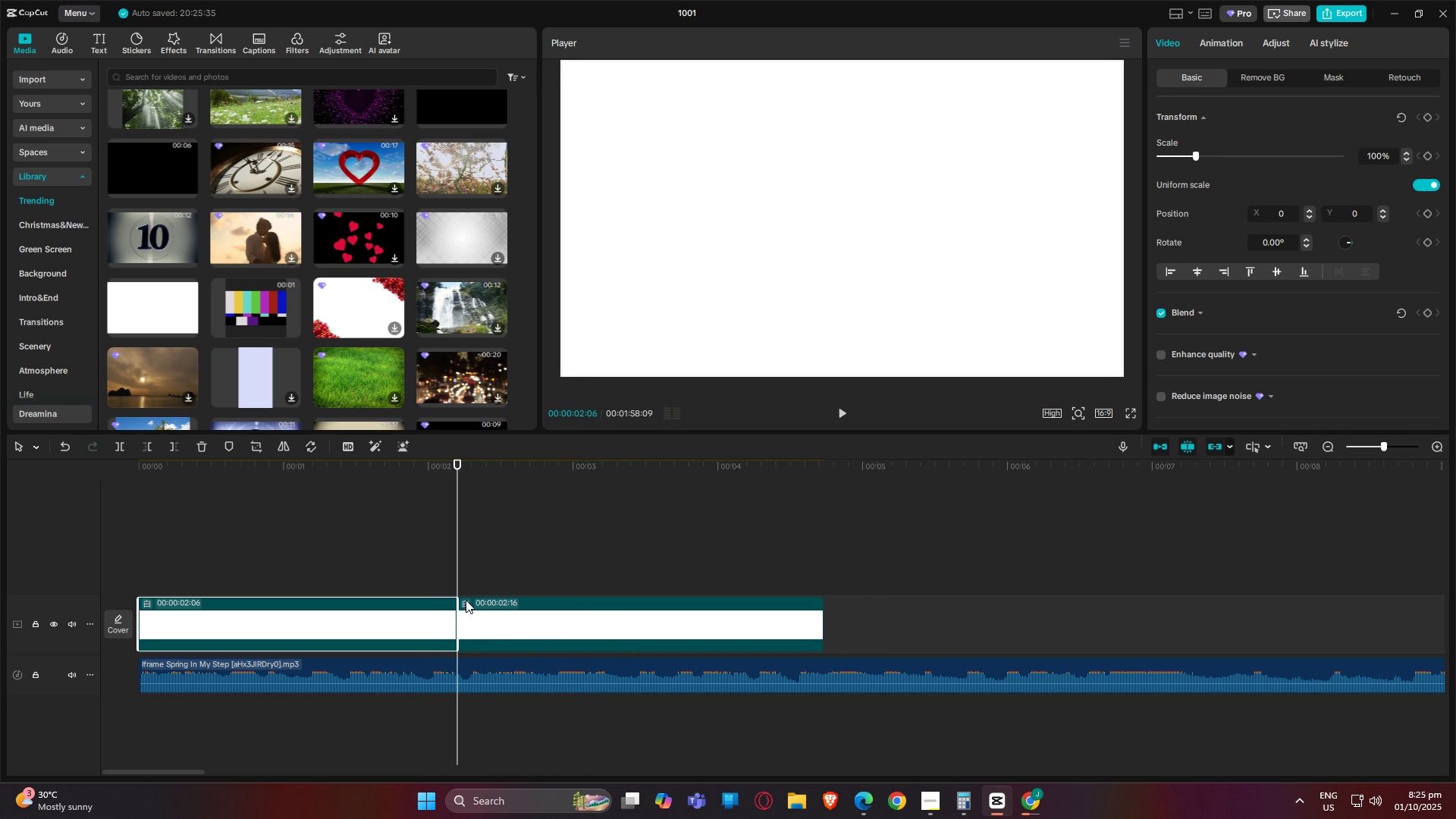 
key(Space)
 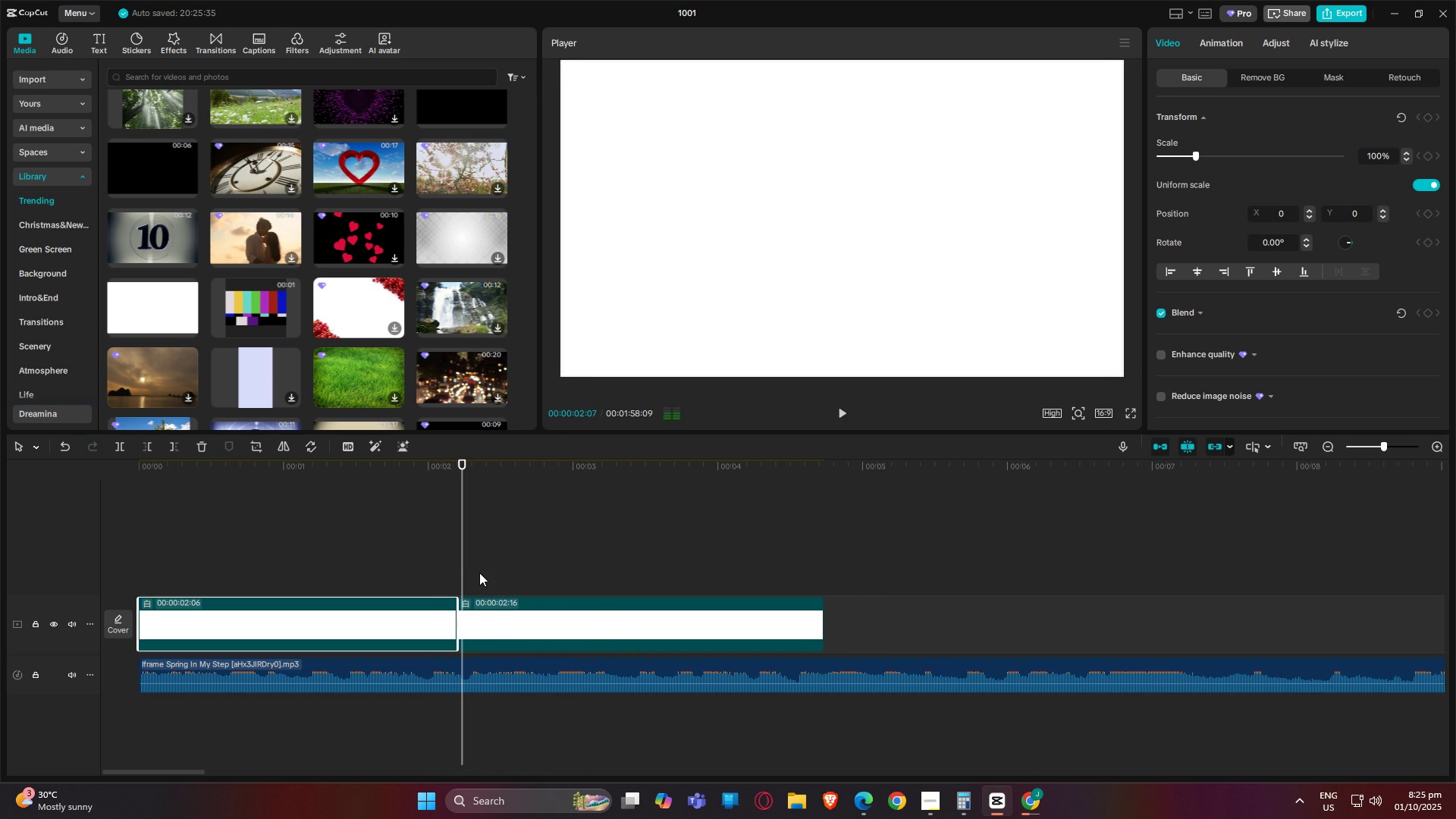 
key(Space)
 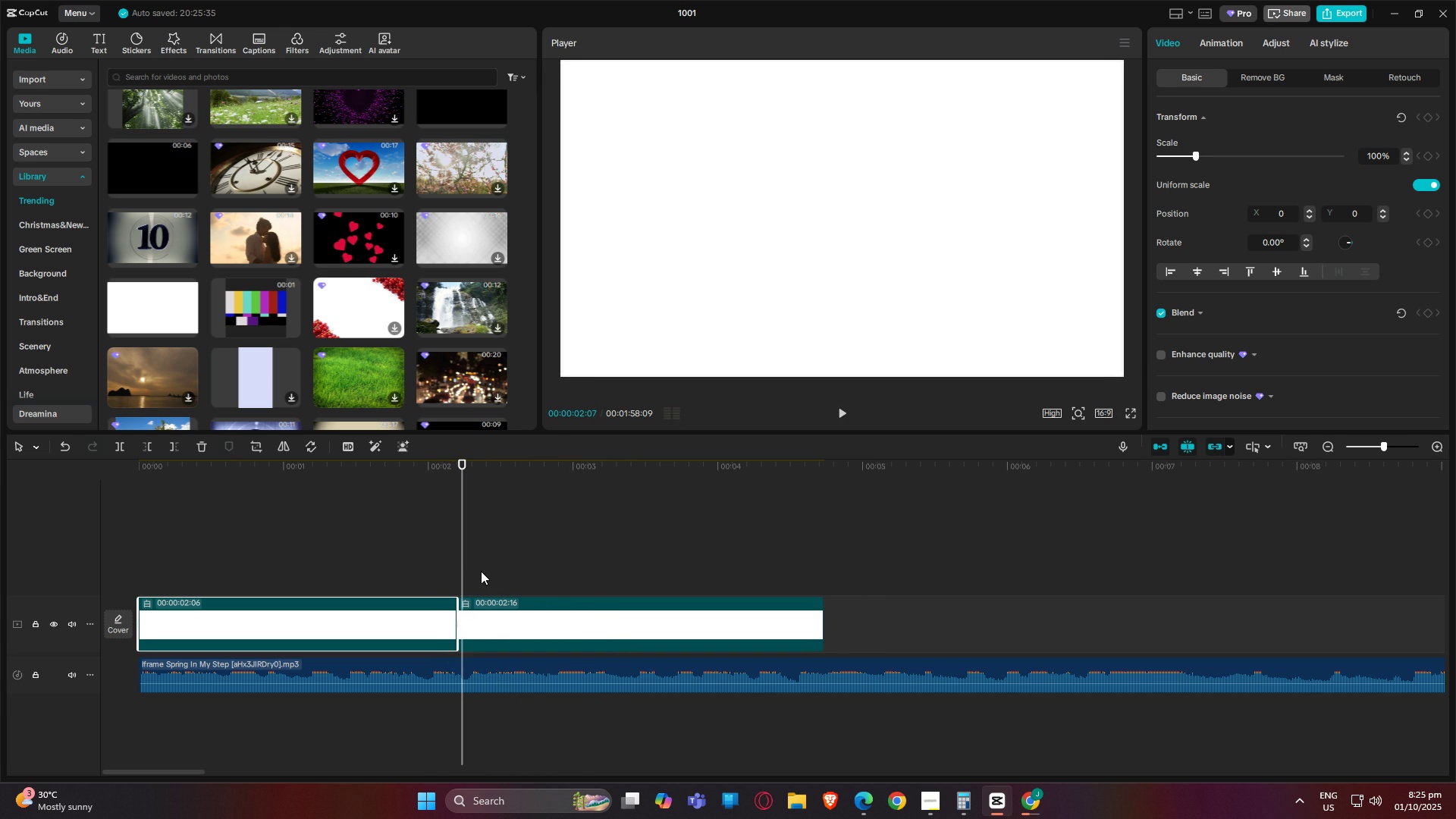 
key(Space)
 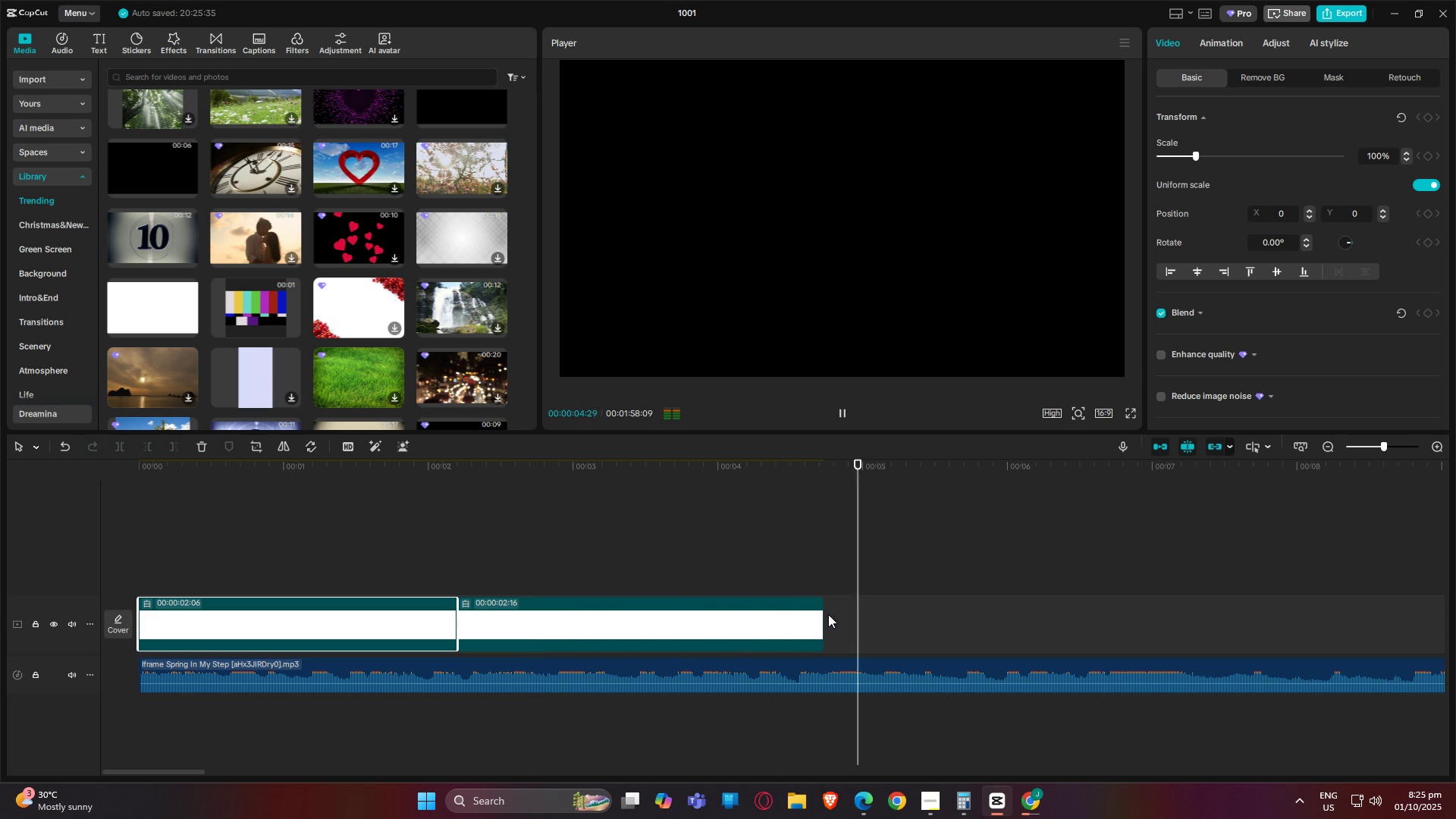 
key(Space)
 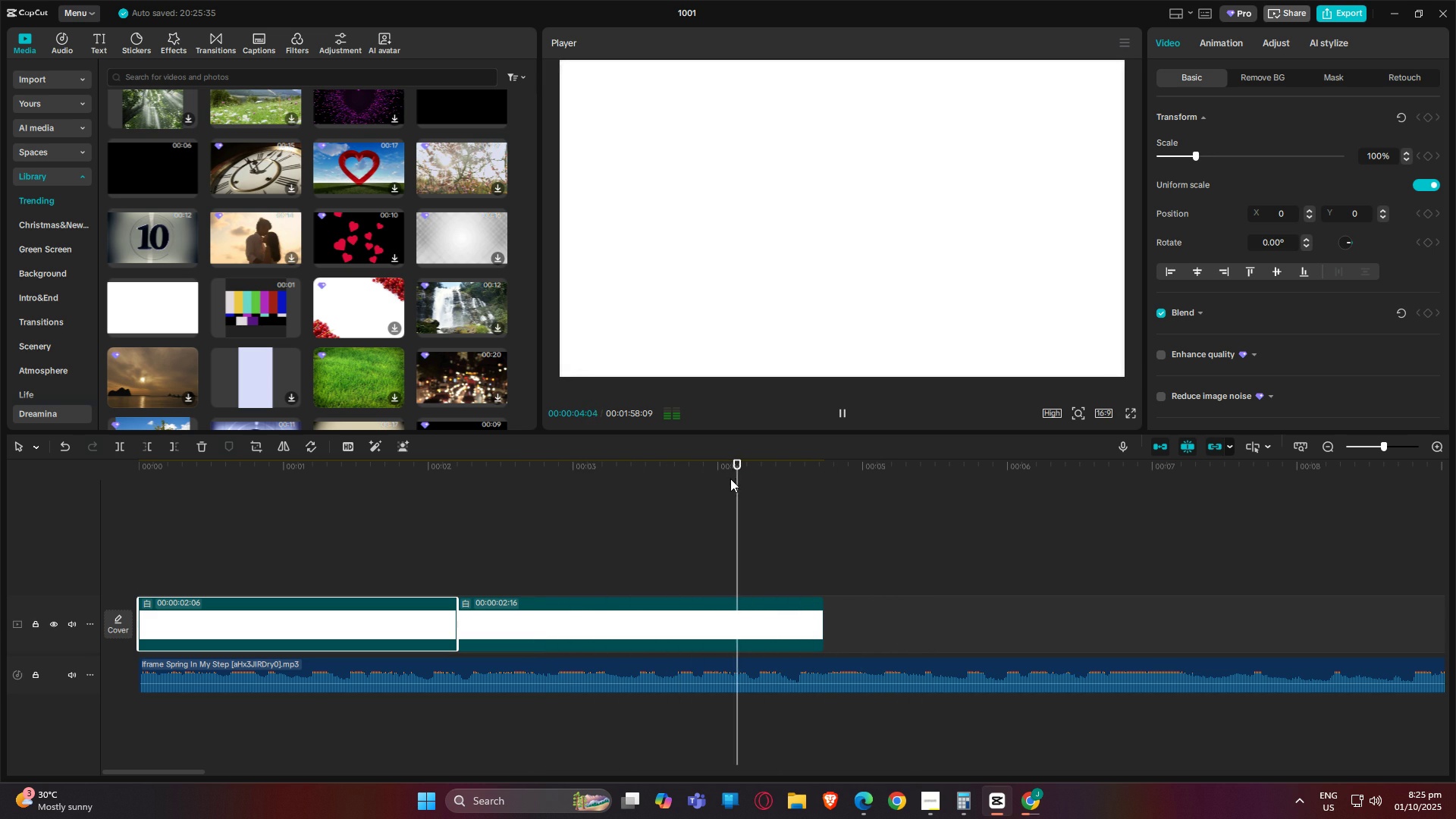 
key(Space)
 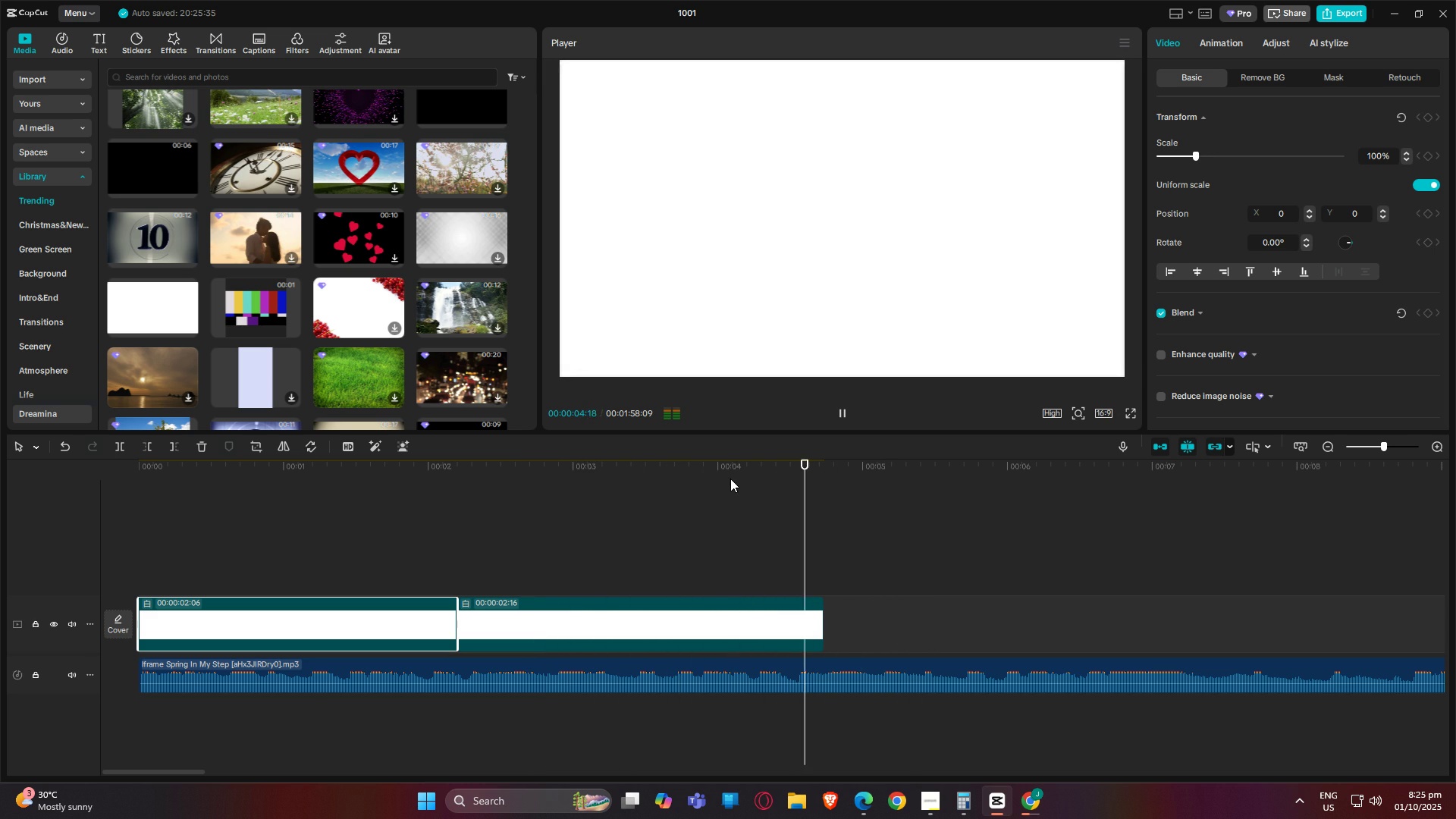 
key(Space)
 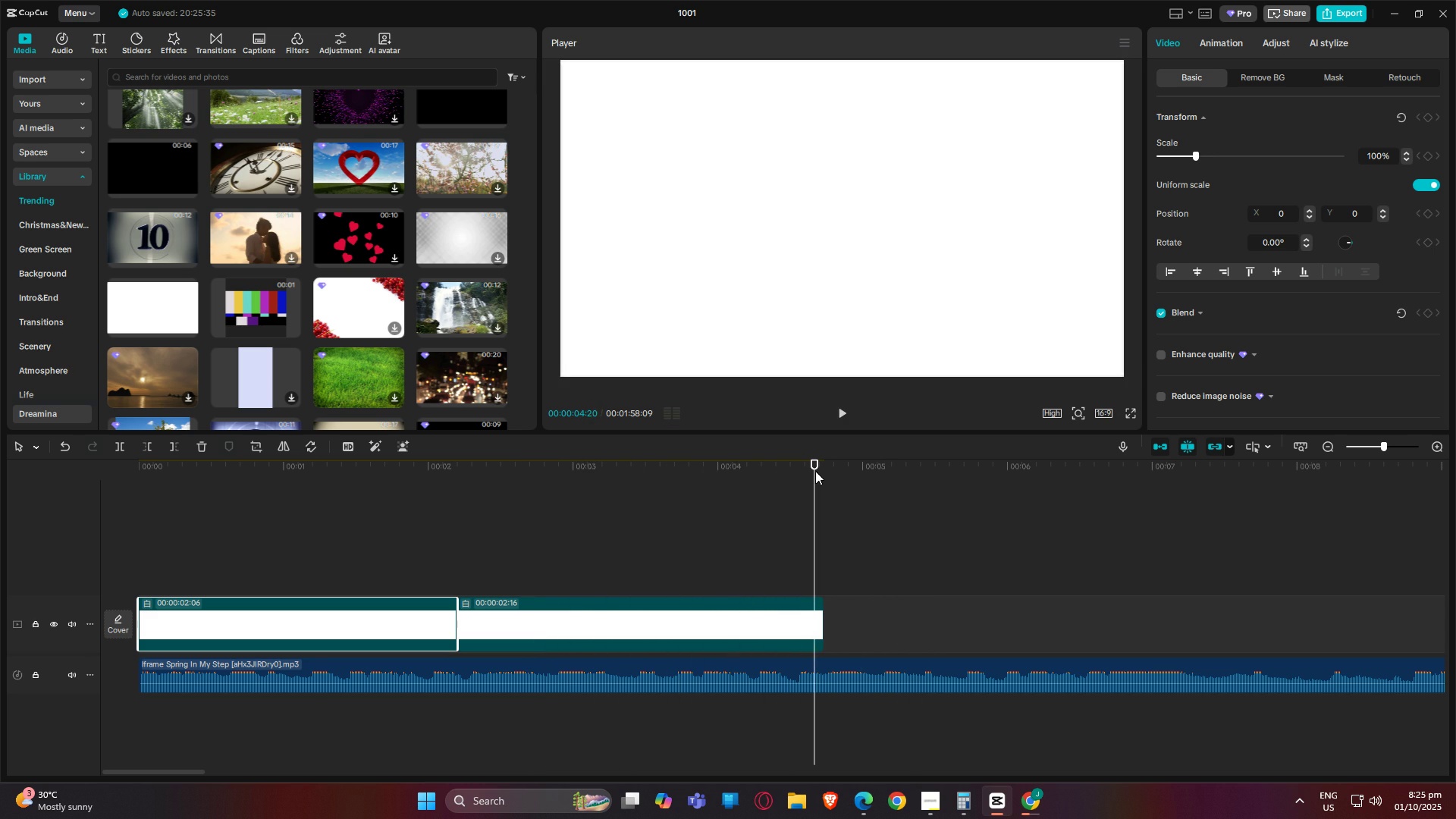 
double_click([819, 471])
 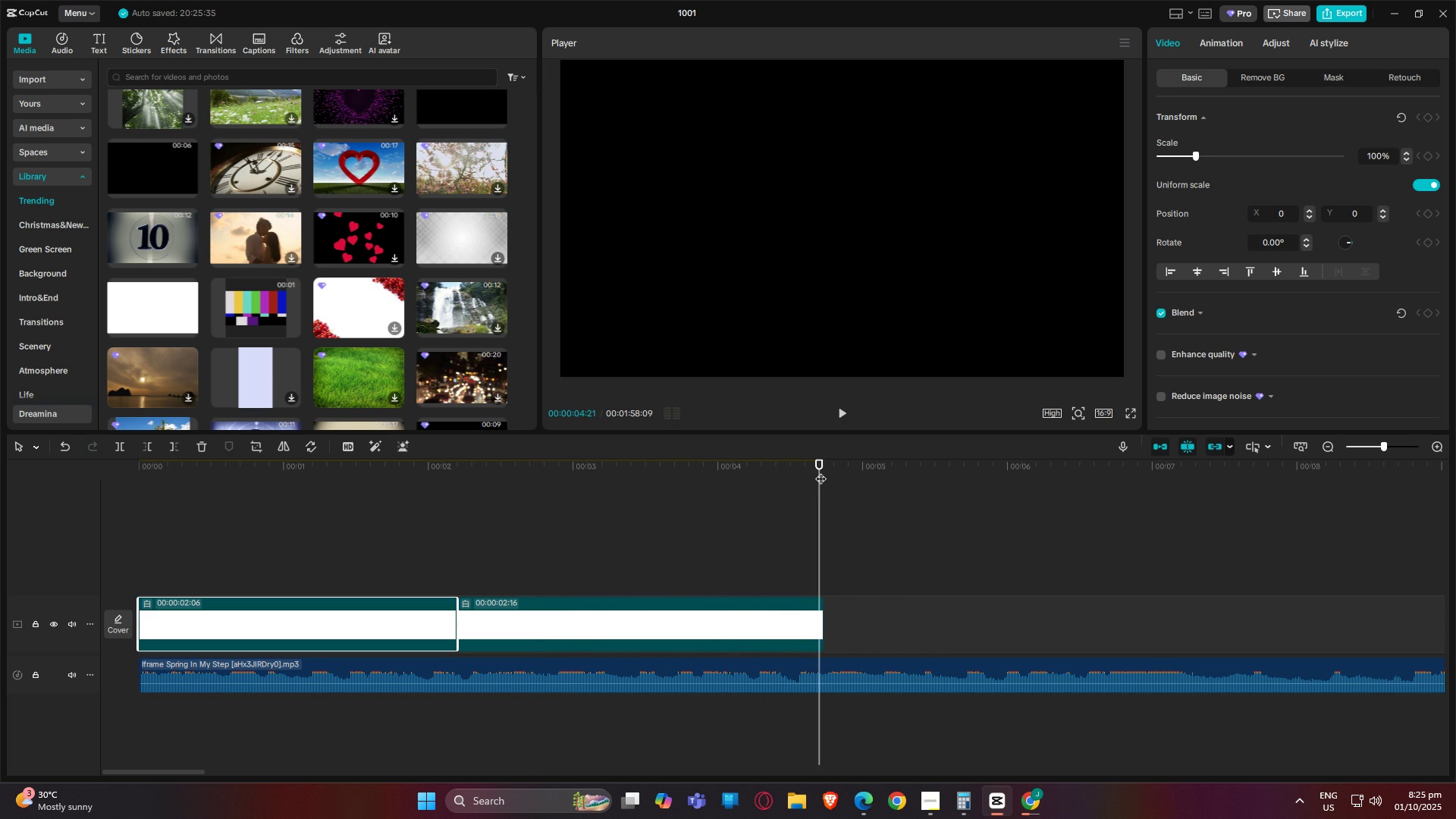 
triple_click([821, 471])
 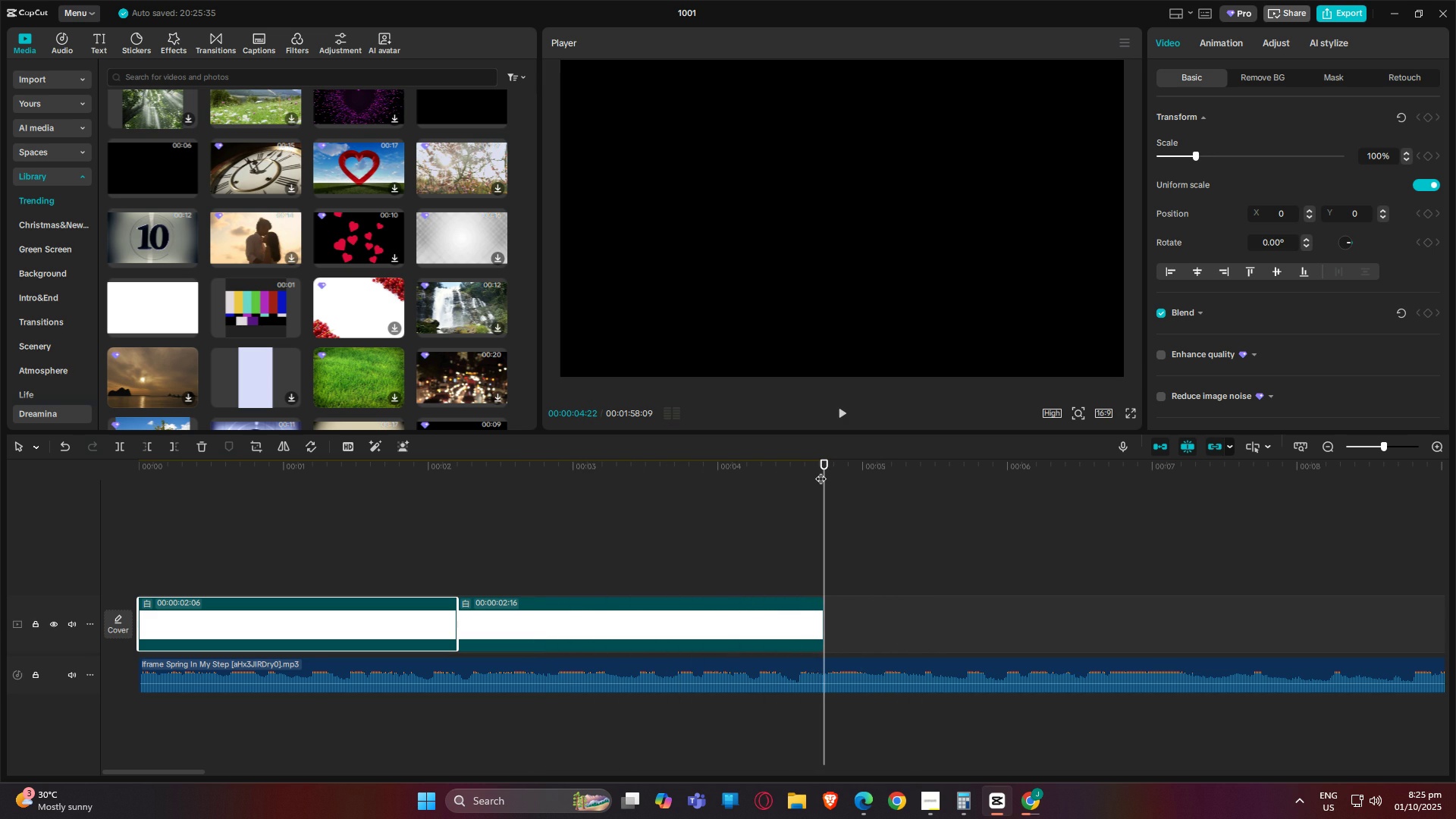 
key(Space)
 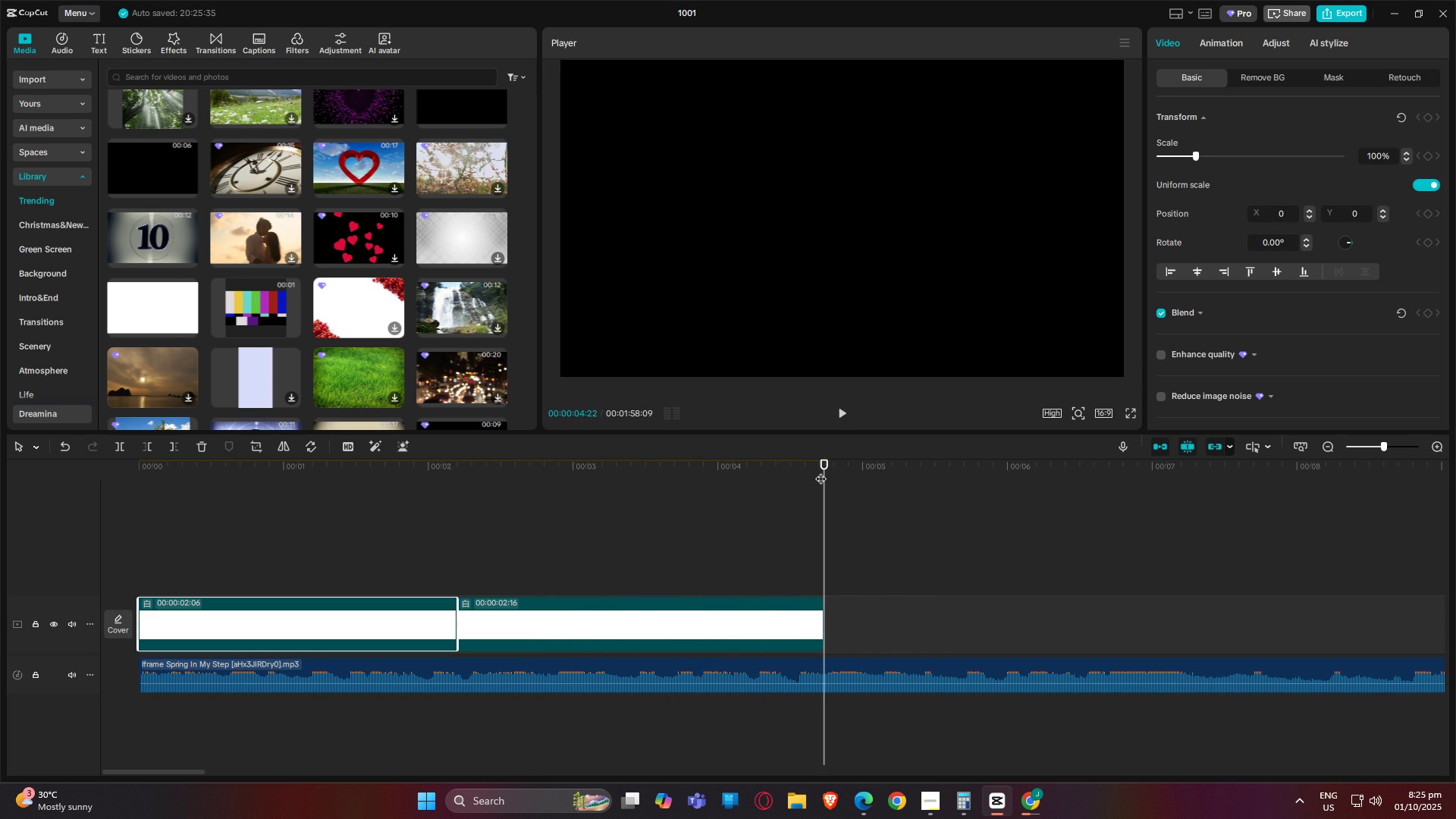 
key(Space)
 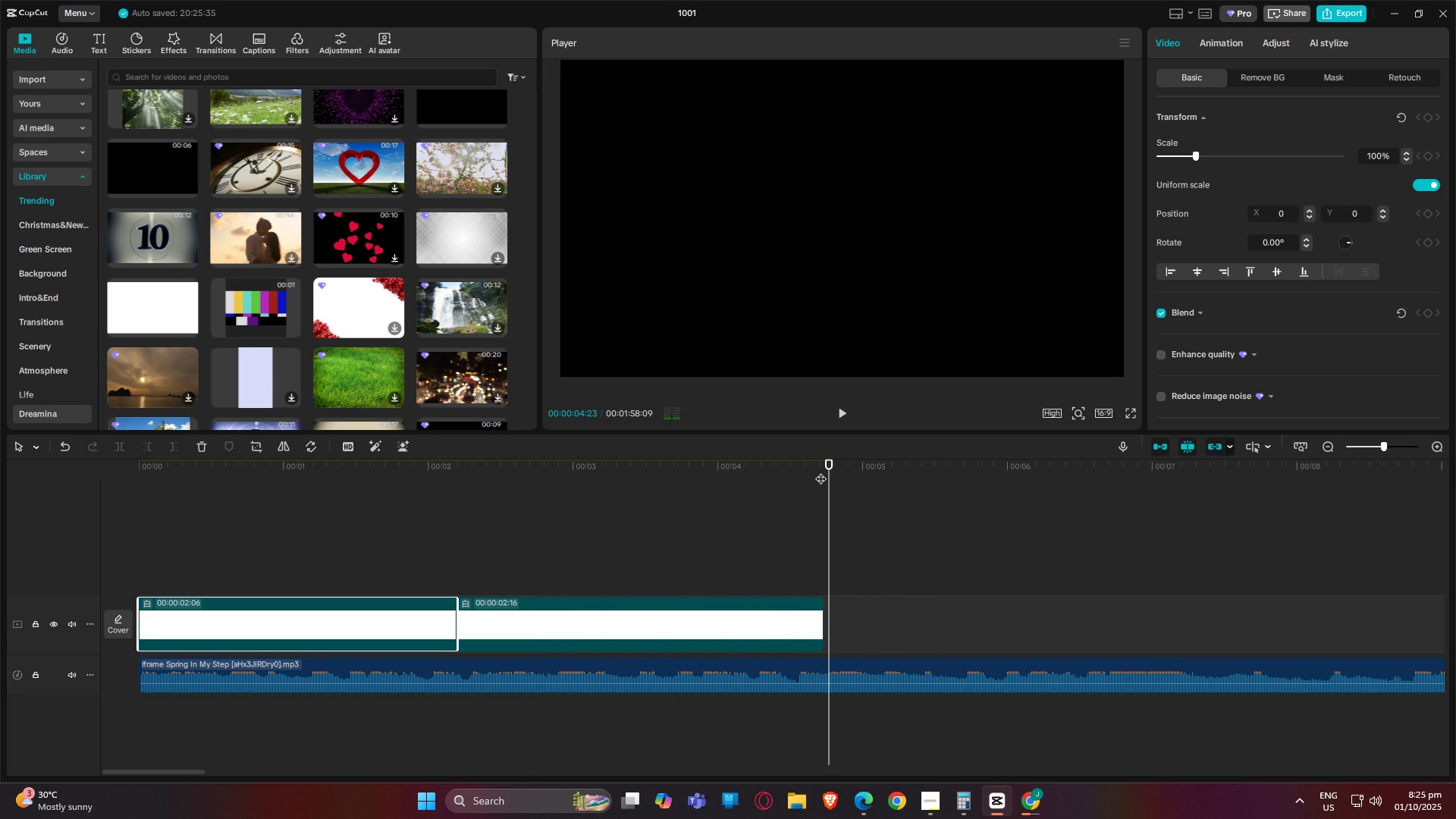 
left_click([821, 471])
 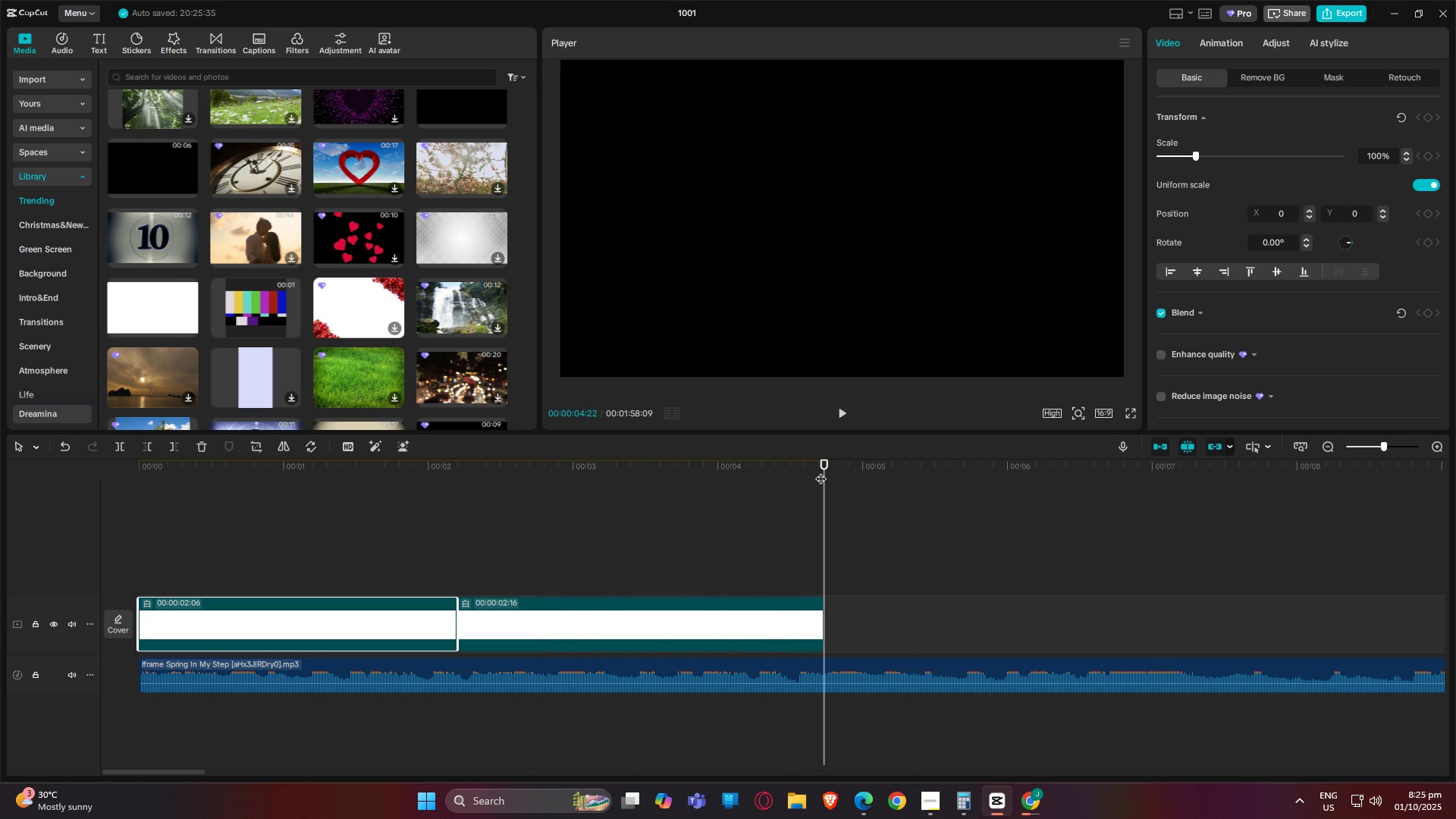 
key(Space)
 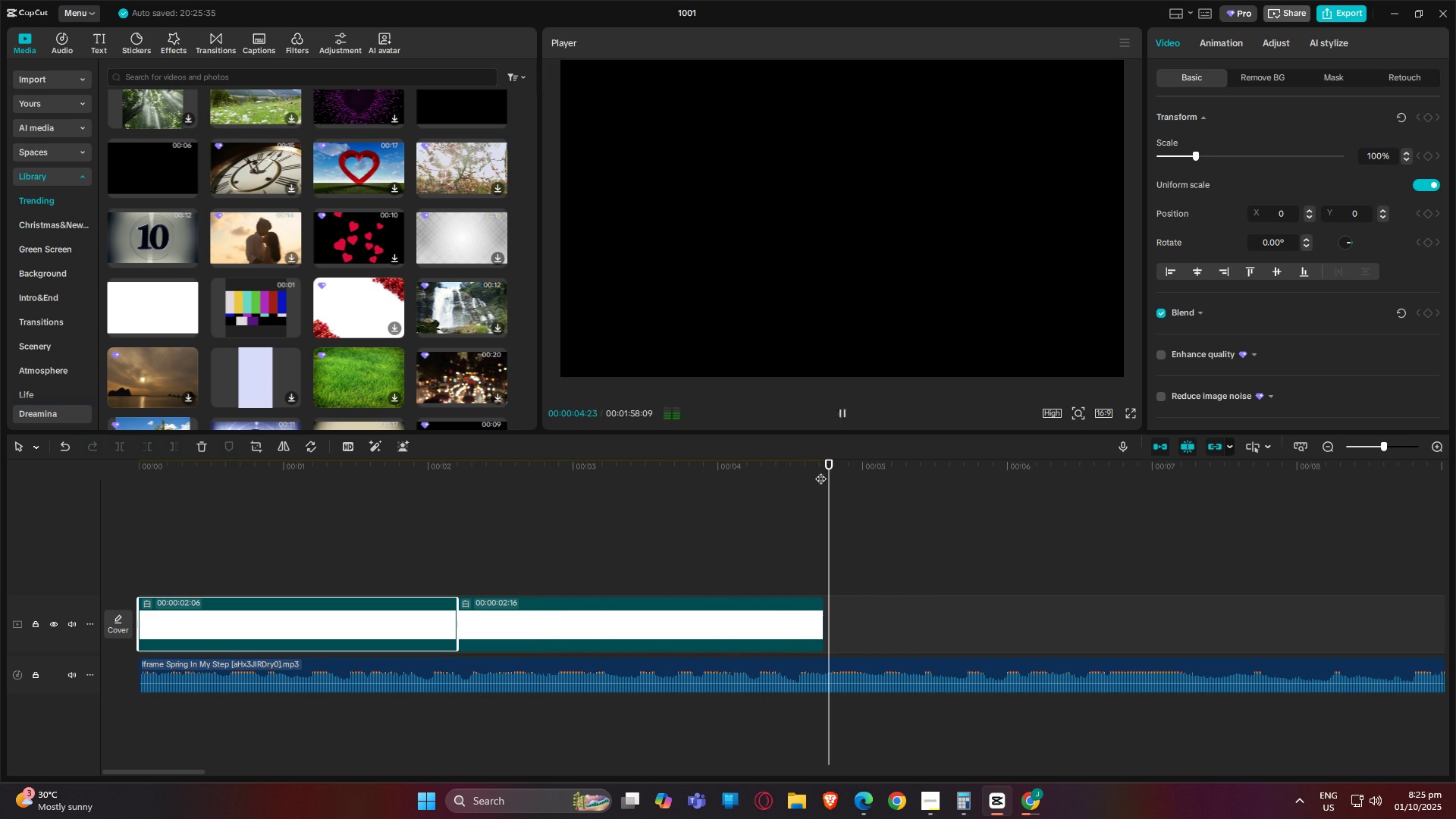 
key(Space)
 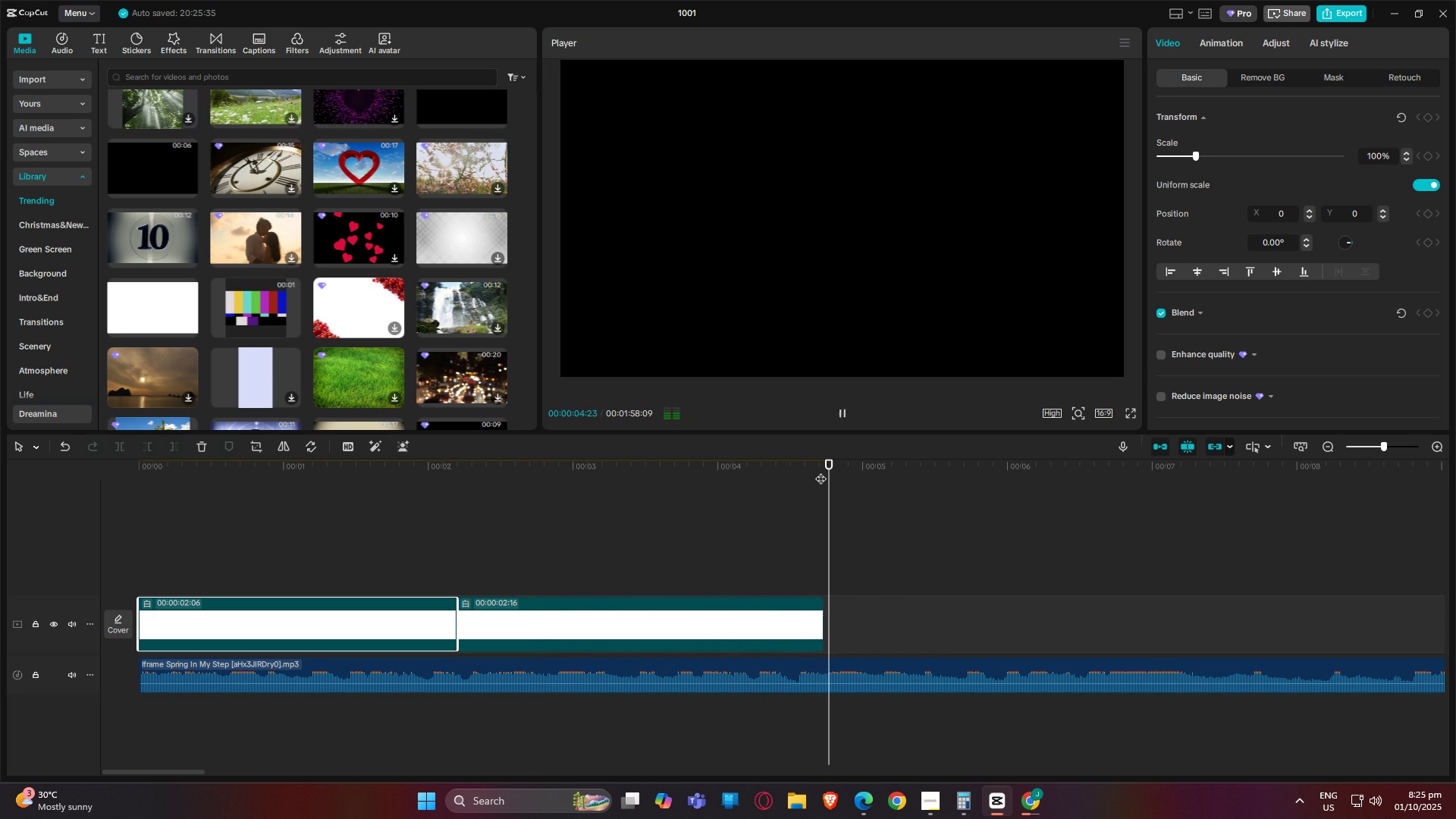 
key(Space)
 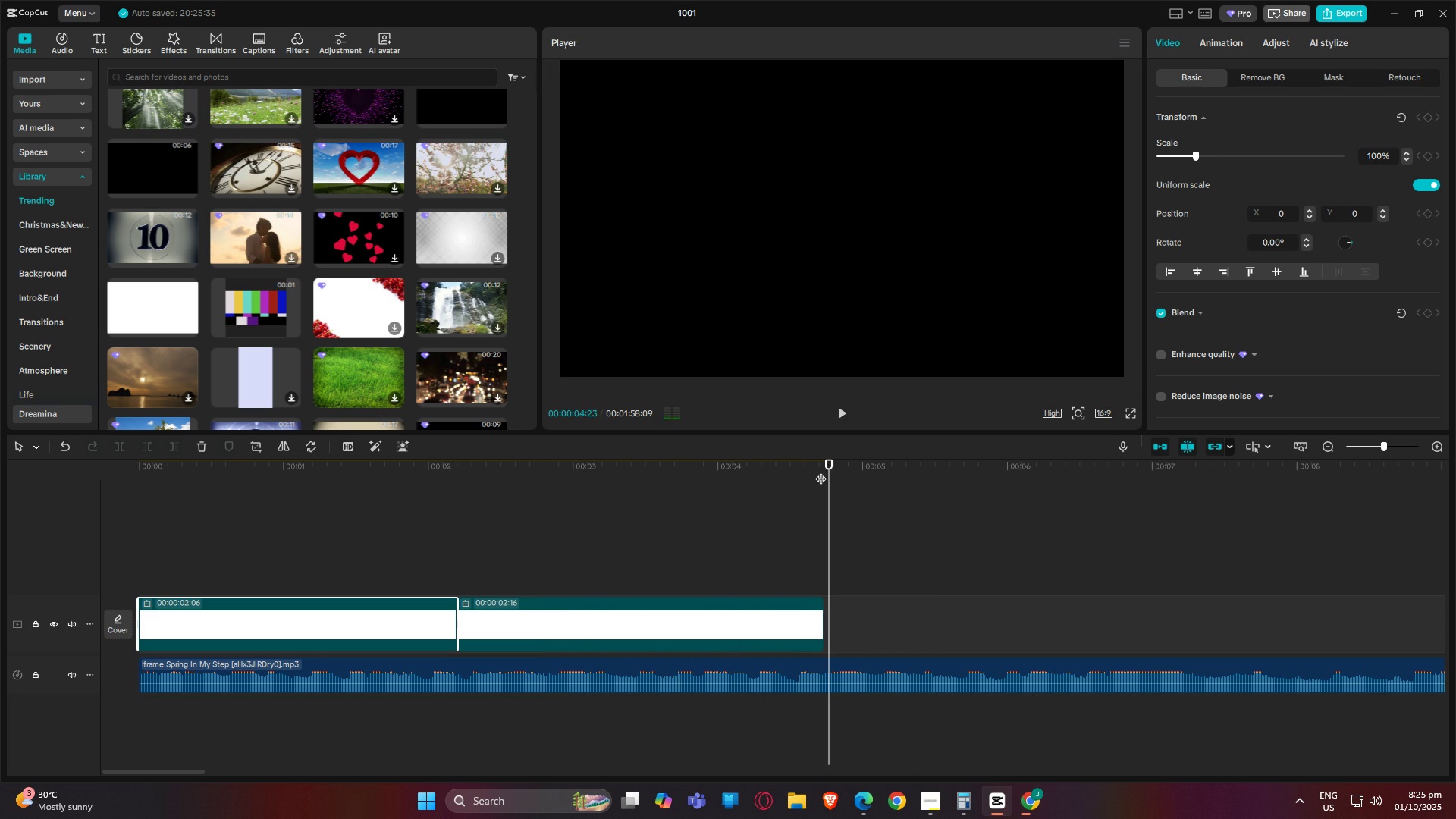 
left_click([821, 471])
 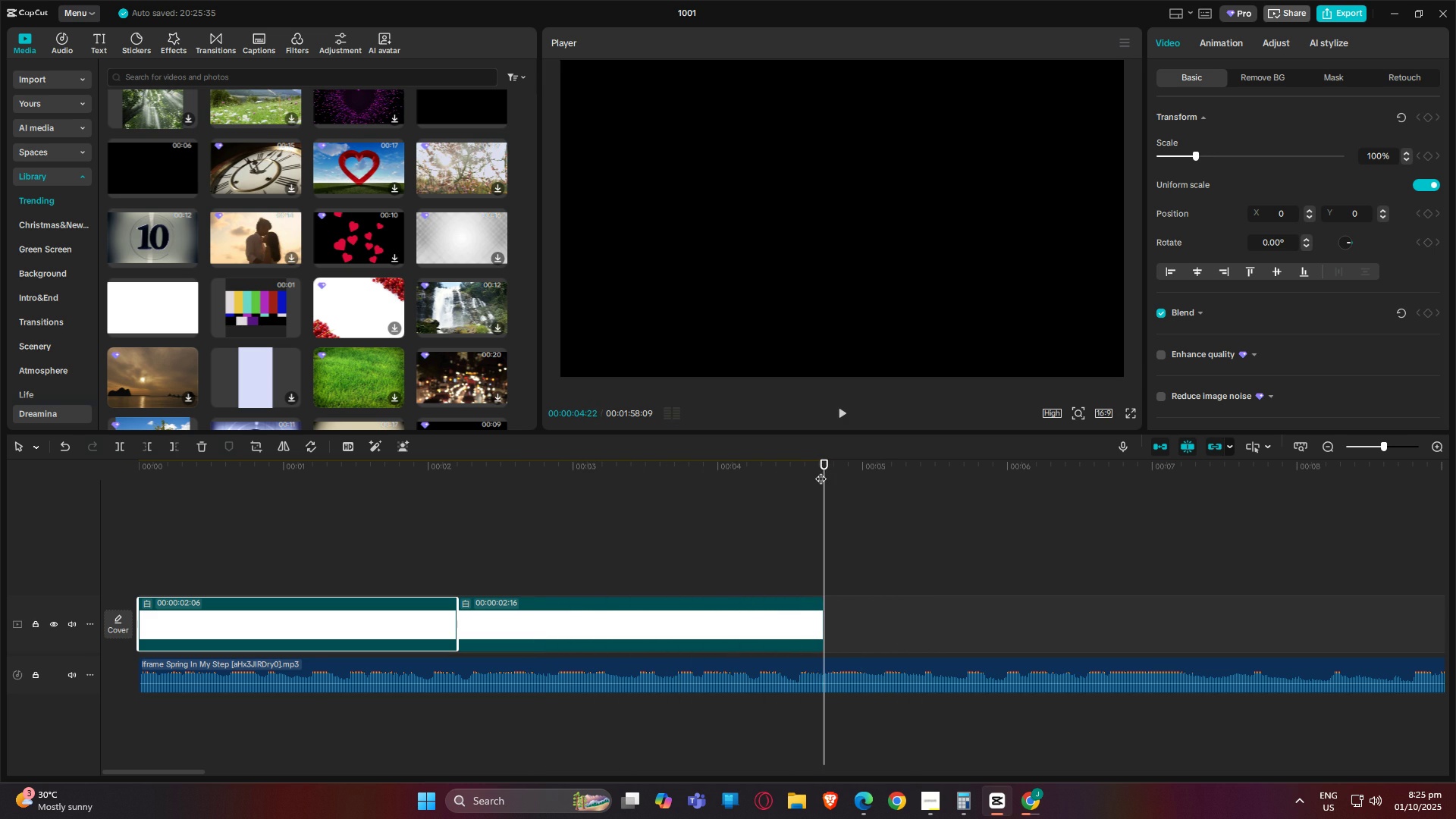 
key(Space)
 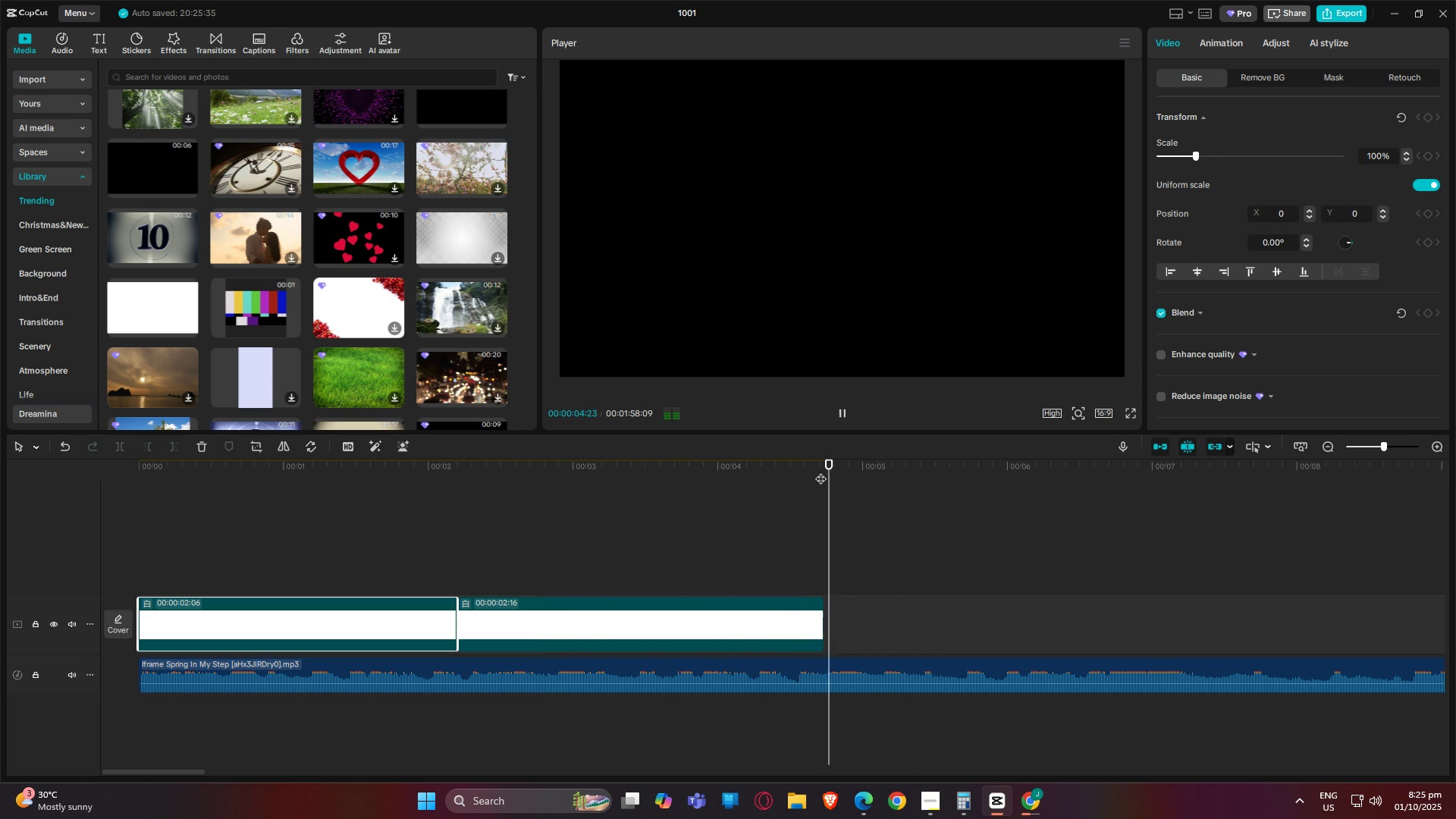 
key(Space)
 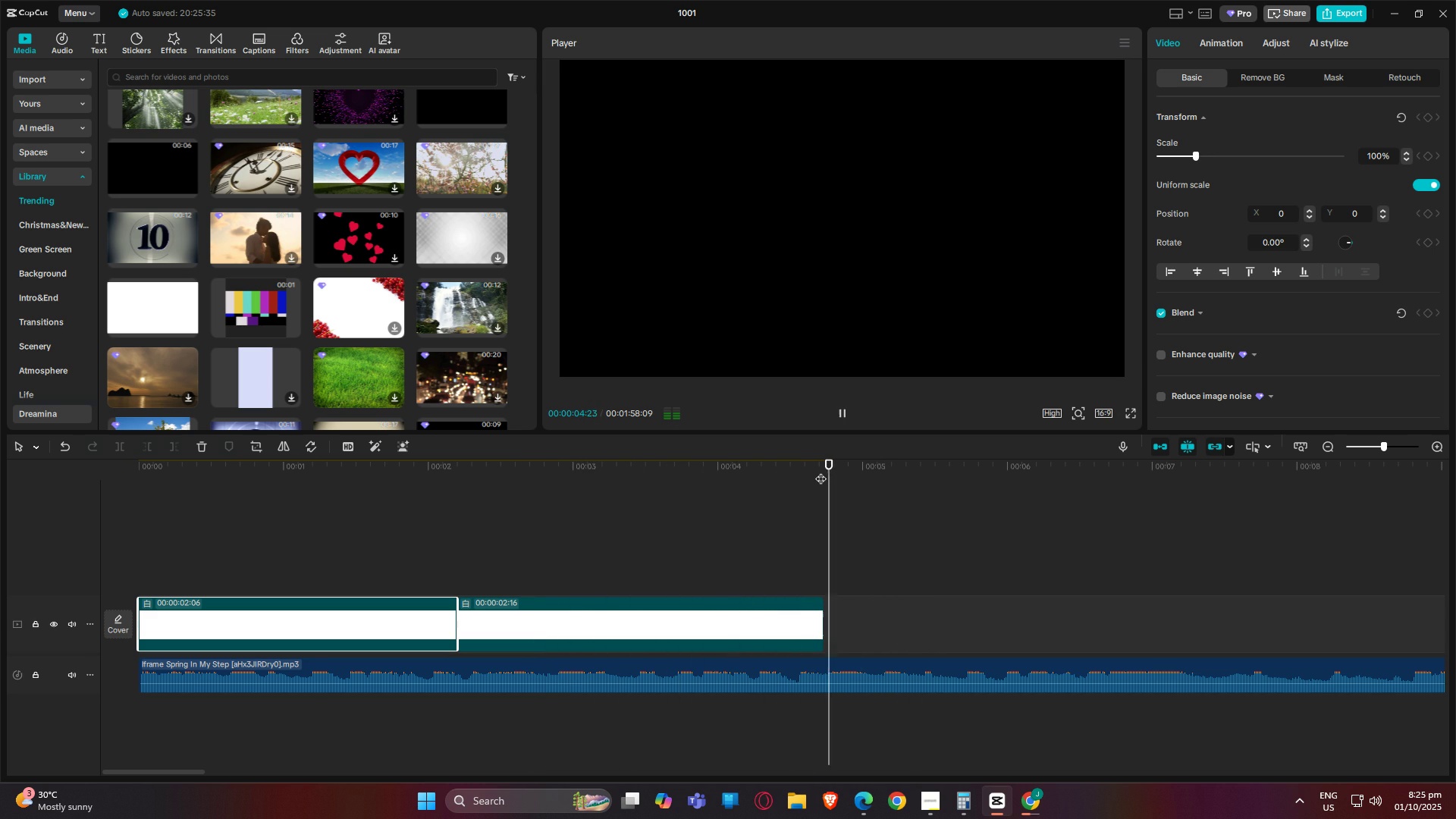 
key(Space)
 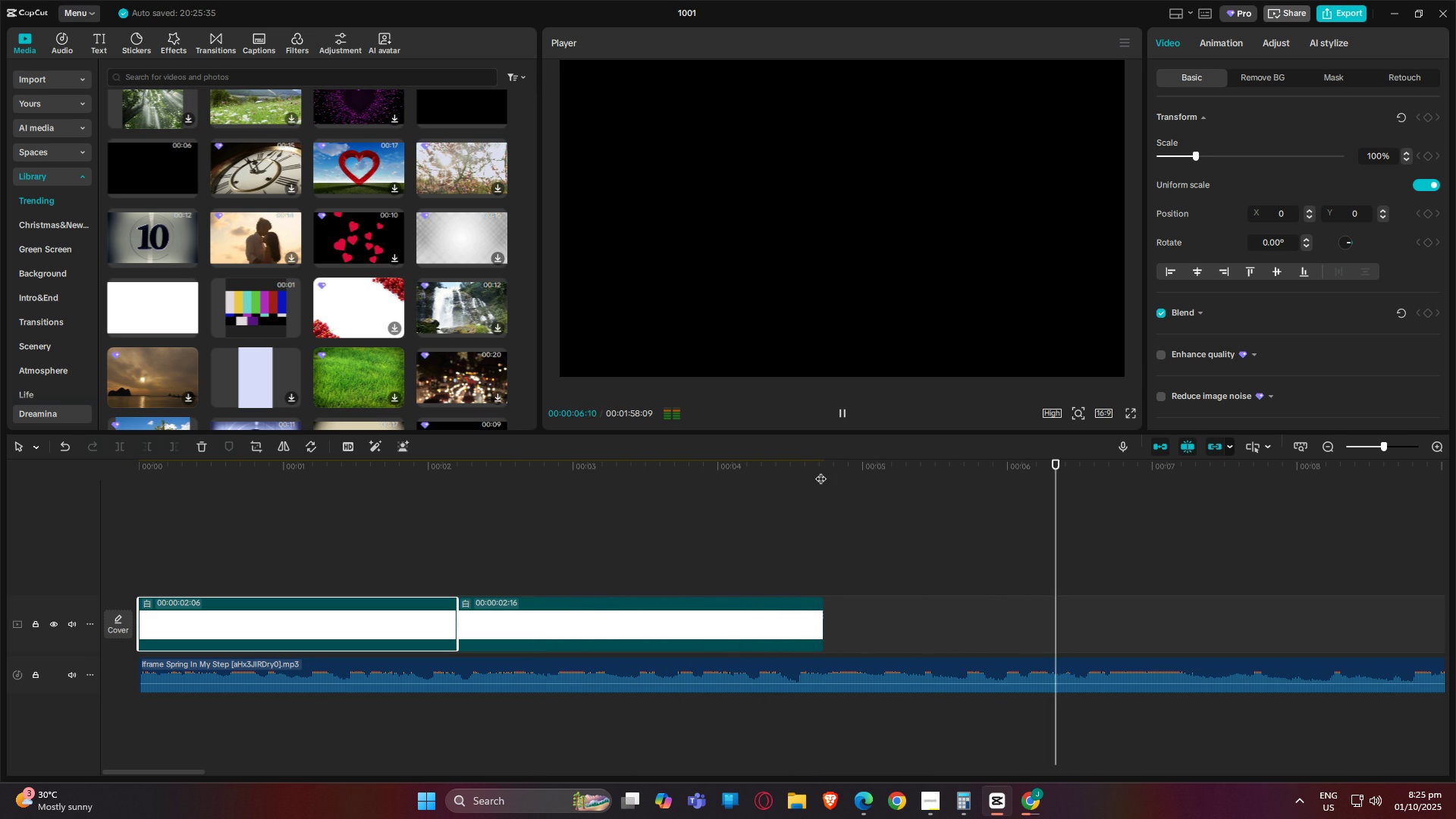 
left_click([821, 471])
 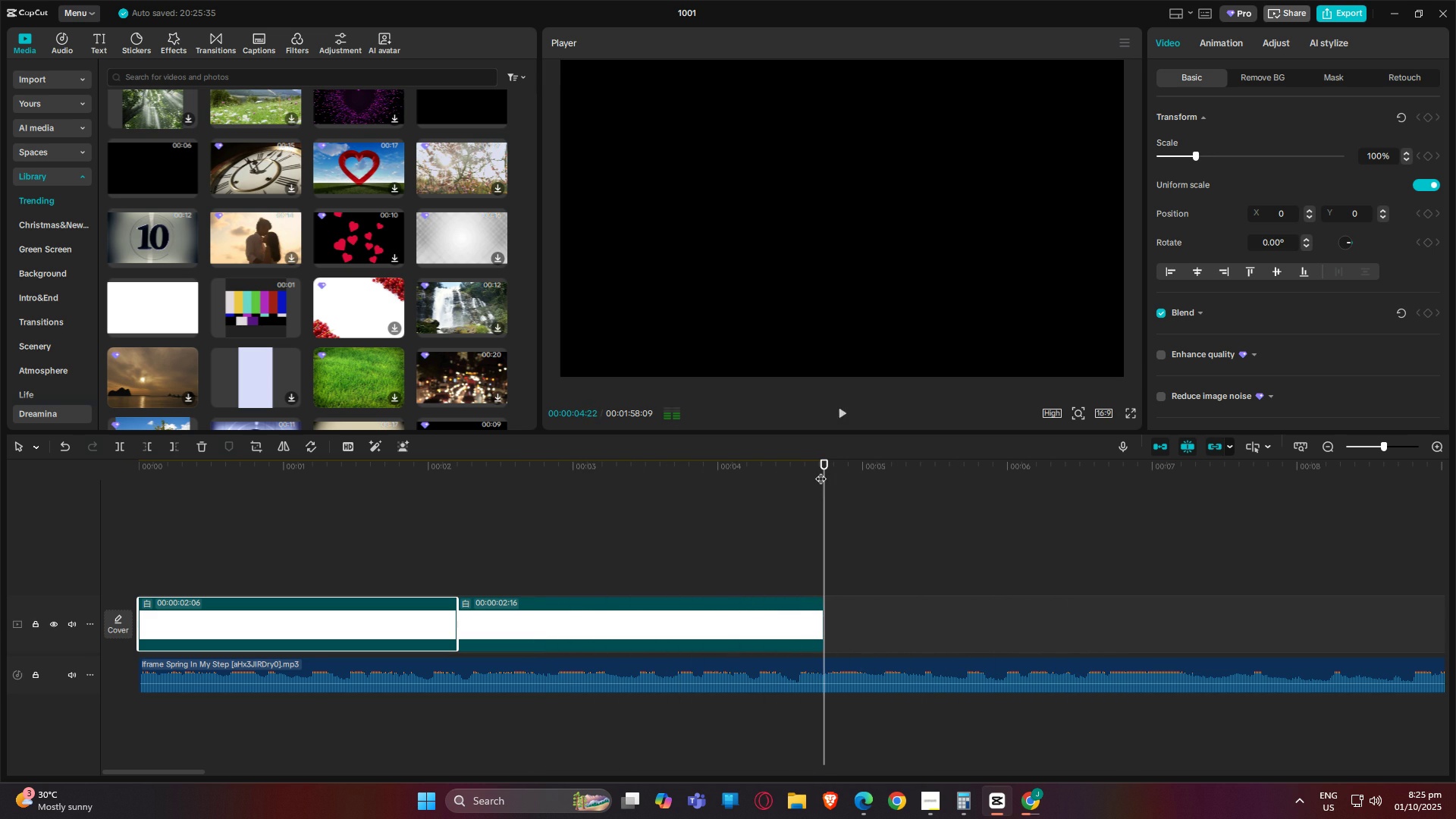 
key(Space)
 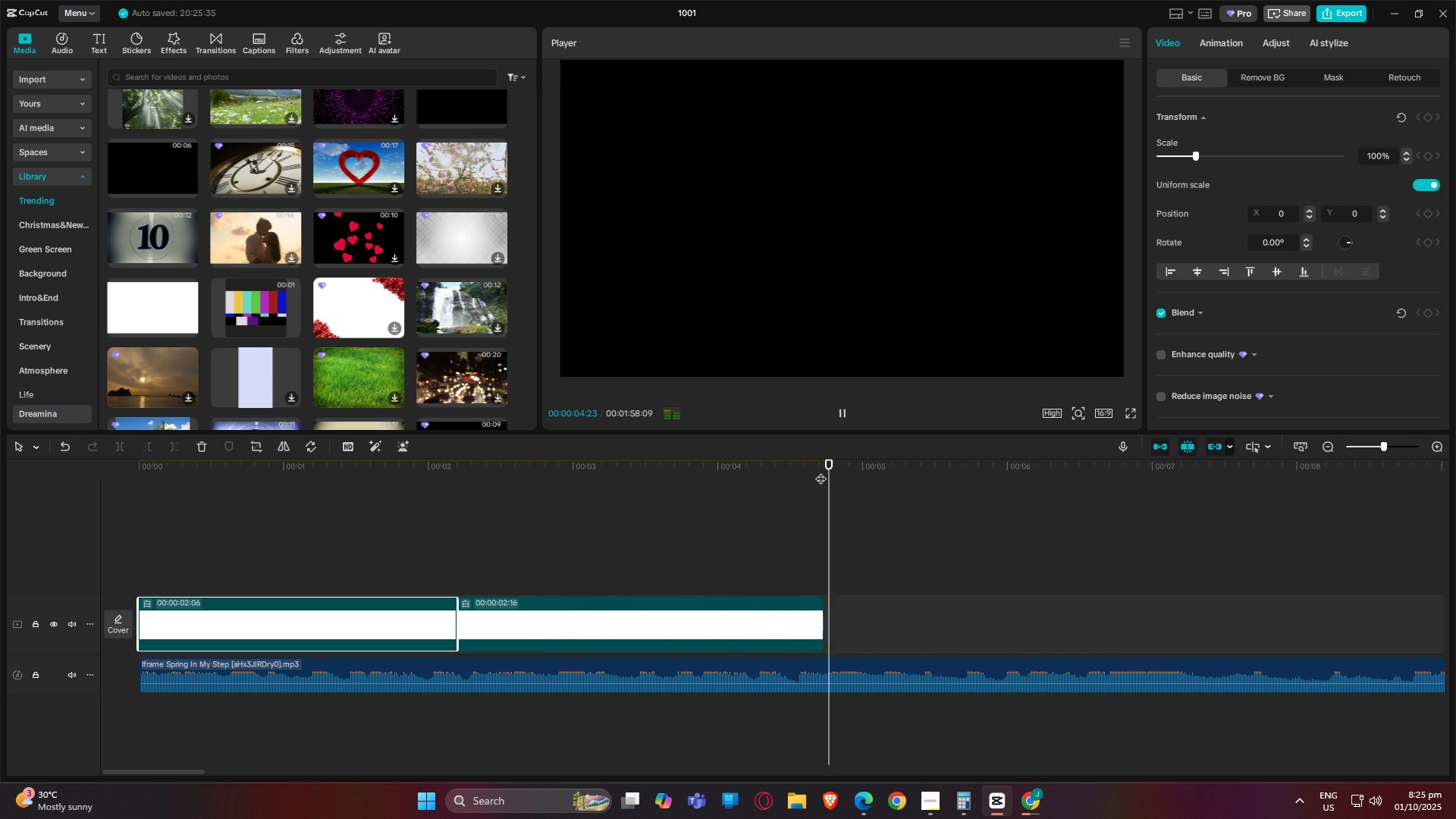 
key(Space)
 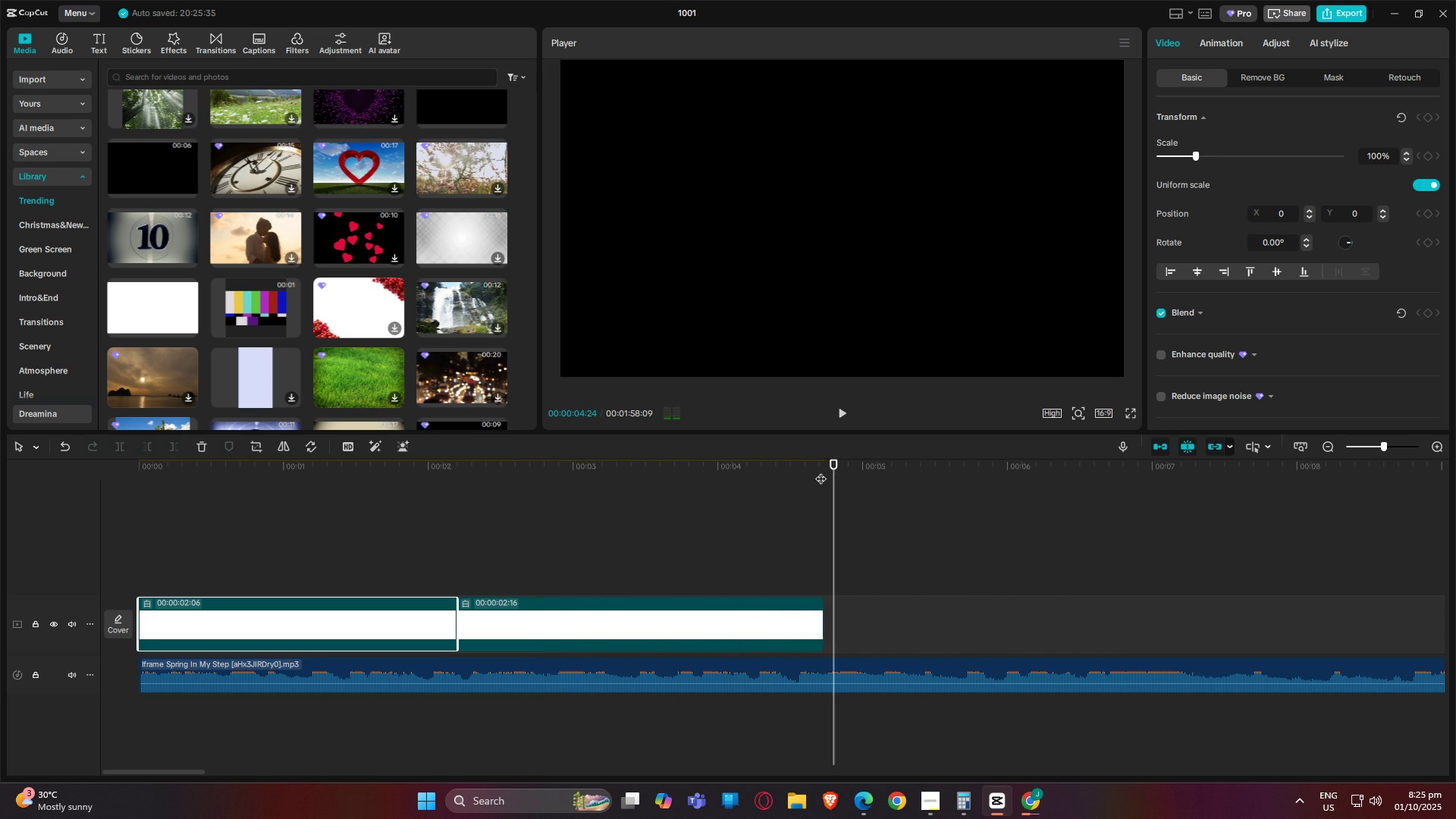 
left_click([821, 471])
 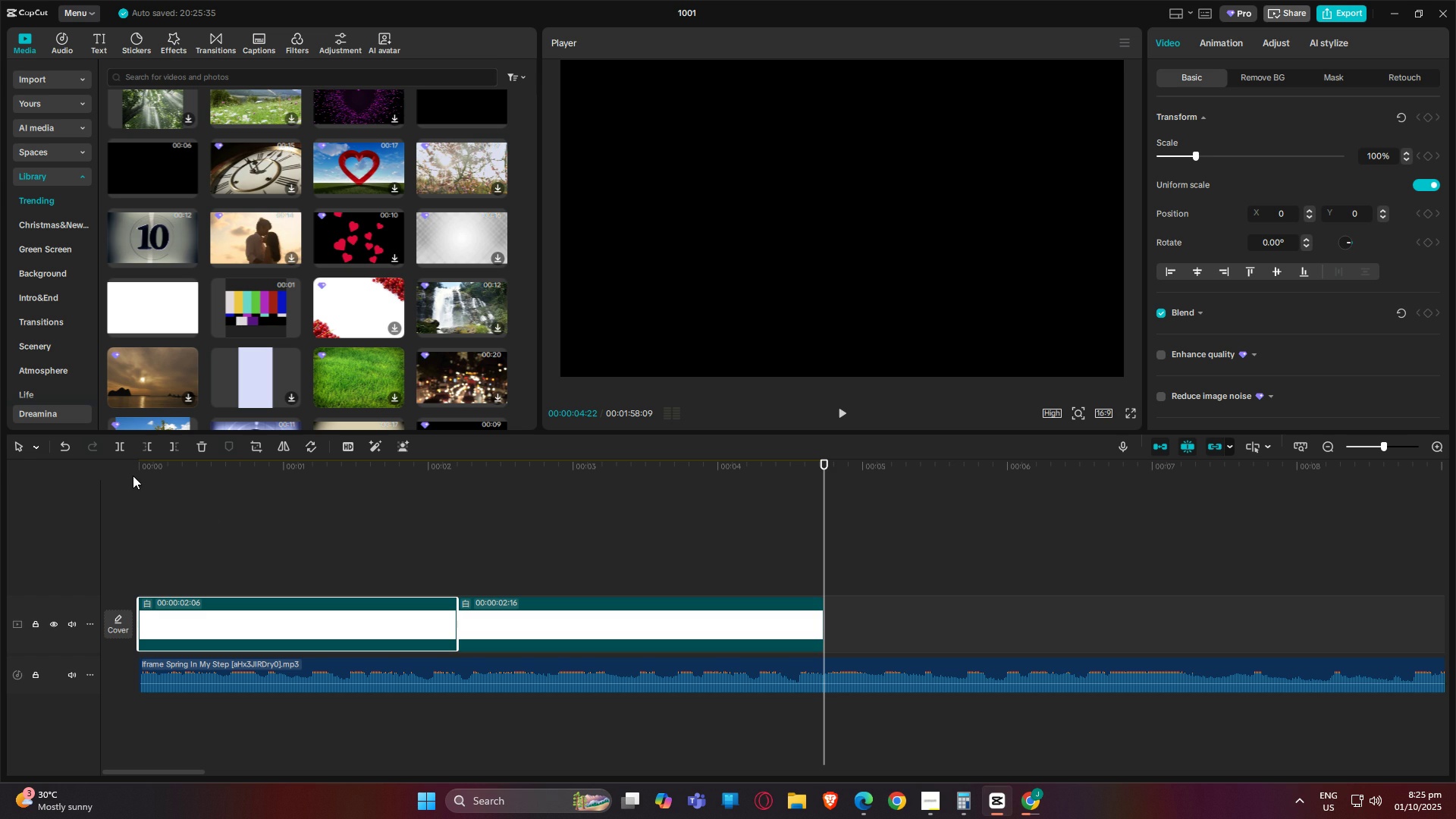 
double_click([154, 468])
 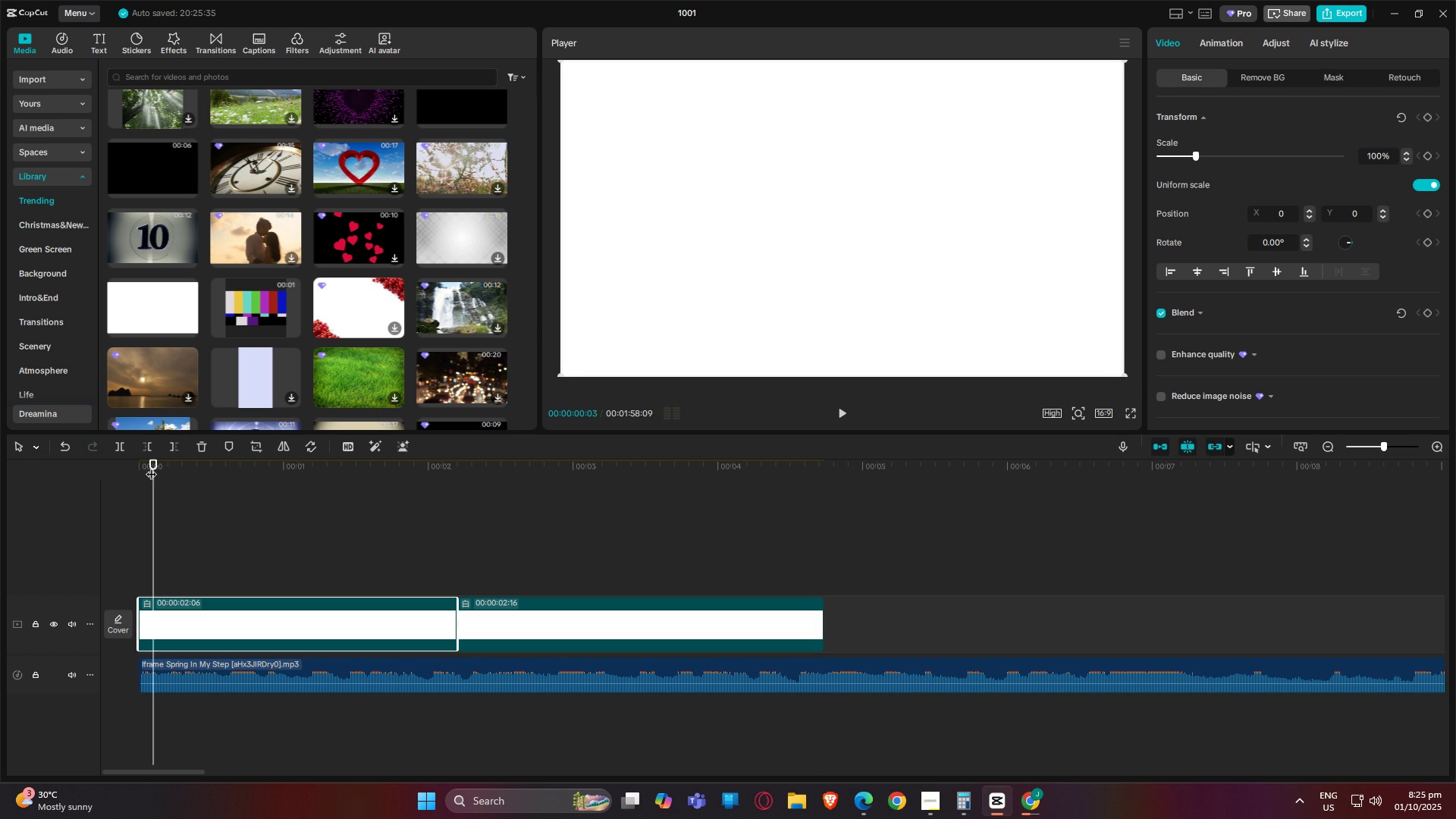 
key(Space)
 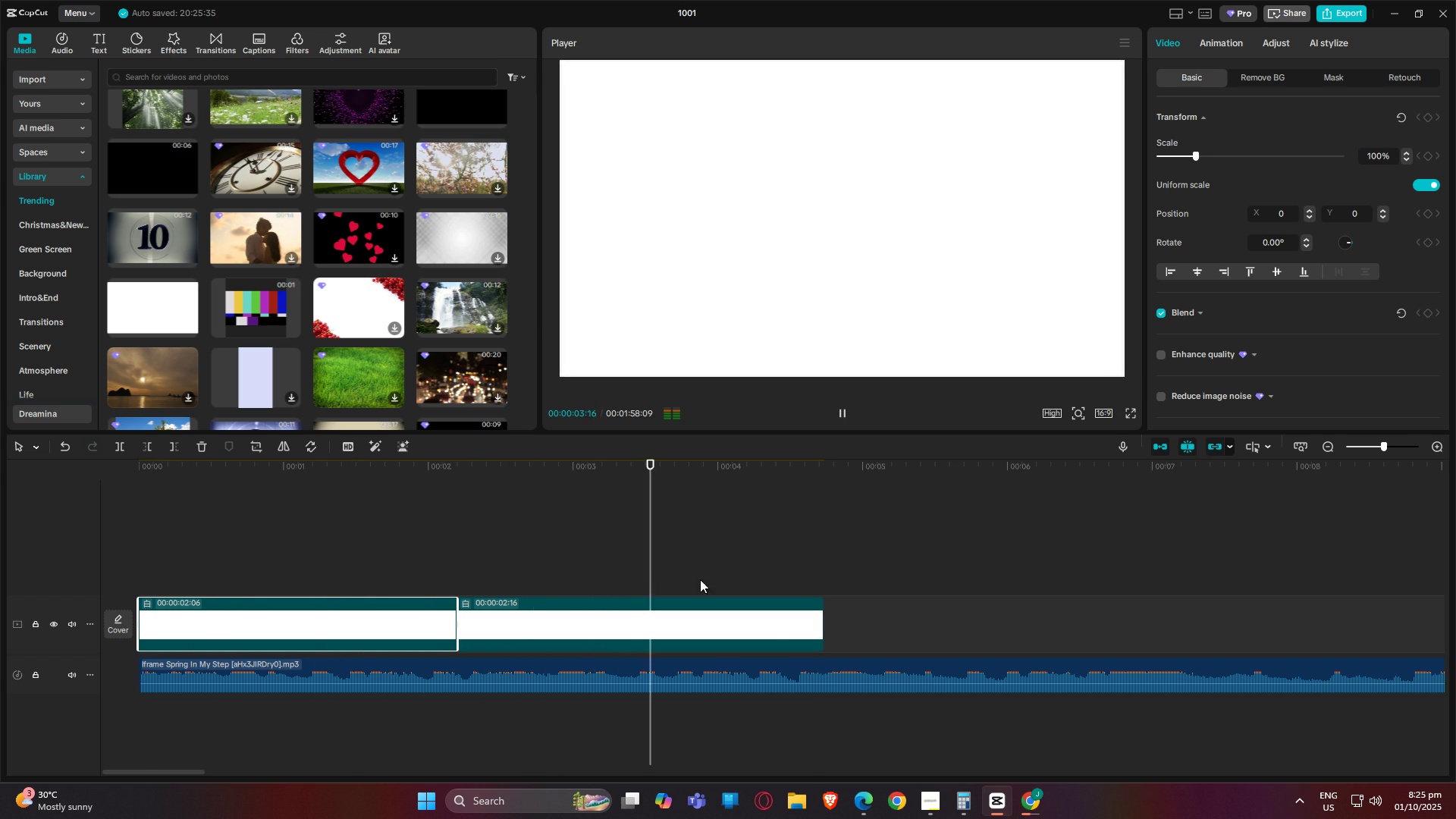 
key(Space)
 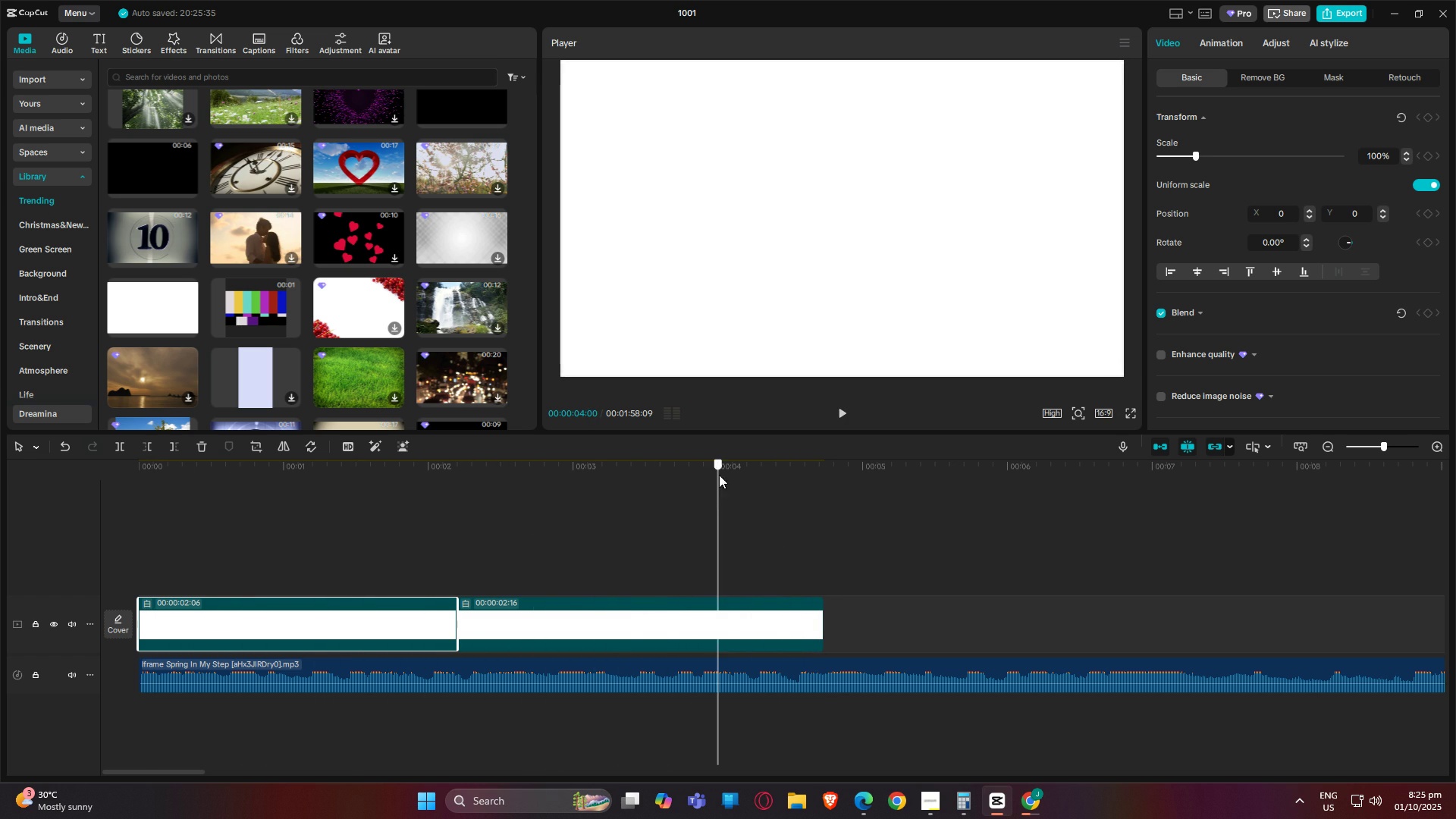 
key(Space)
 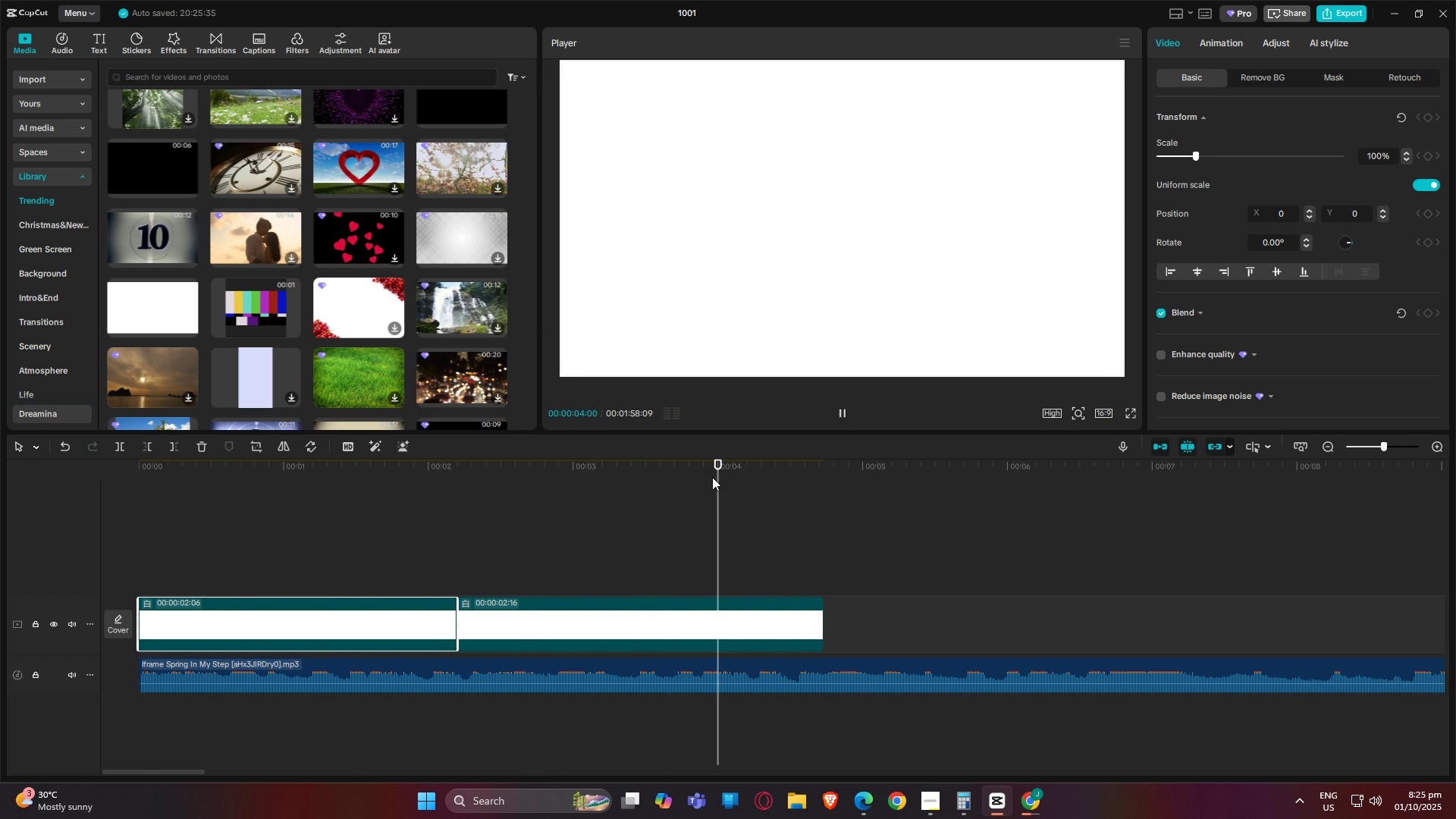 
key(Space)
 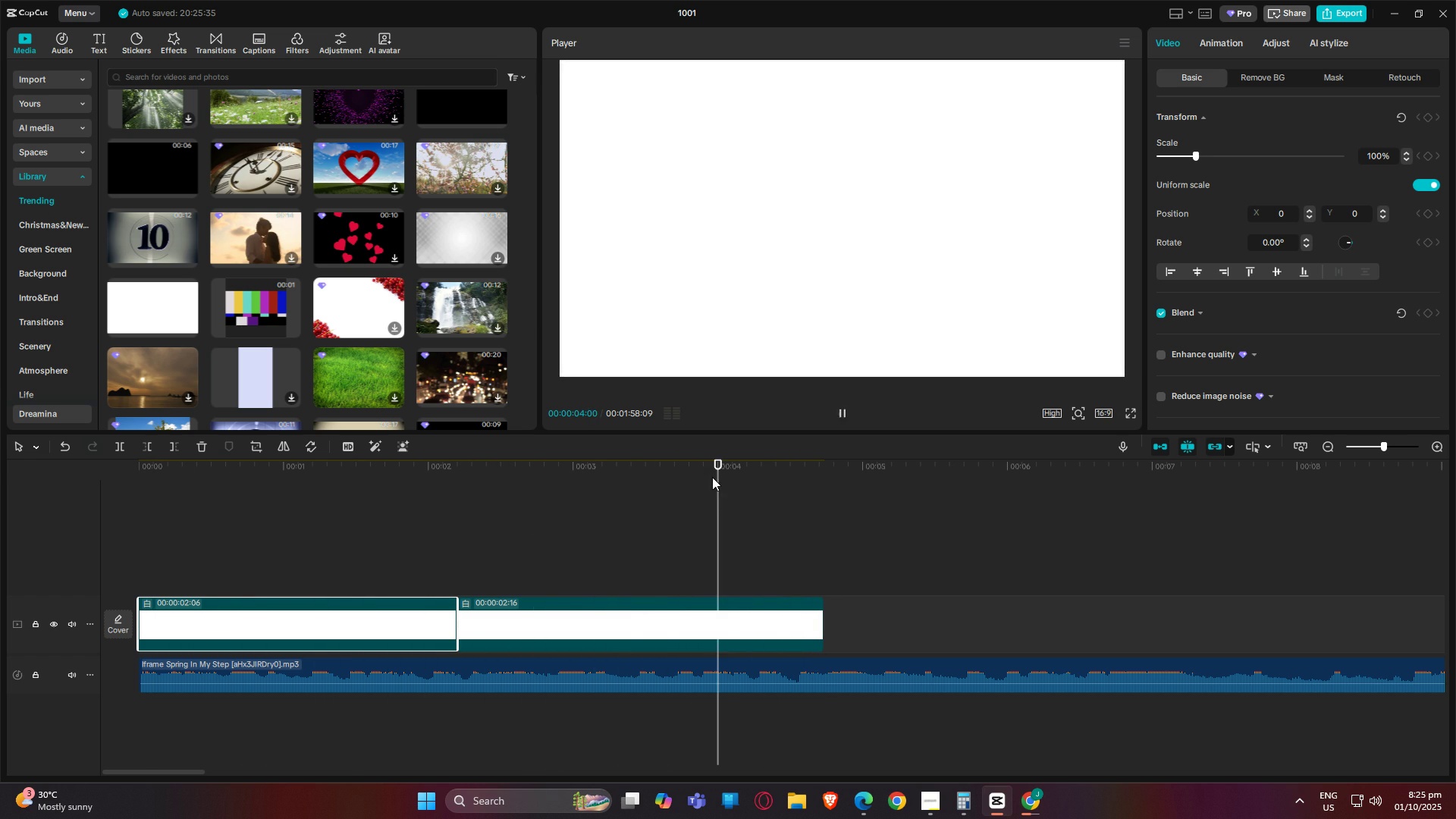 
key(Space)
 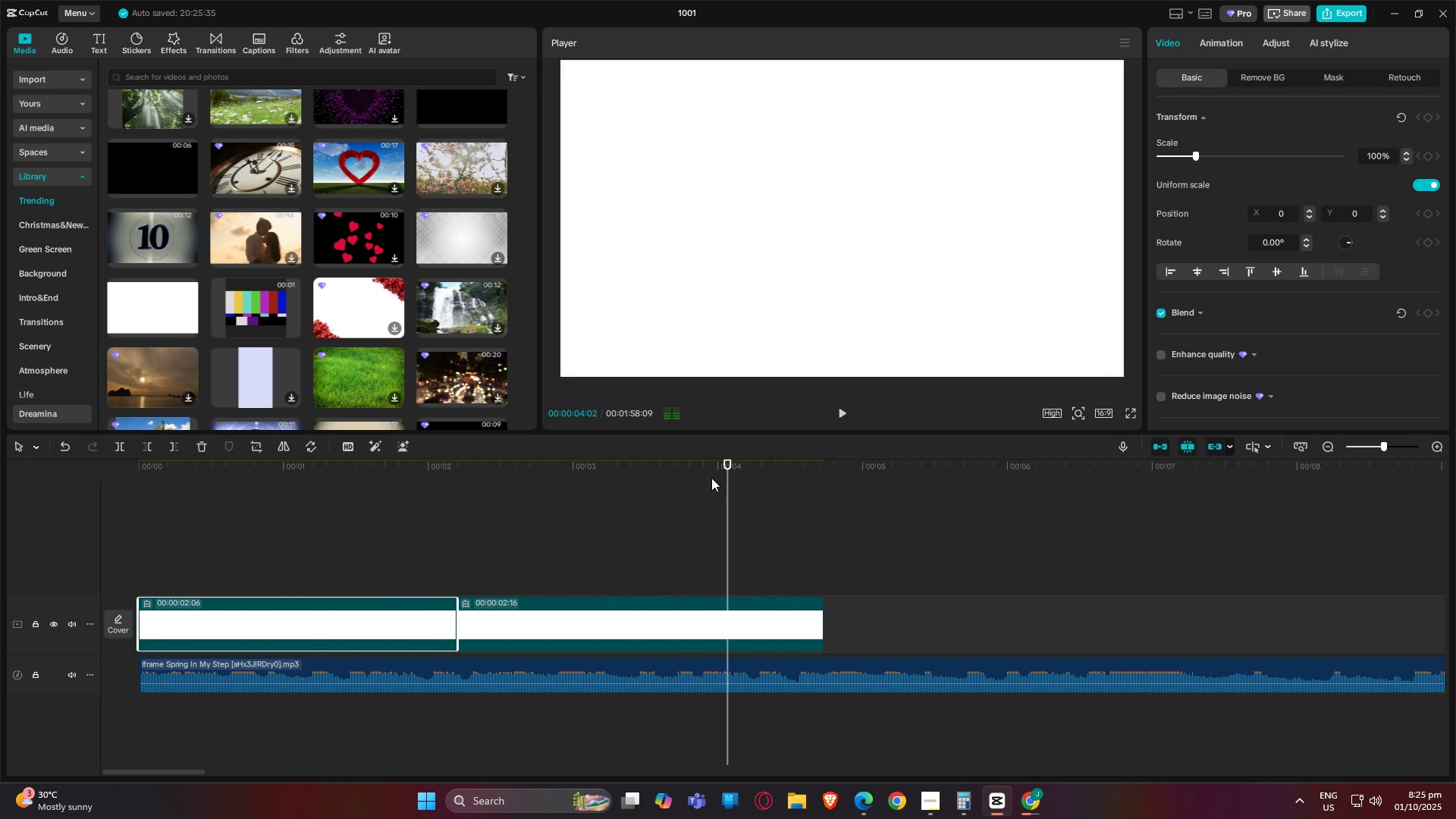 
key(Space)
 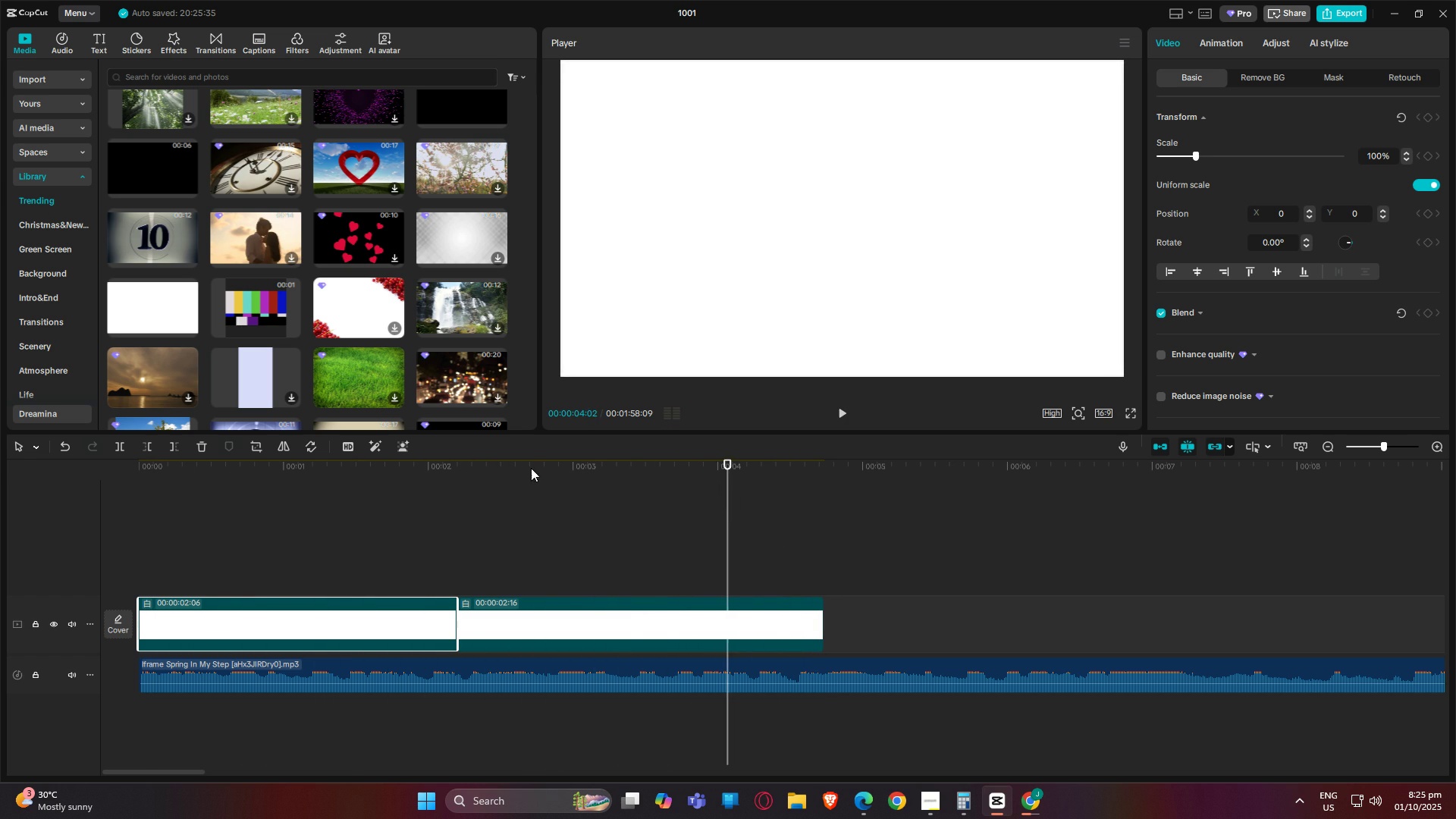 
left_click([531, 468])
 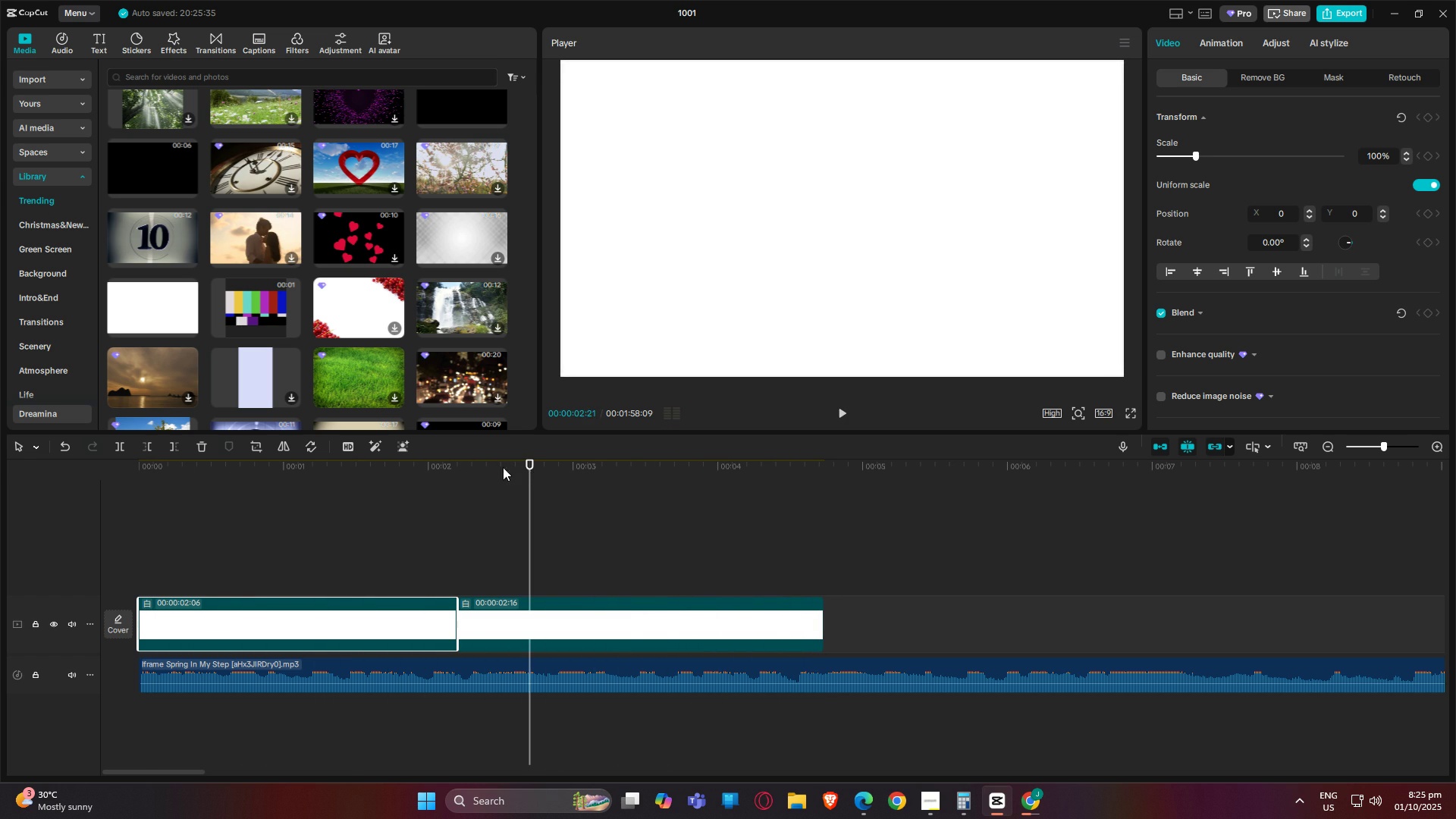 
left_click_drag(start_coordinate=[503, 467], to_coordinate=[441, 467])
 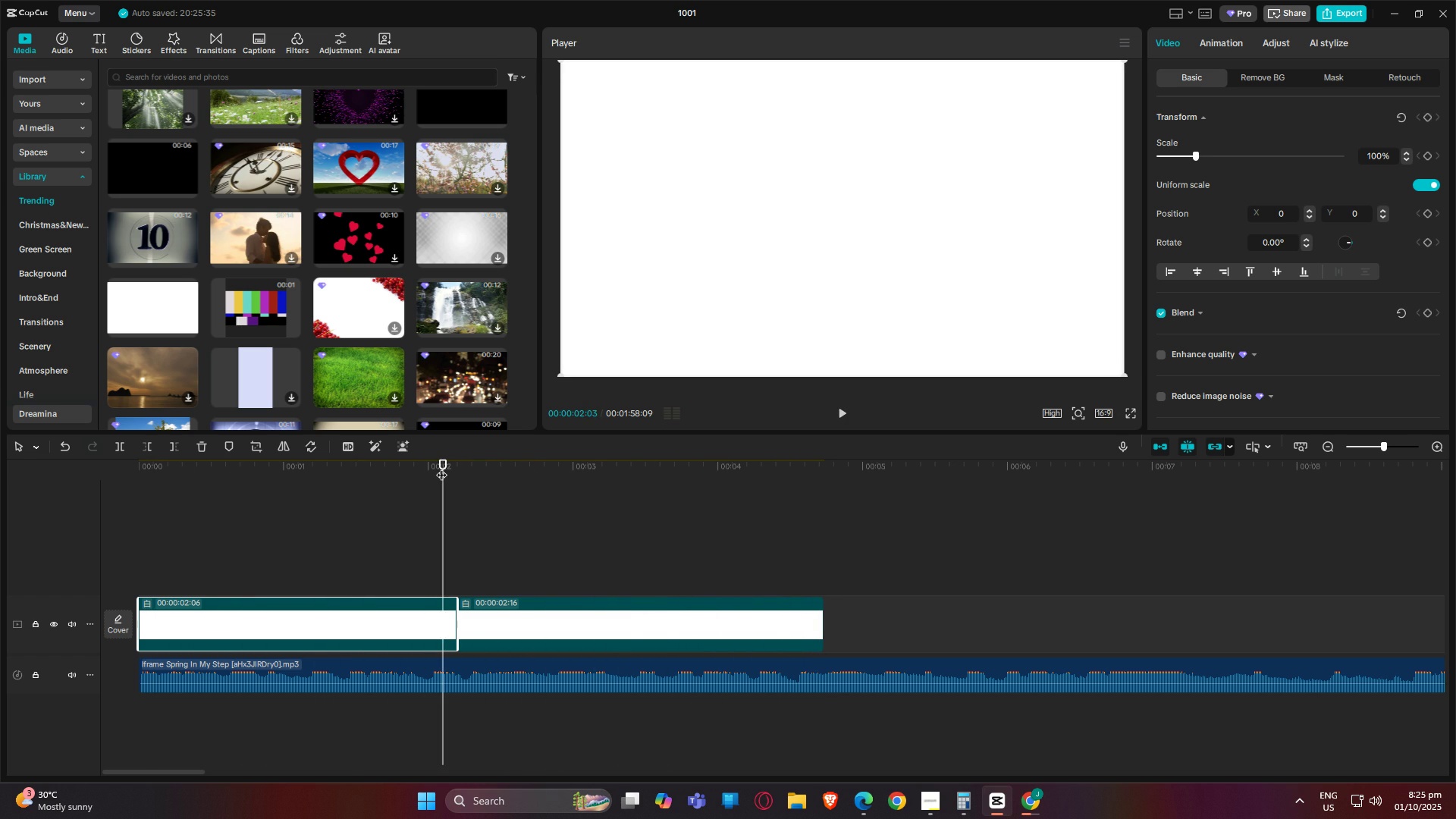 
key(Space)
 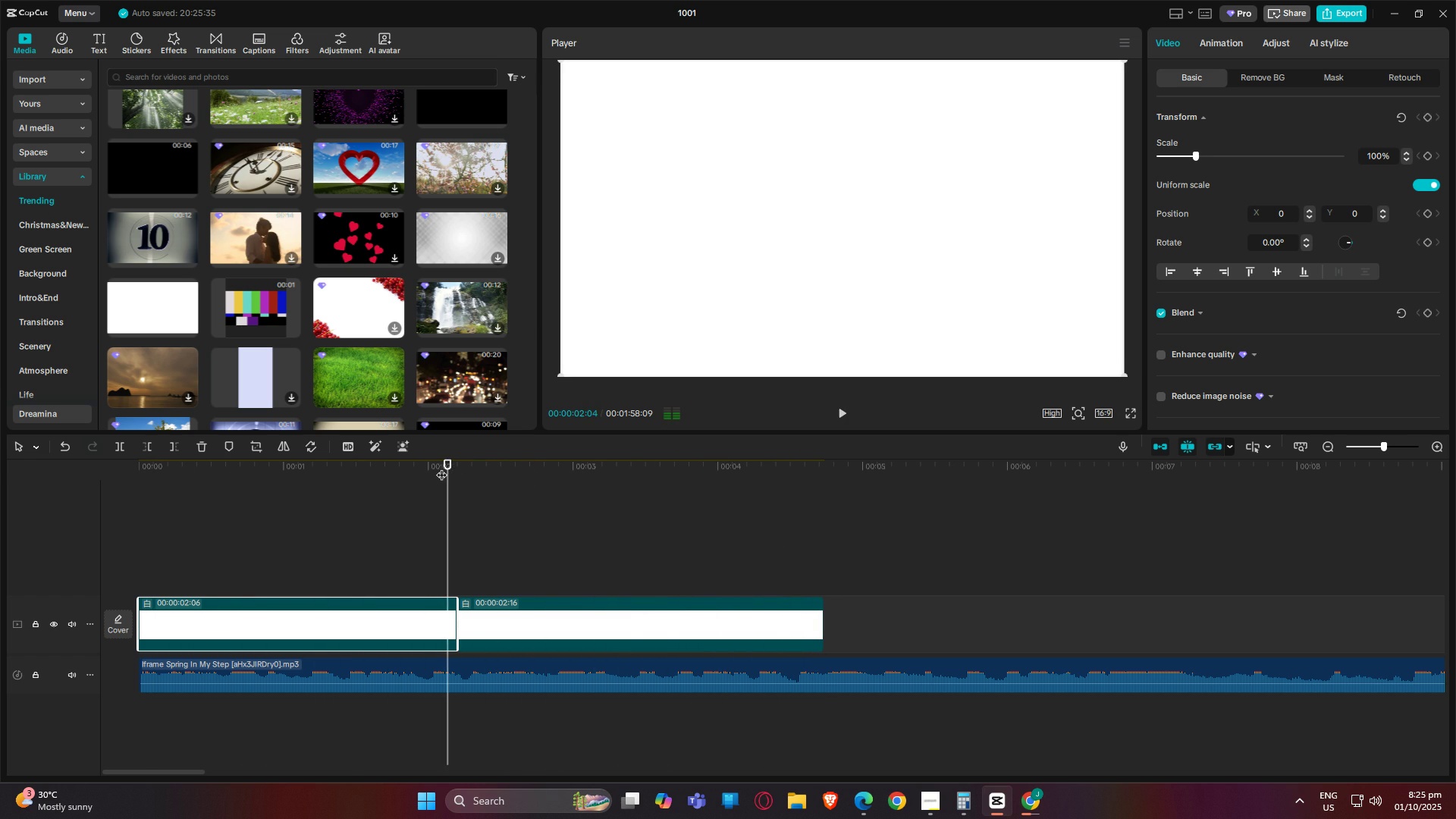 
key(Space)
 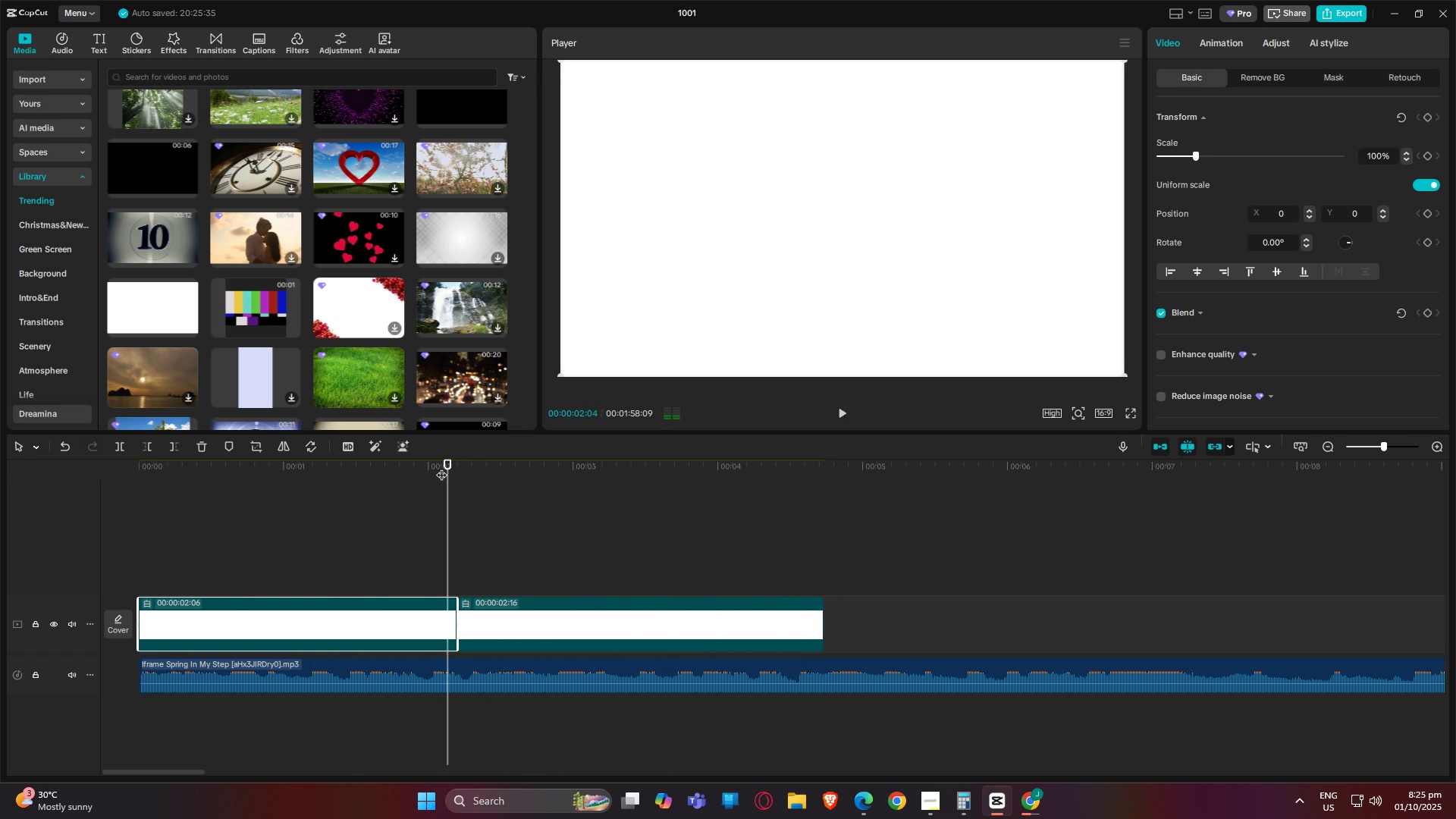 
key(Space)
 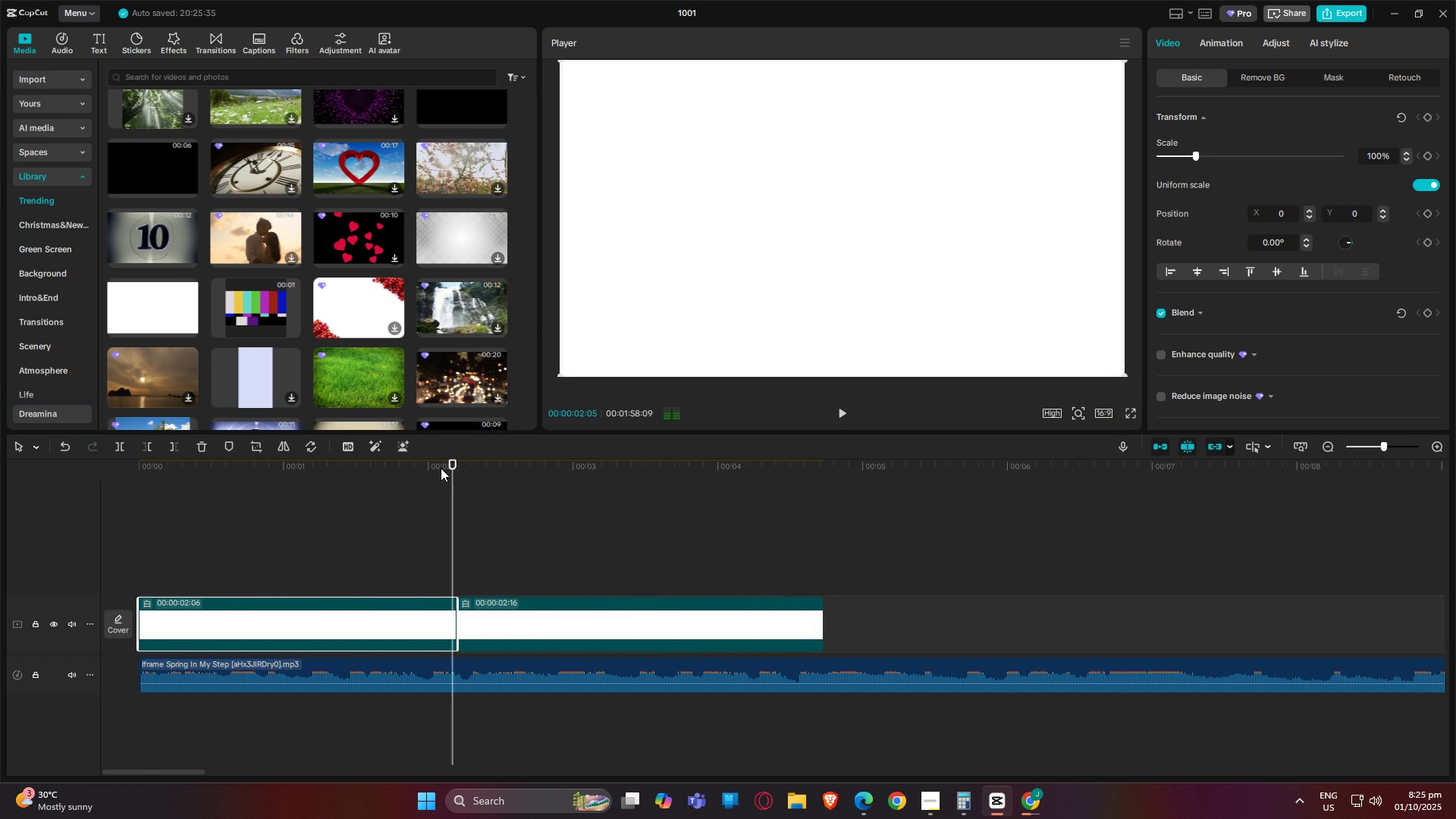 
key(Space)
 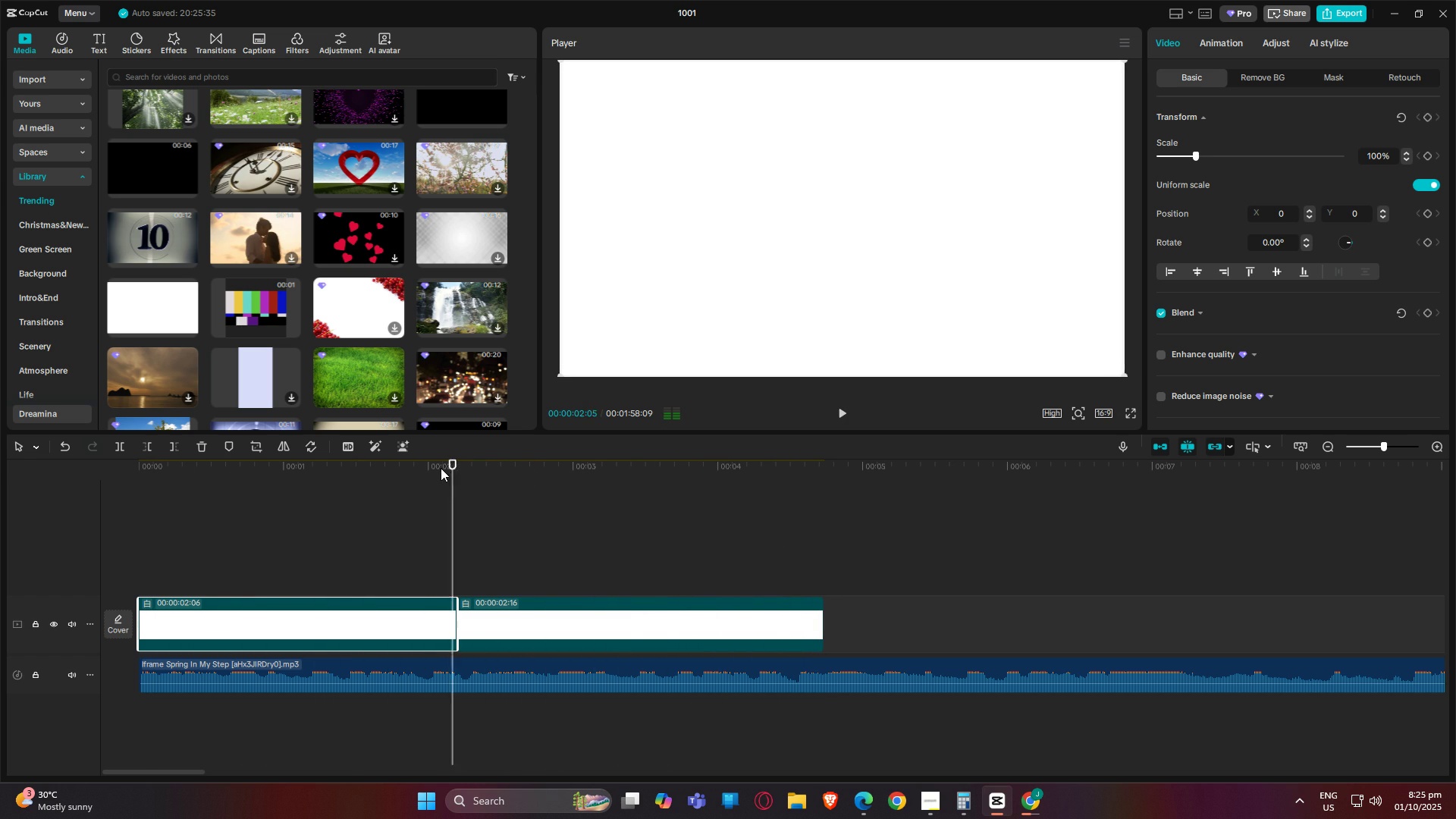 
key(Space)
 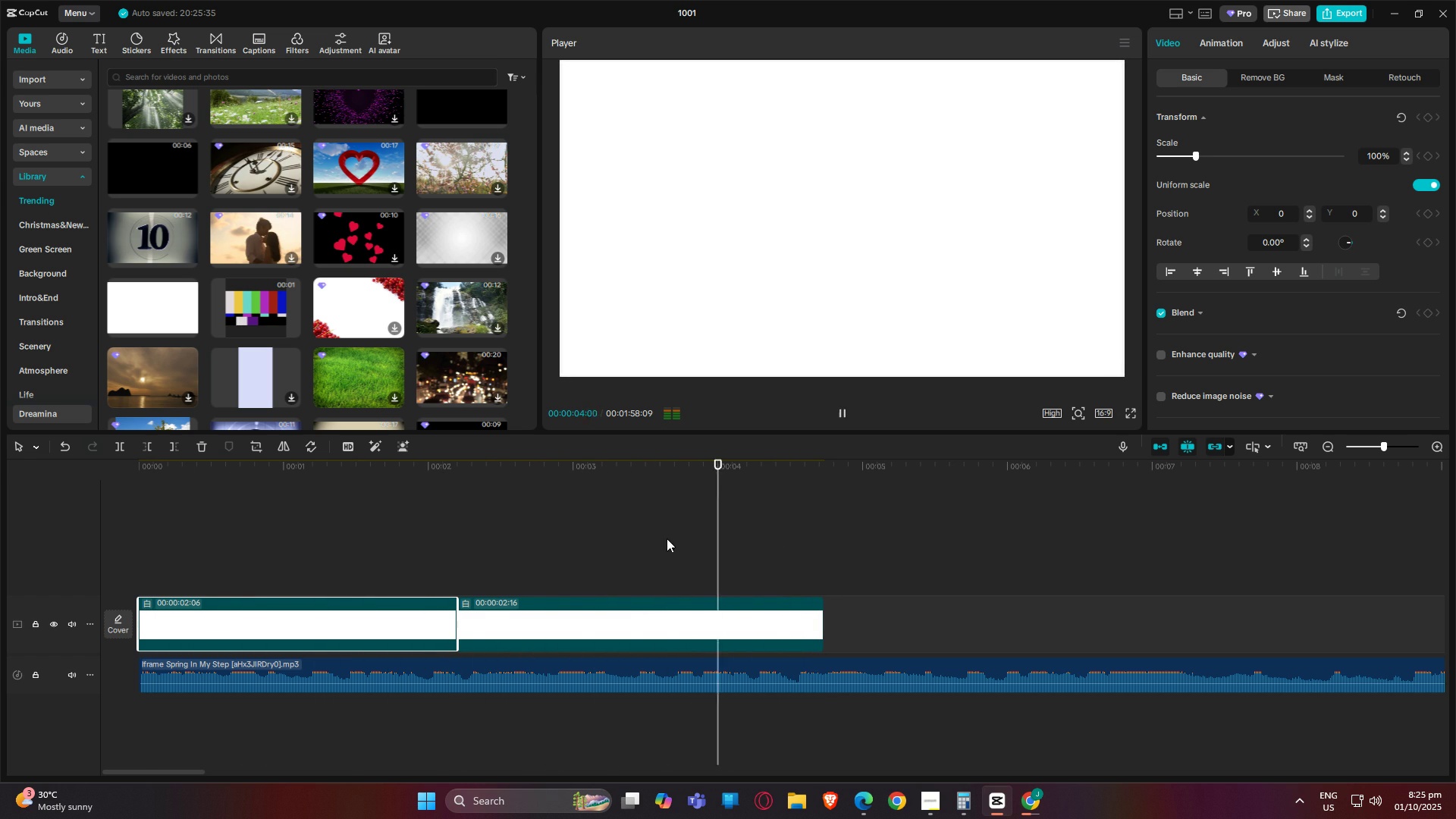 
key(Space)
 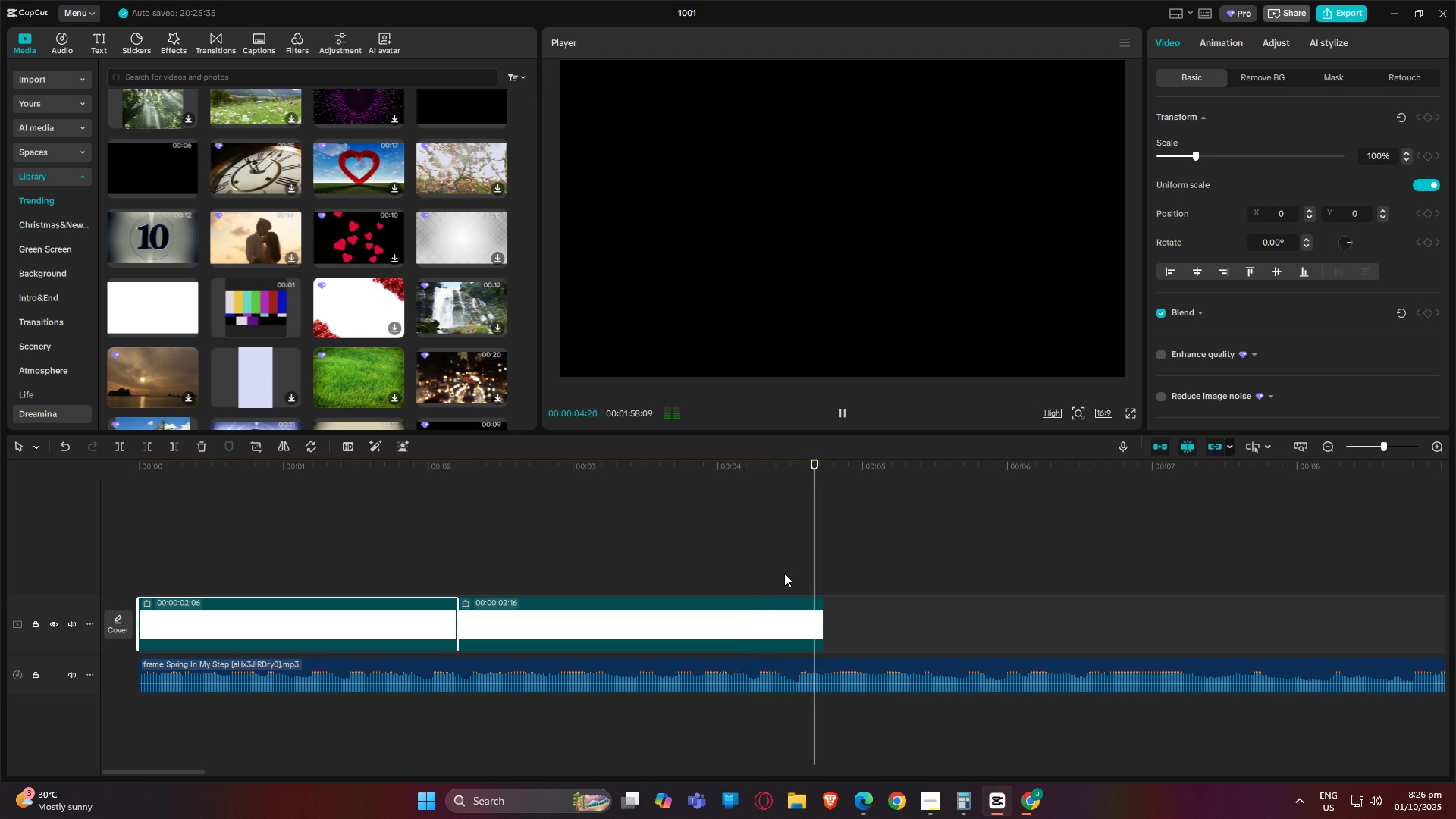 
key(Space)
 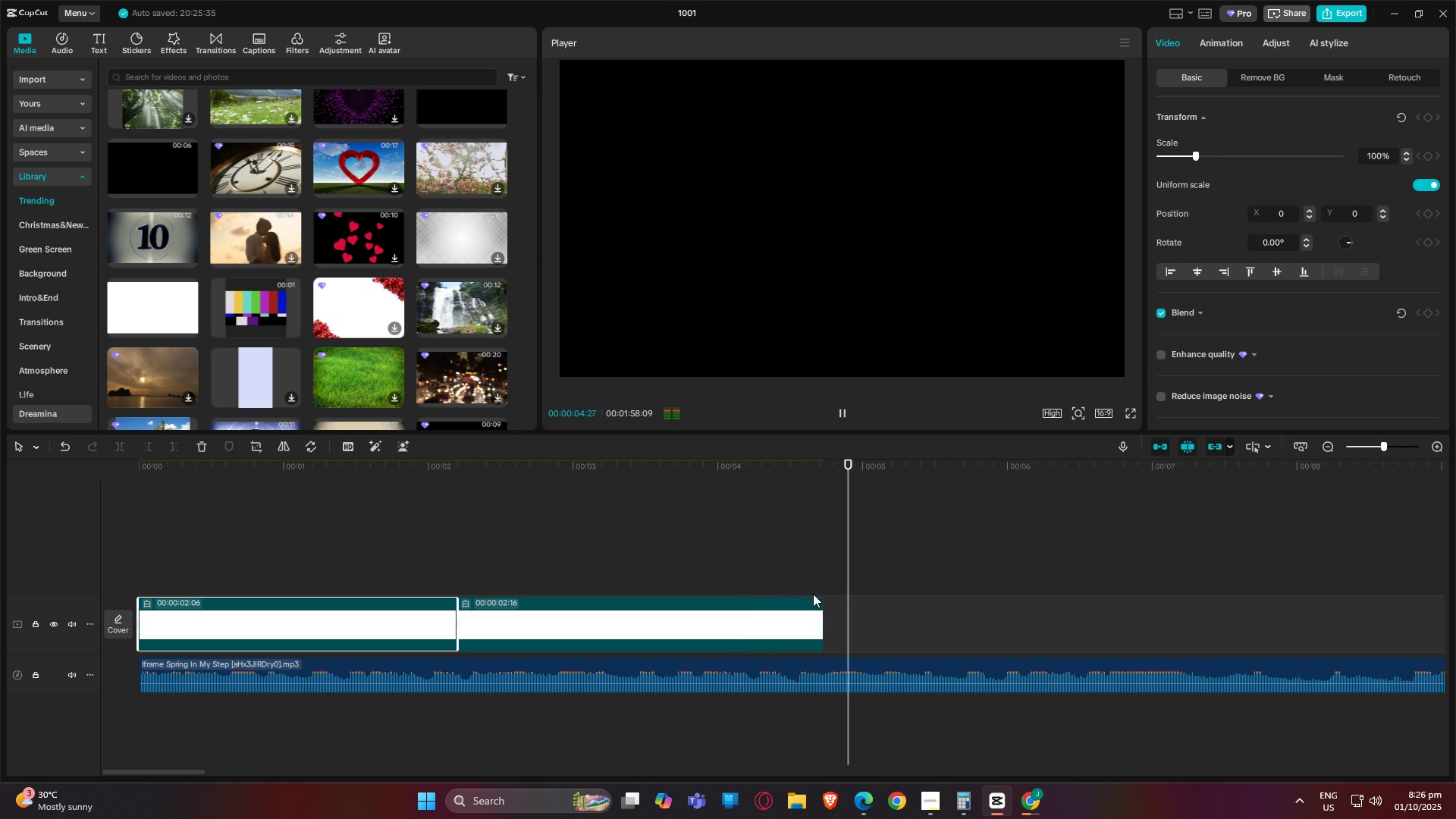 
key(Space)
 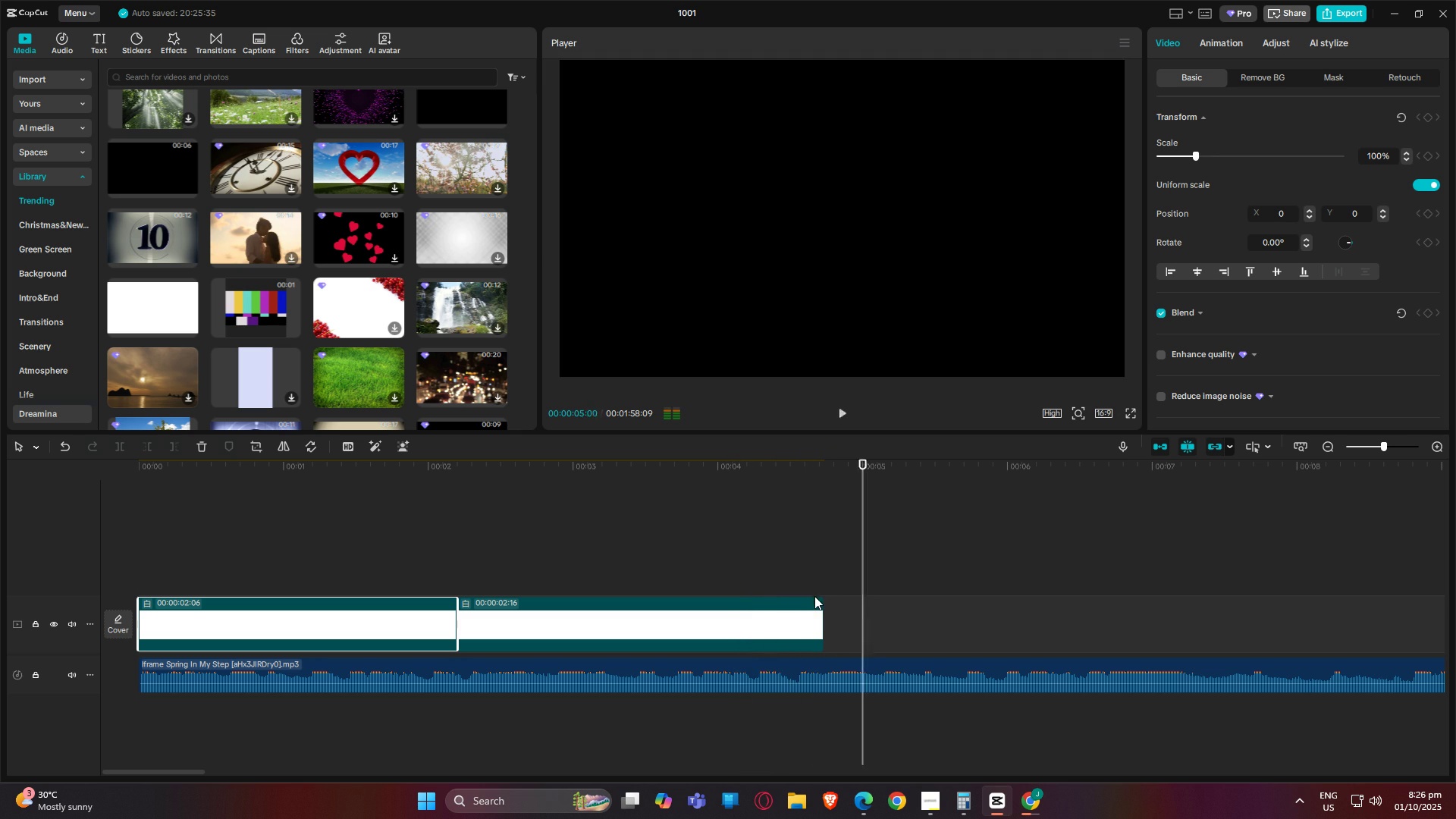 
key(Space)
 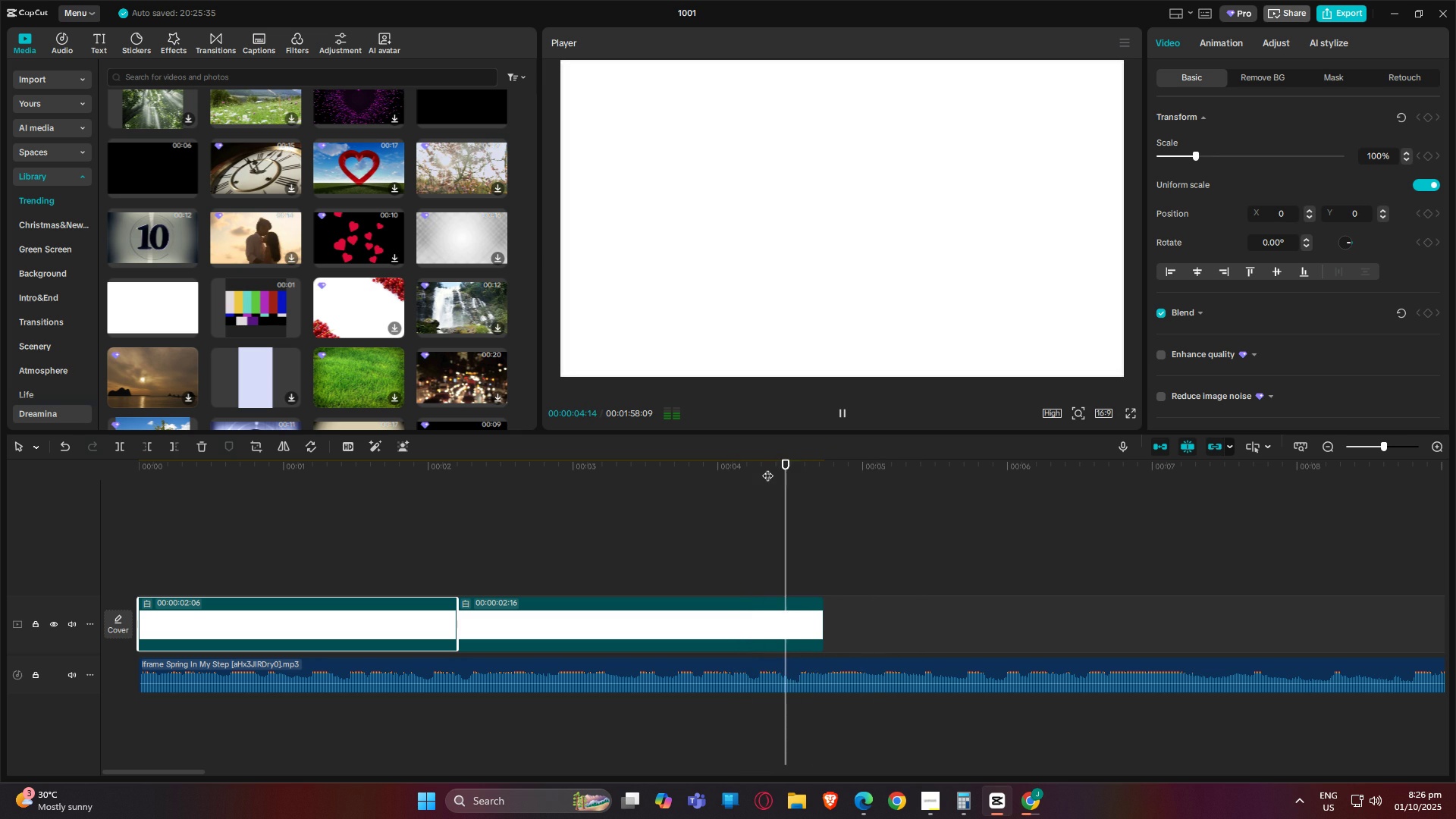 
left_click_drag(start_coordinate=[730, 464], to_coordinate=[500, 472])
 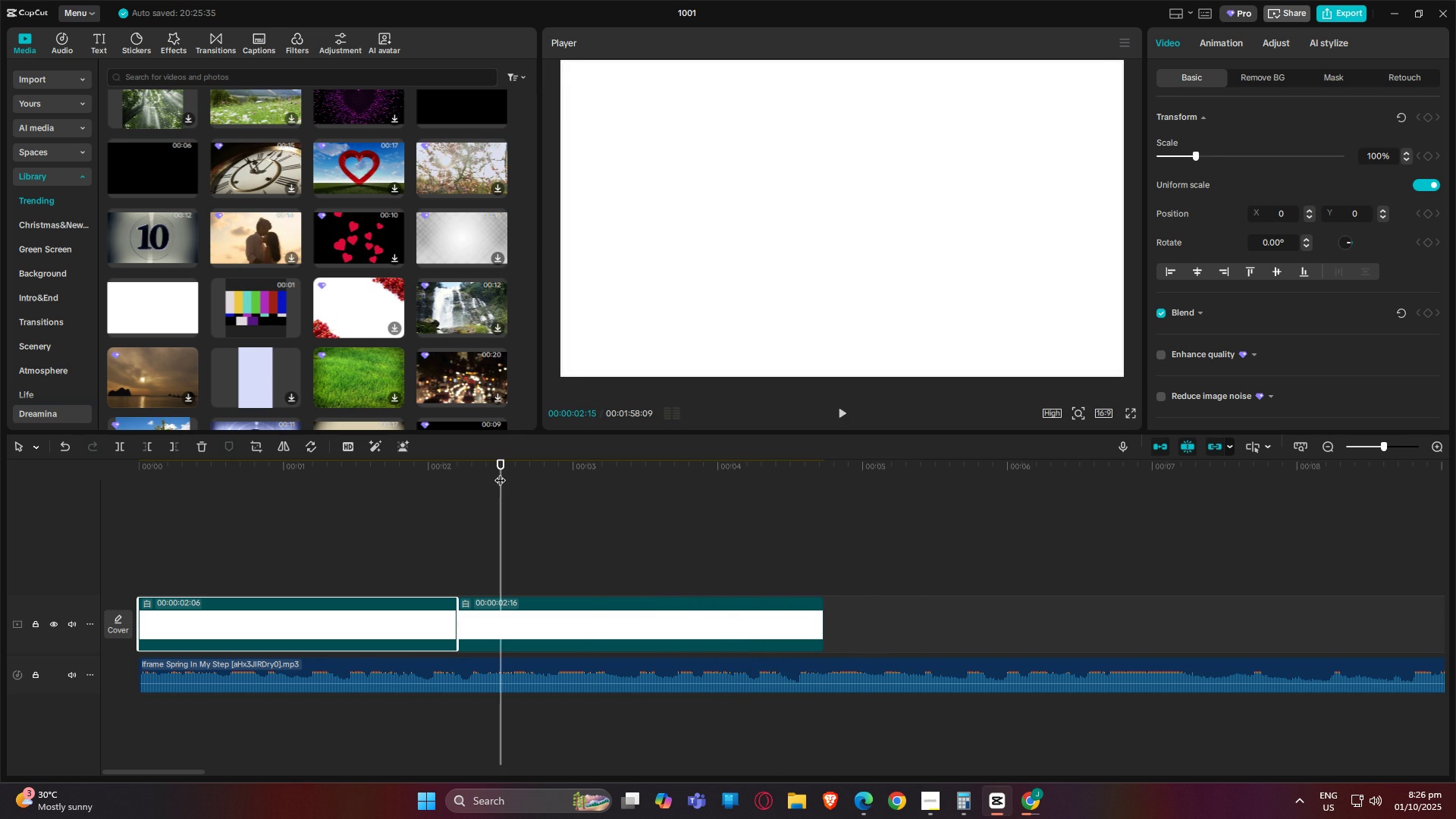 
key(Space)
 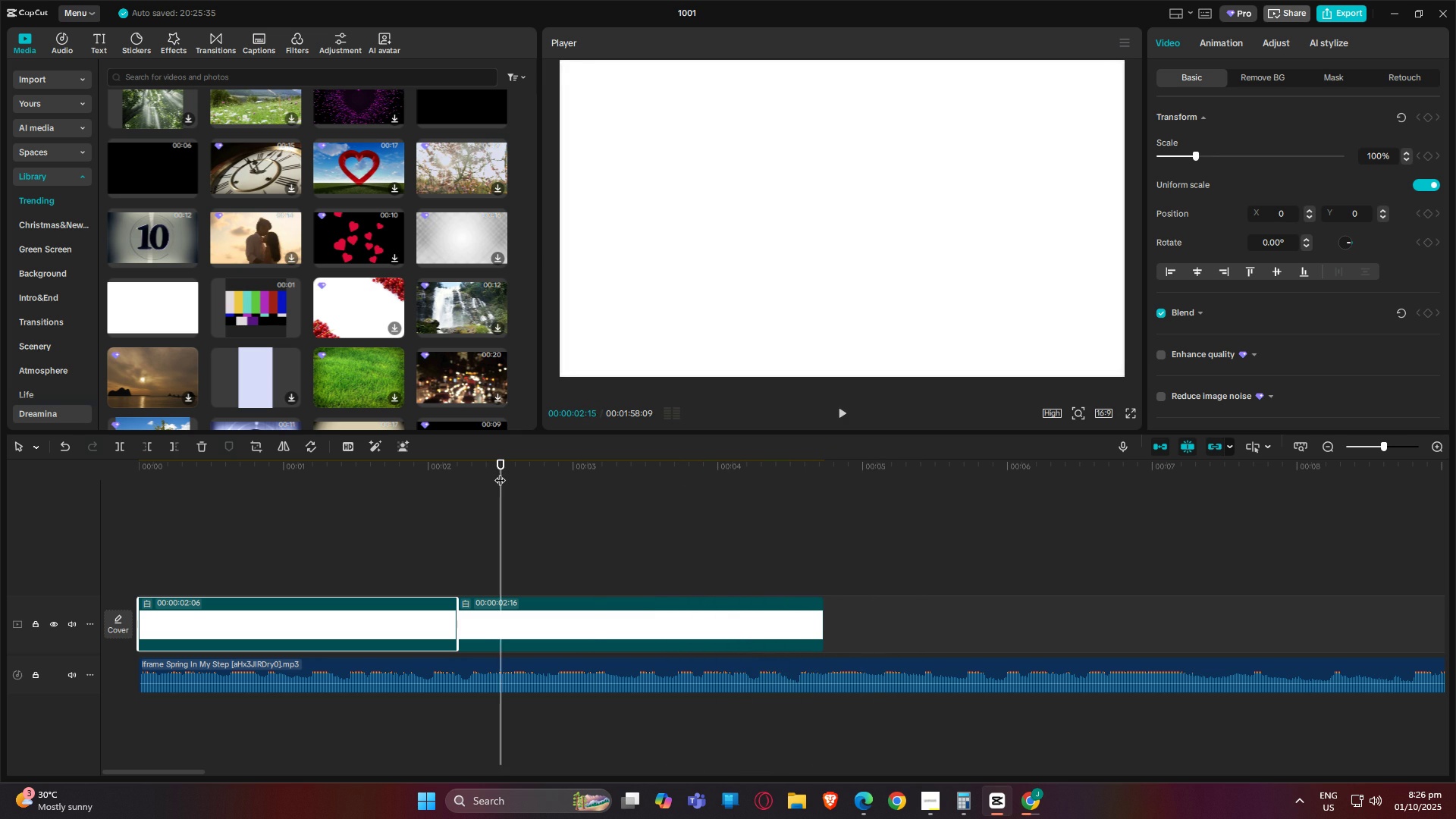 
key(Space)
 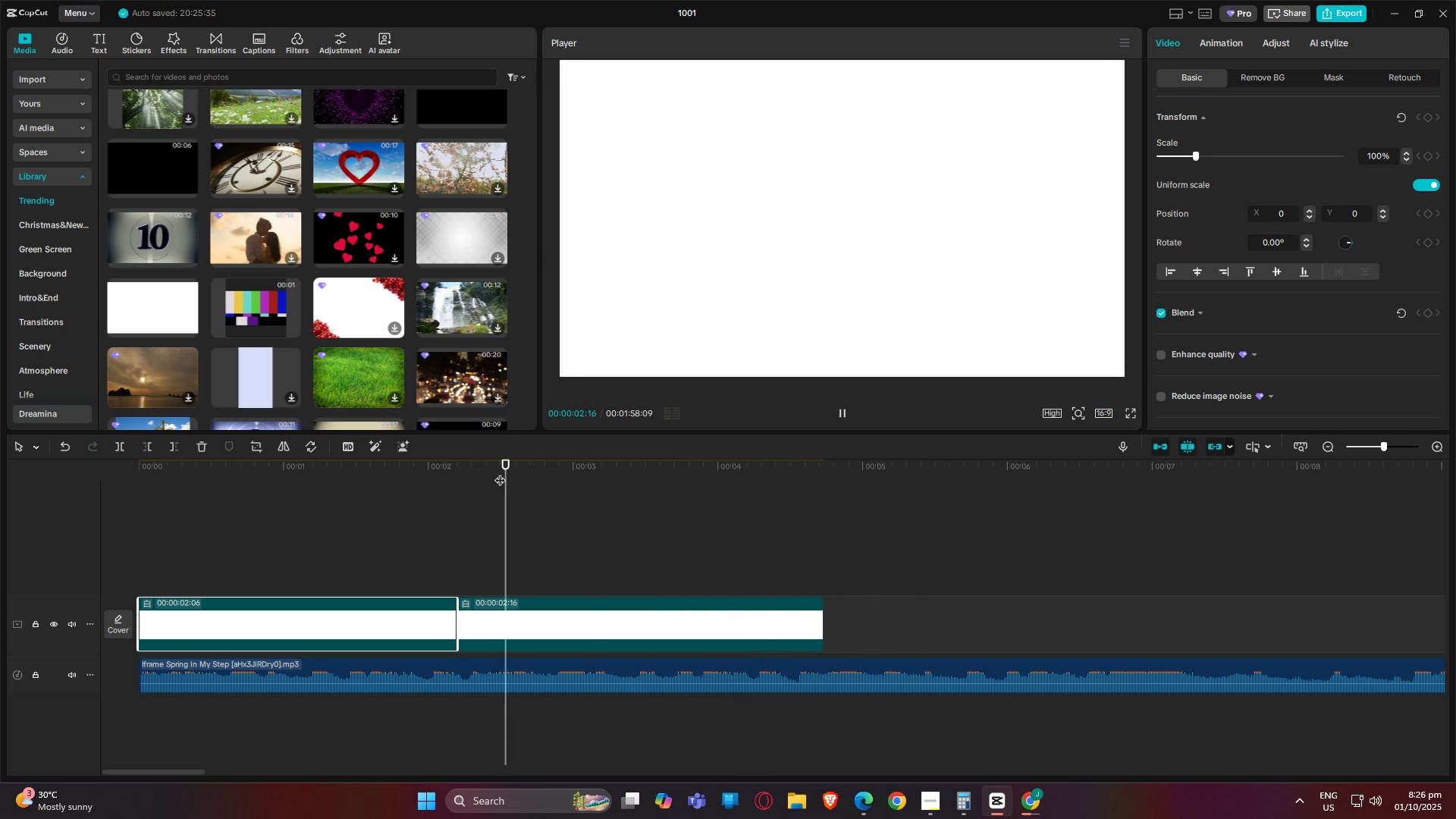 
key(Space)
 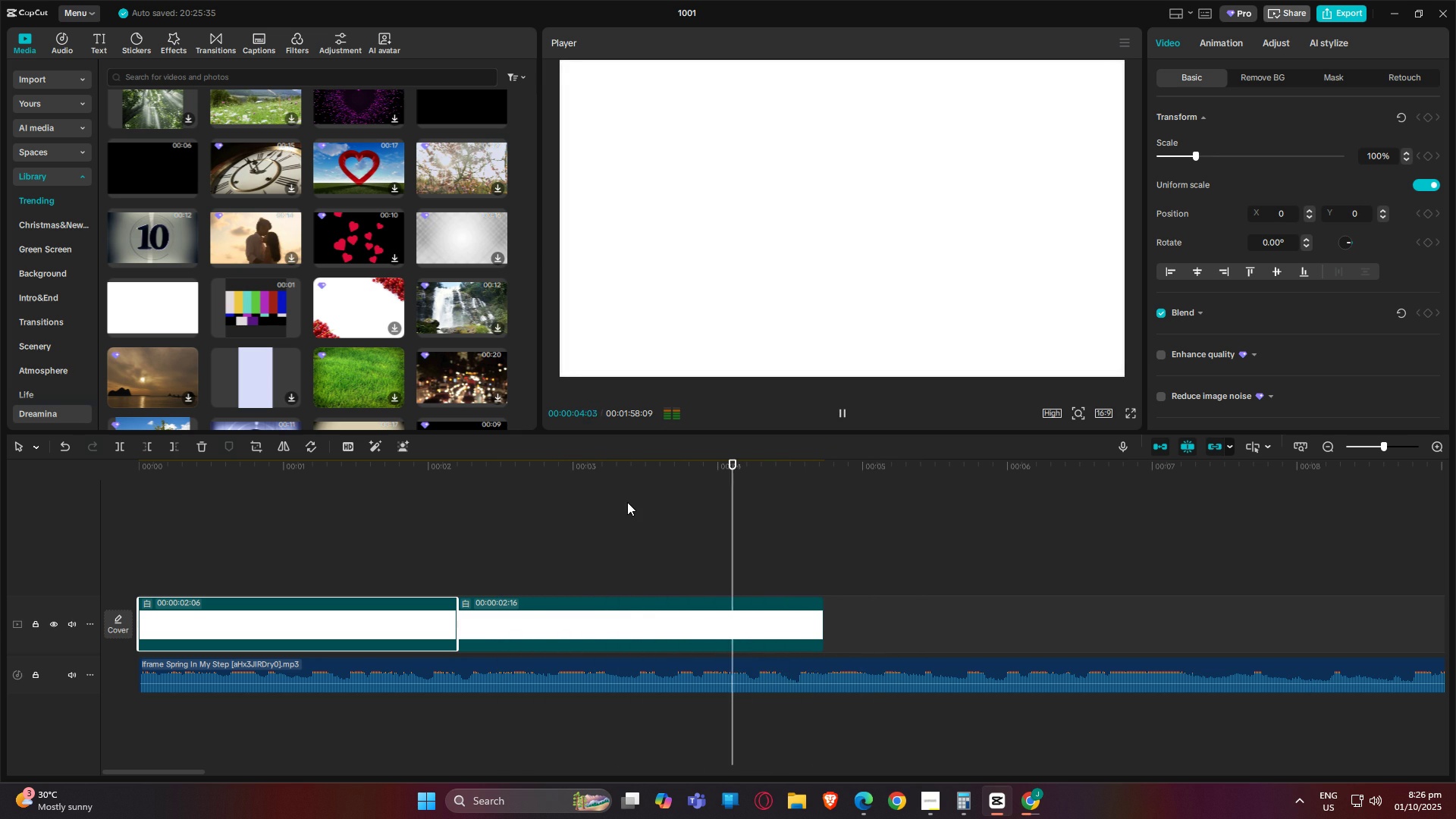 
key(Space)
 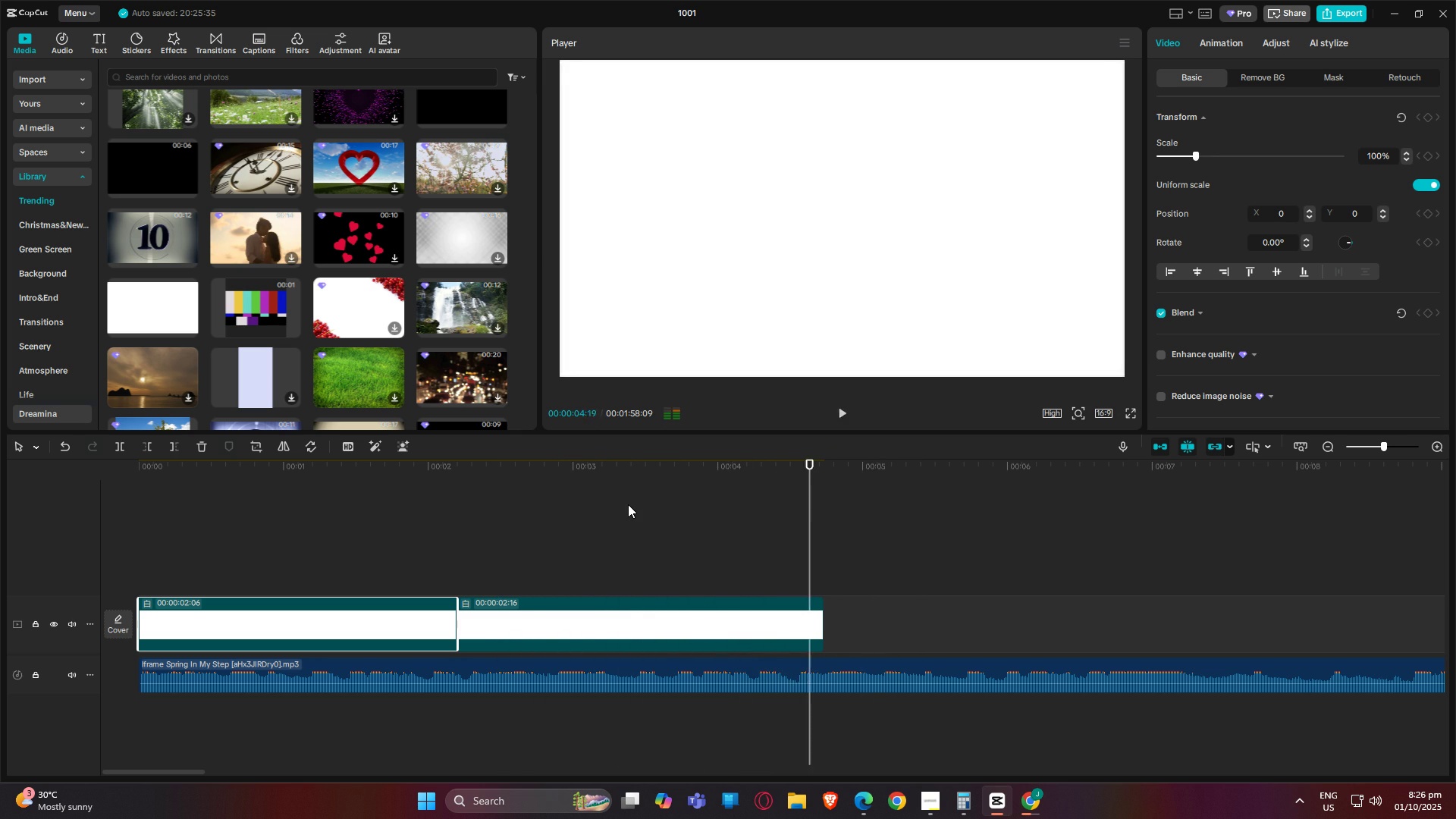 
key(Space)
 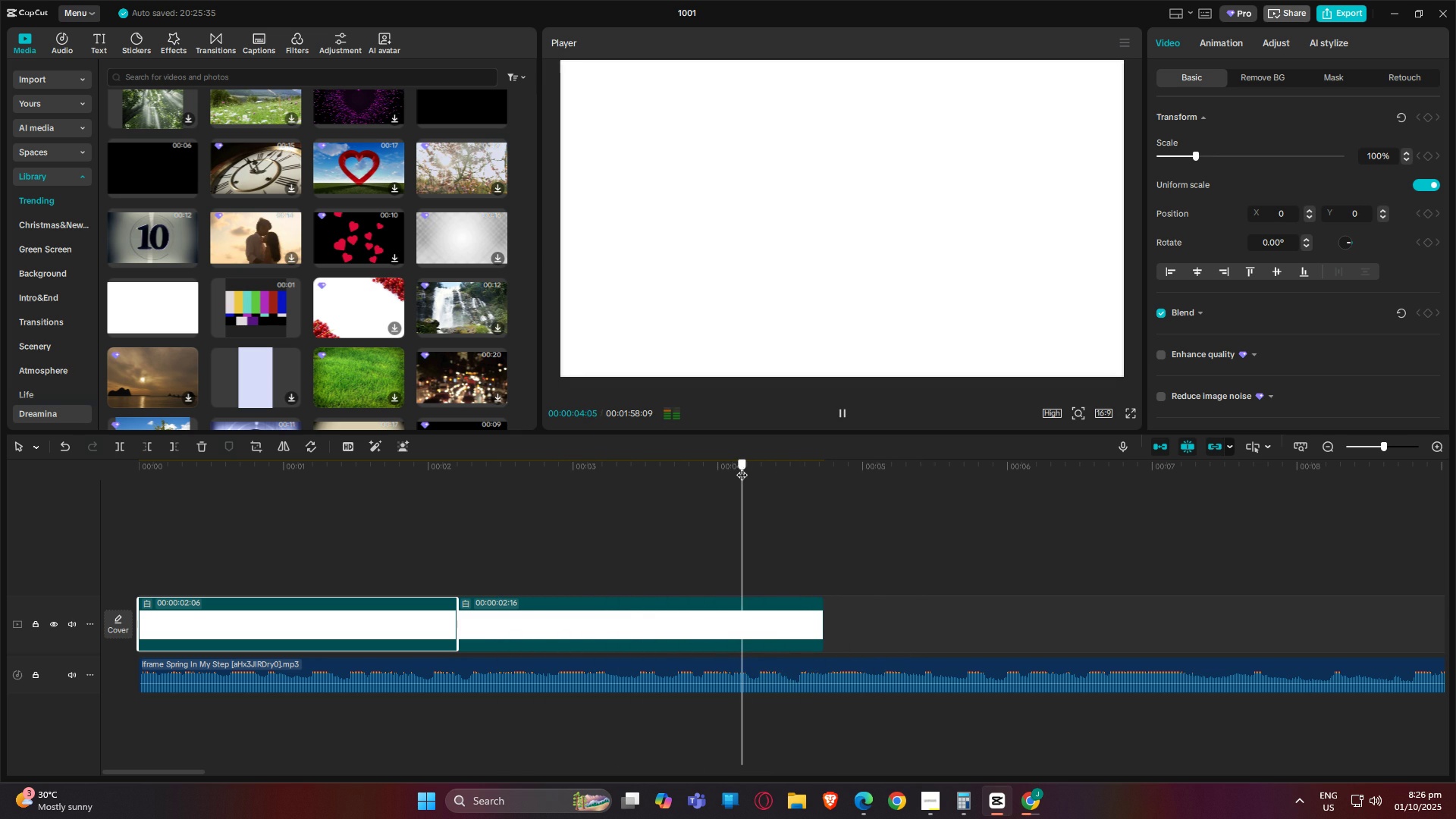 
key(Space)
 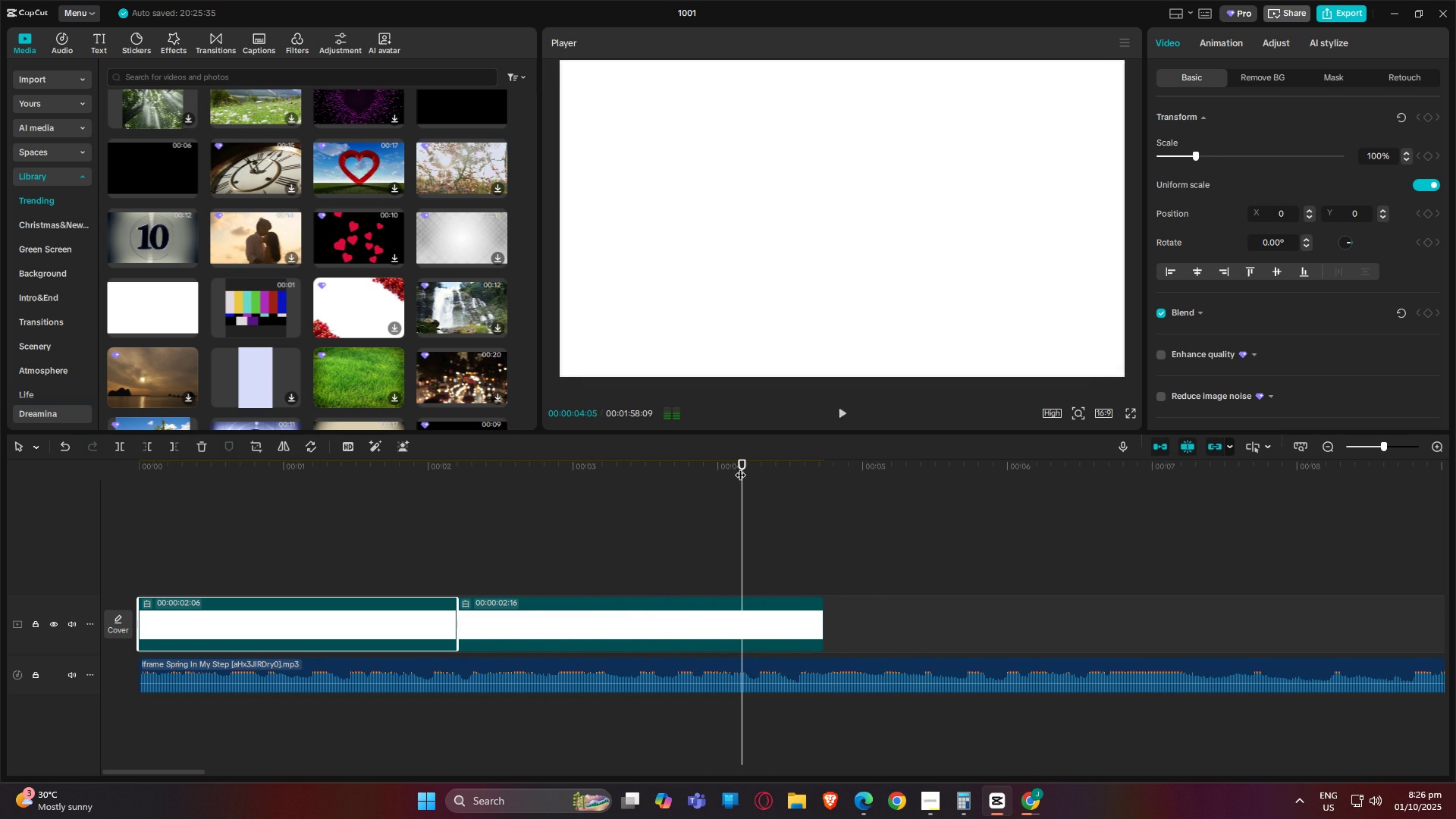 
key(Space)
 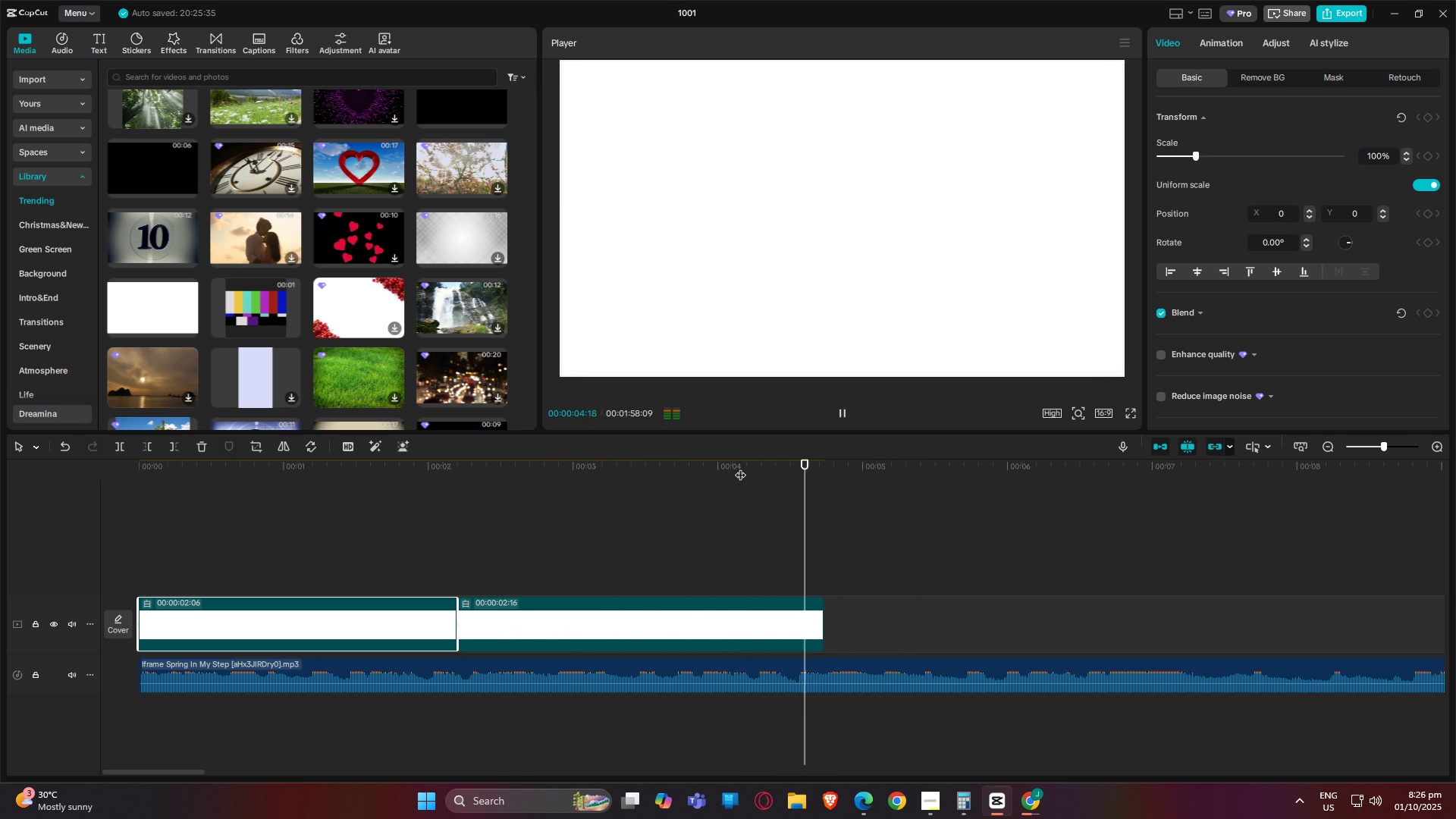 
key(Space)
 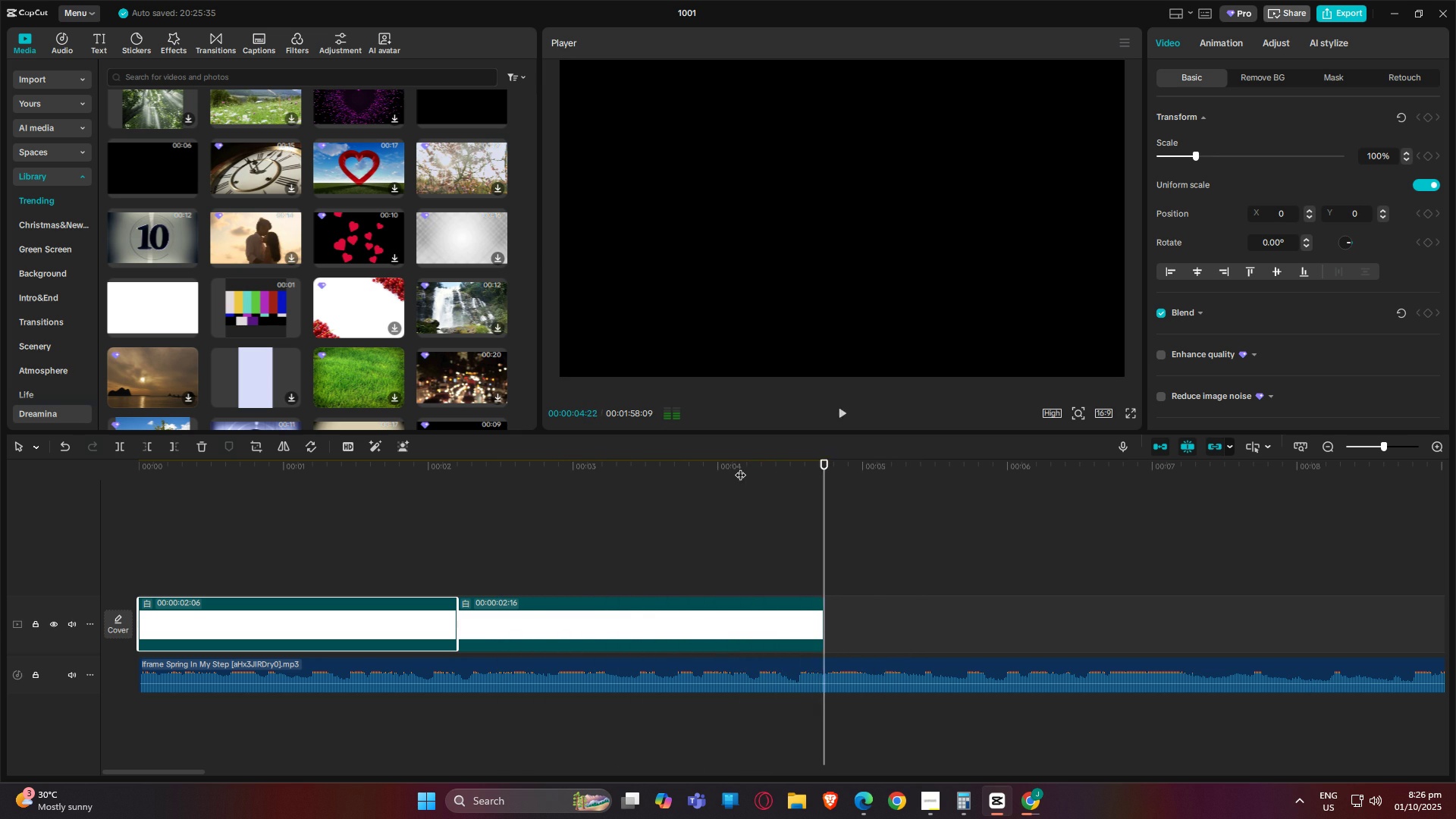 
key(Space)
 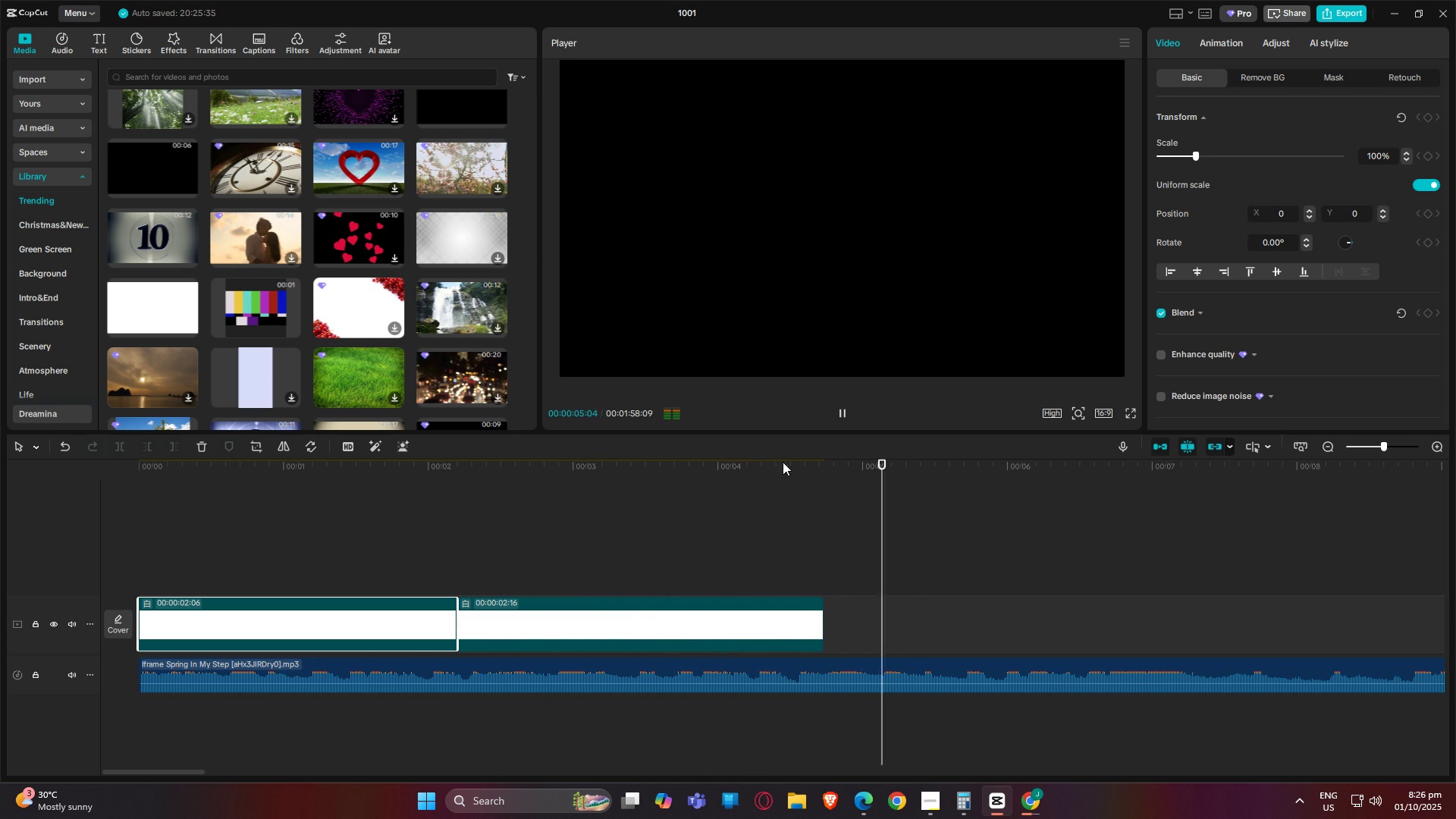 
left_click_drag(start_coordinate=[733, 468], to_coordinate=[701, 479])
 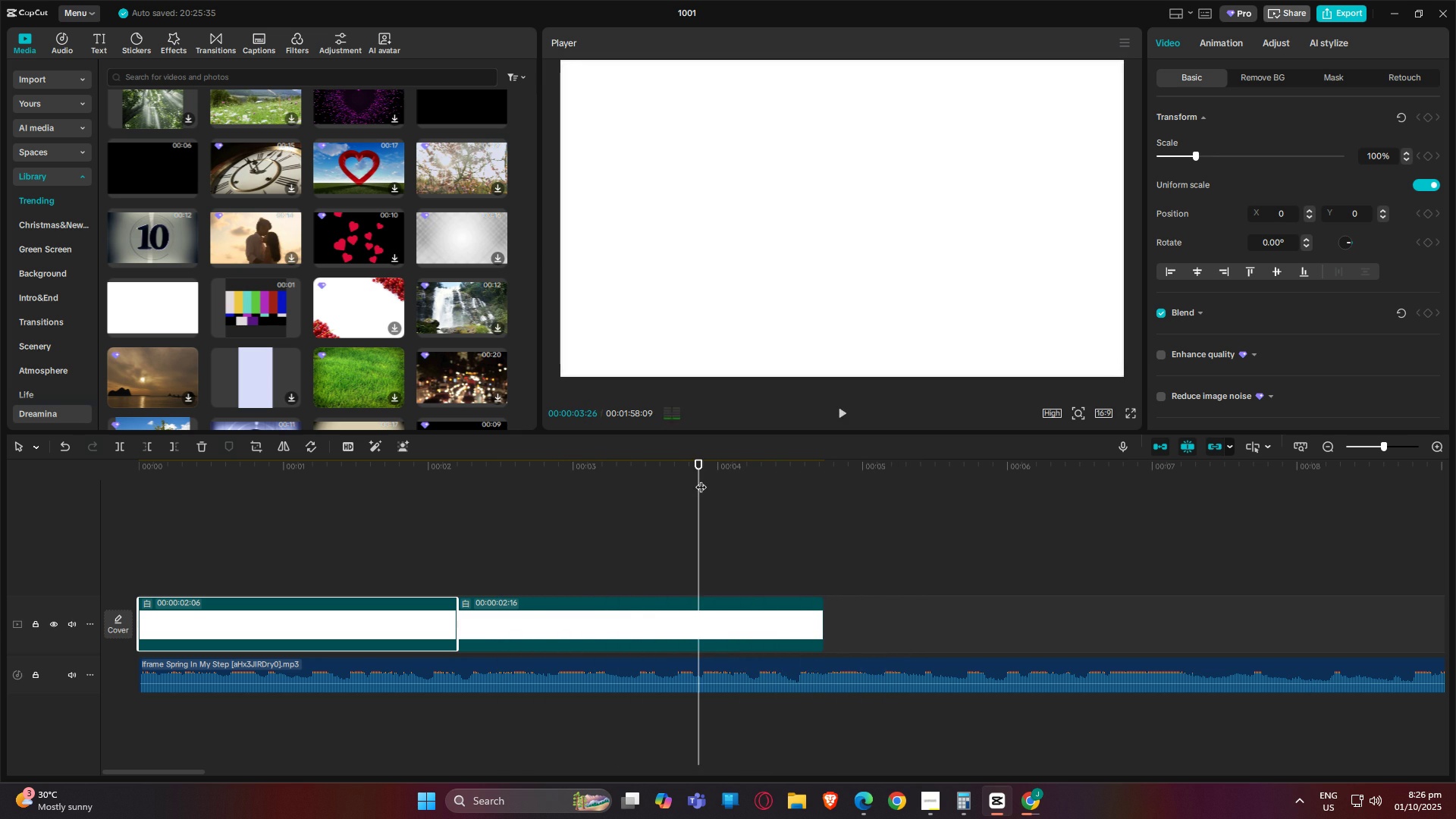 
key(Space)
 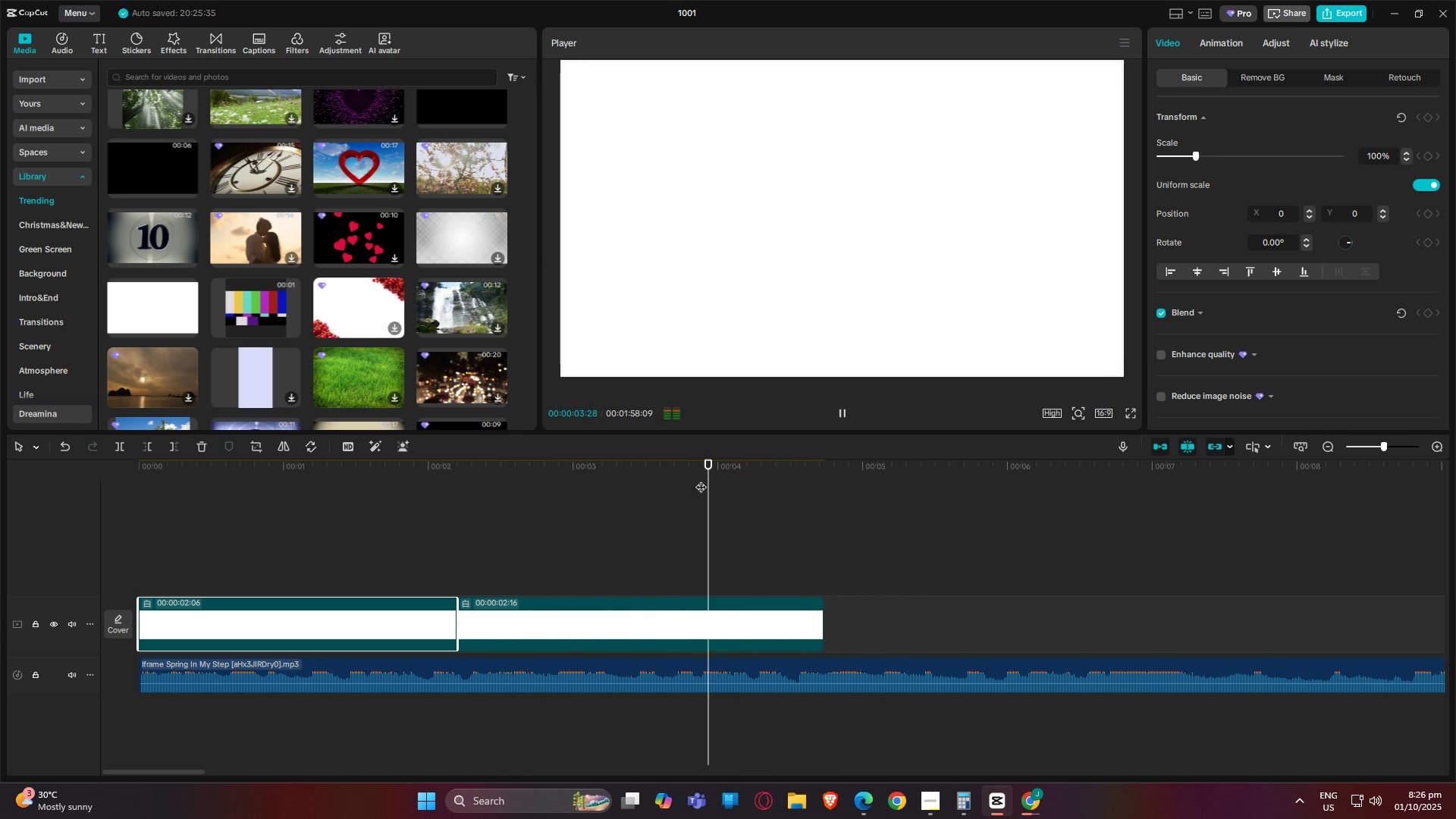 
key(Space)
 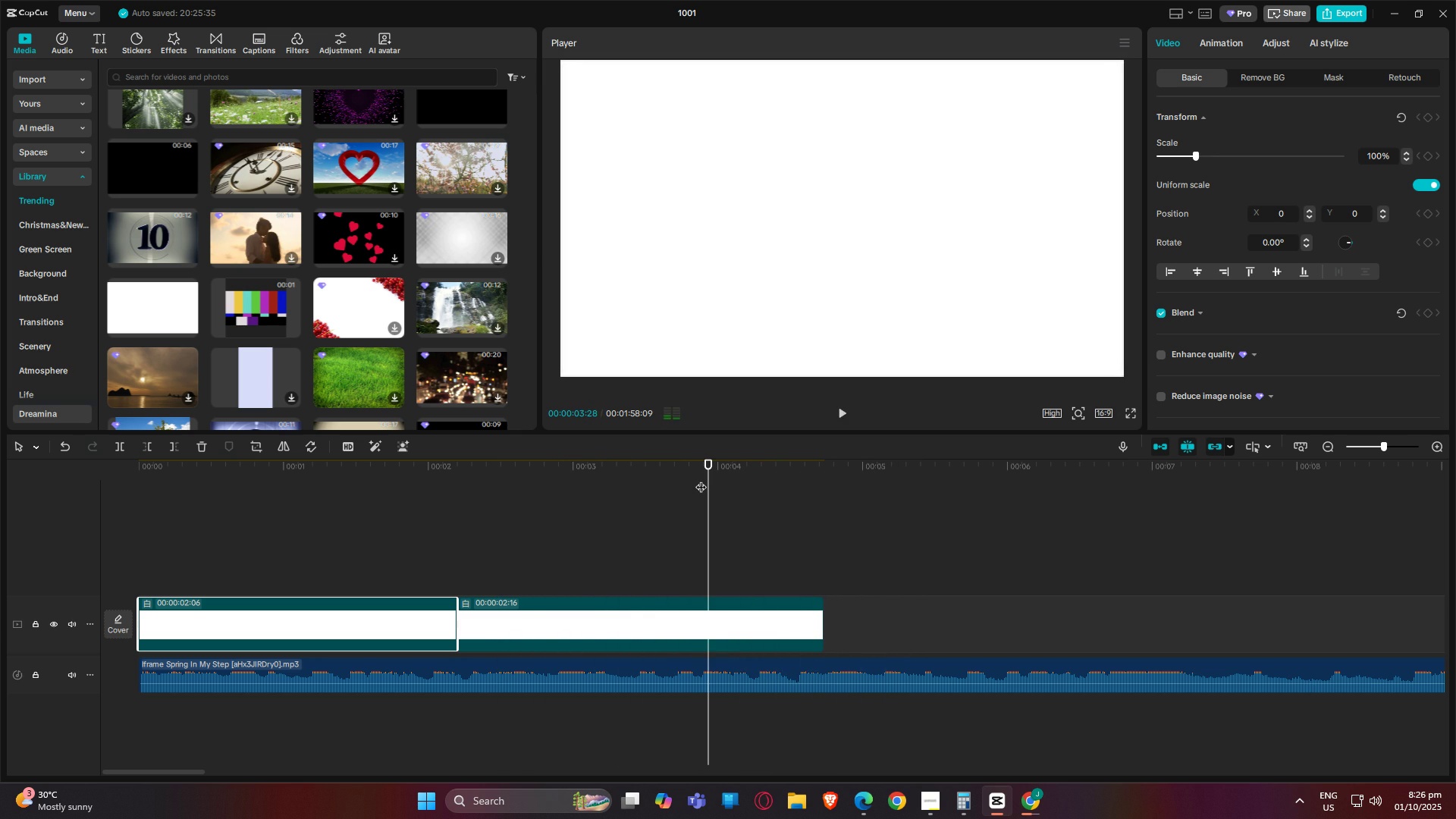 
key(Space)
 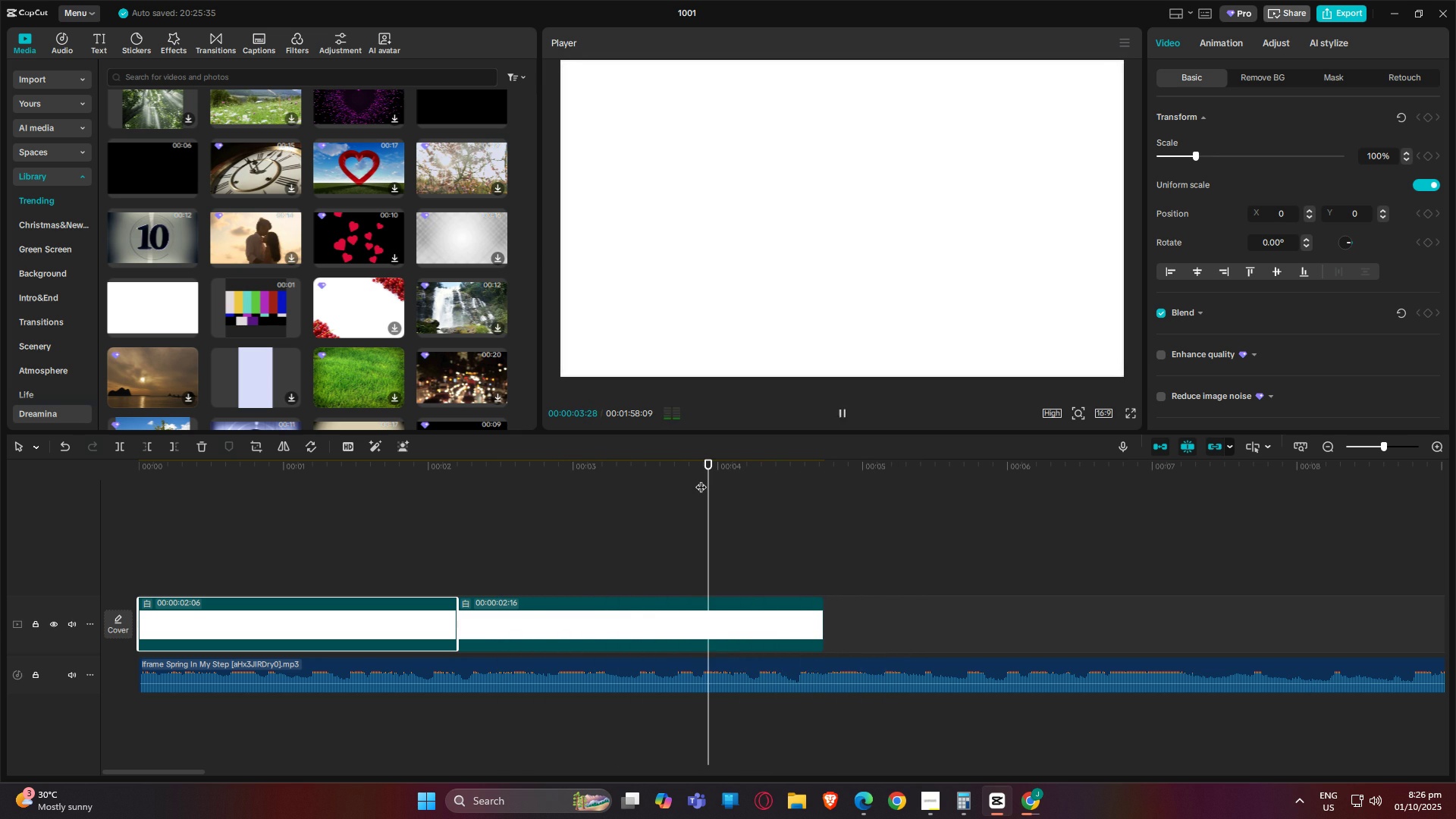 
key(Space)
 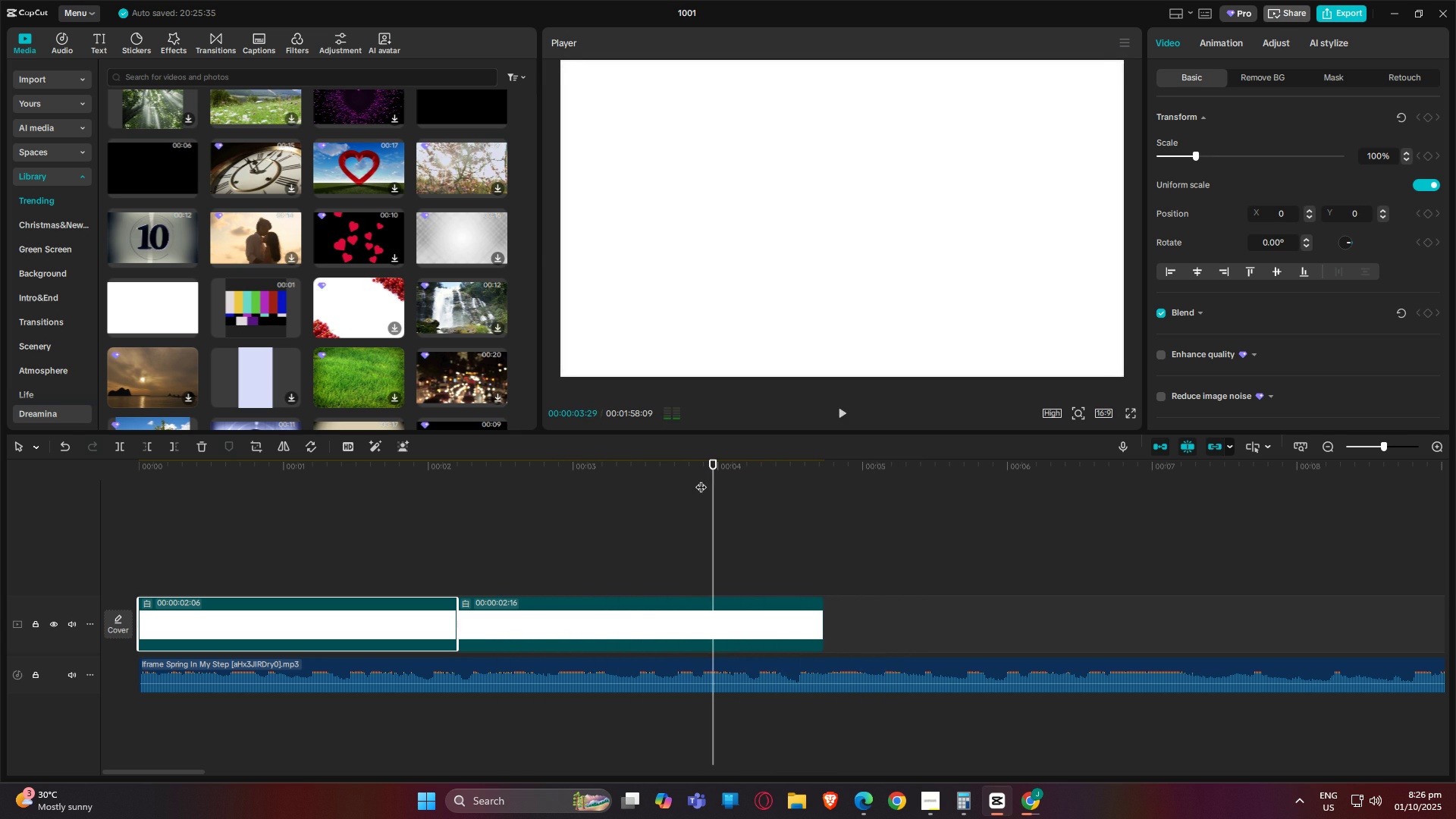 
key(Space)
 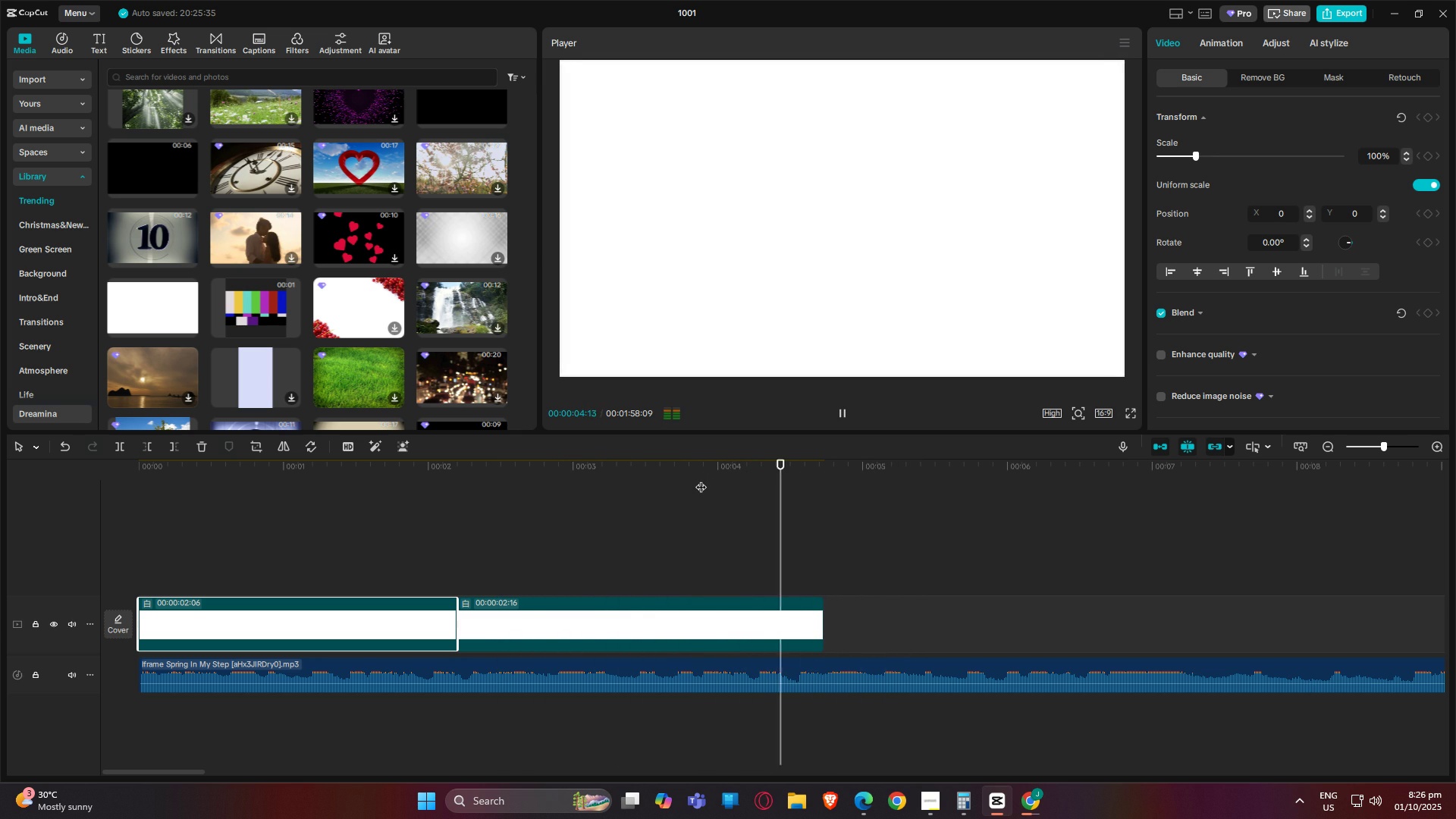 
key(Space)
 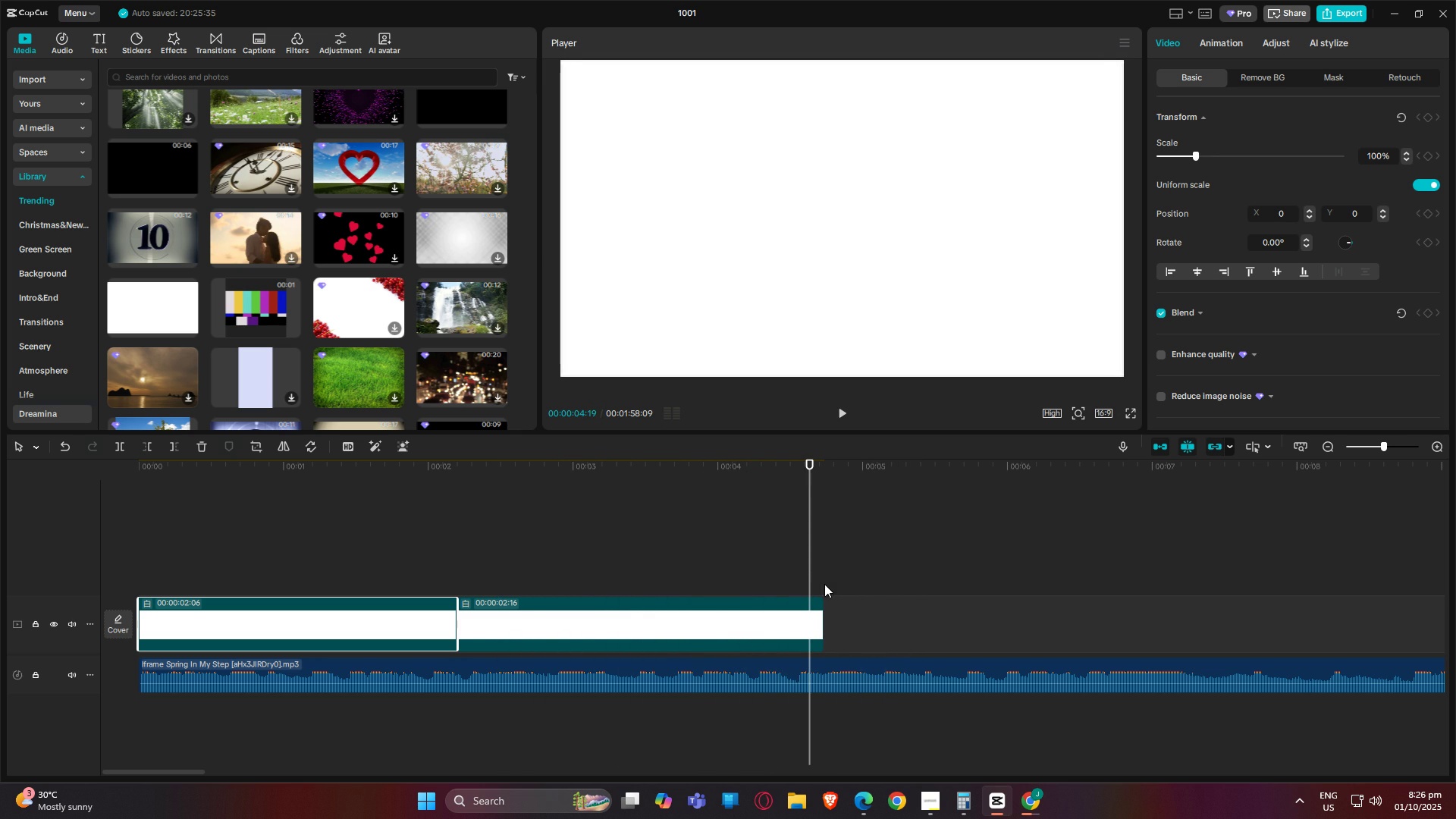 
left_click_drag(start_coordinate=[823, 603], to_coordinate=[808, 603])
 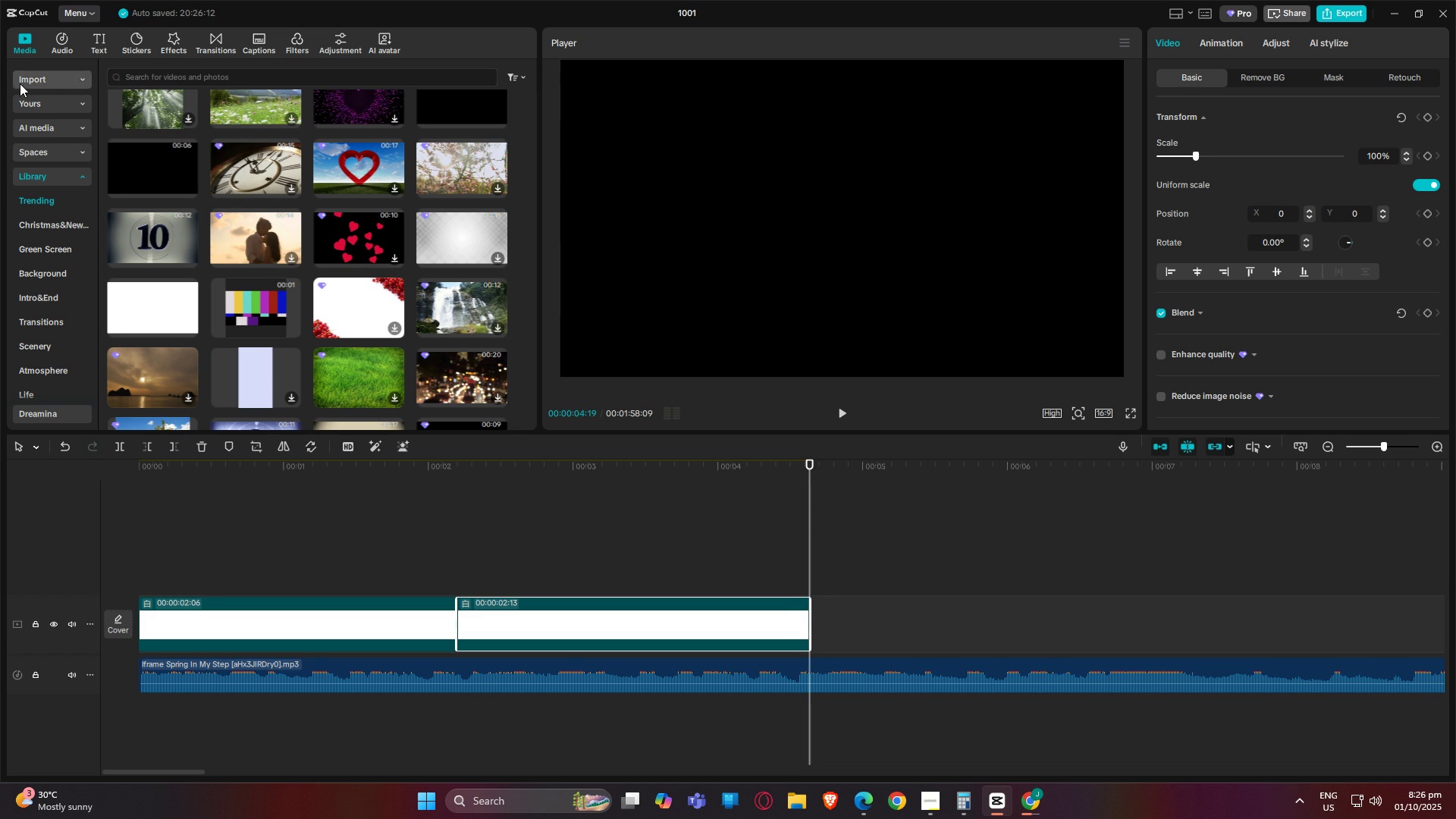 
left_click([20, 86])
 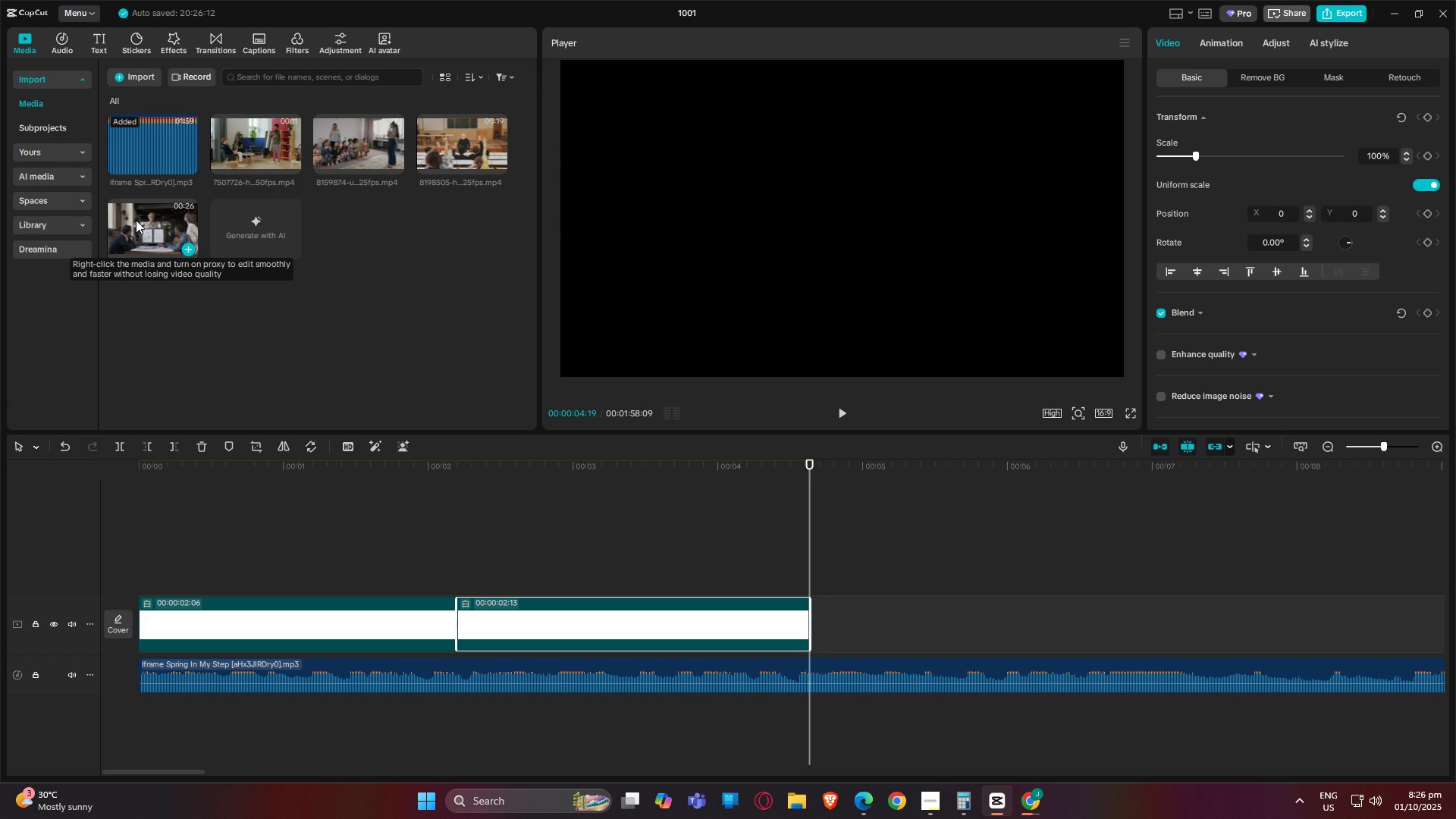 
wait(5.15)
 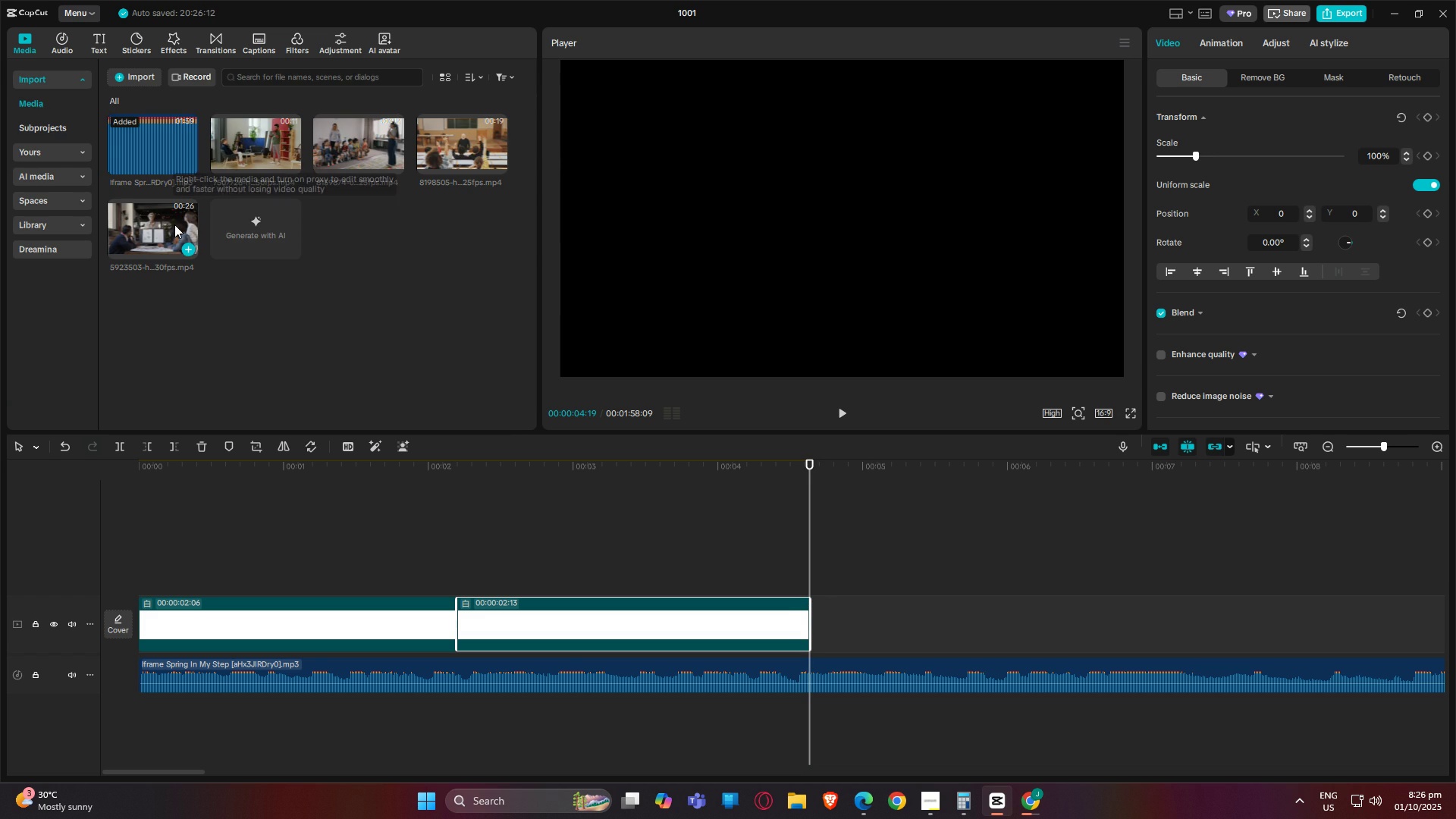 
key(Alt+Tab)
 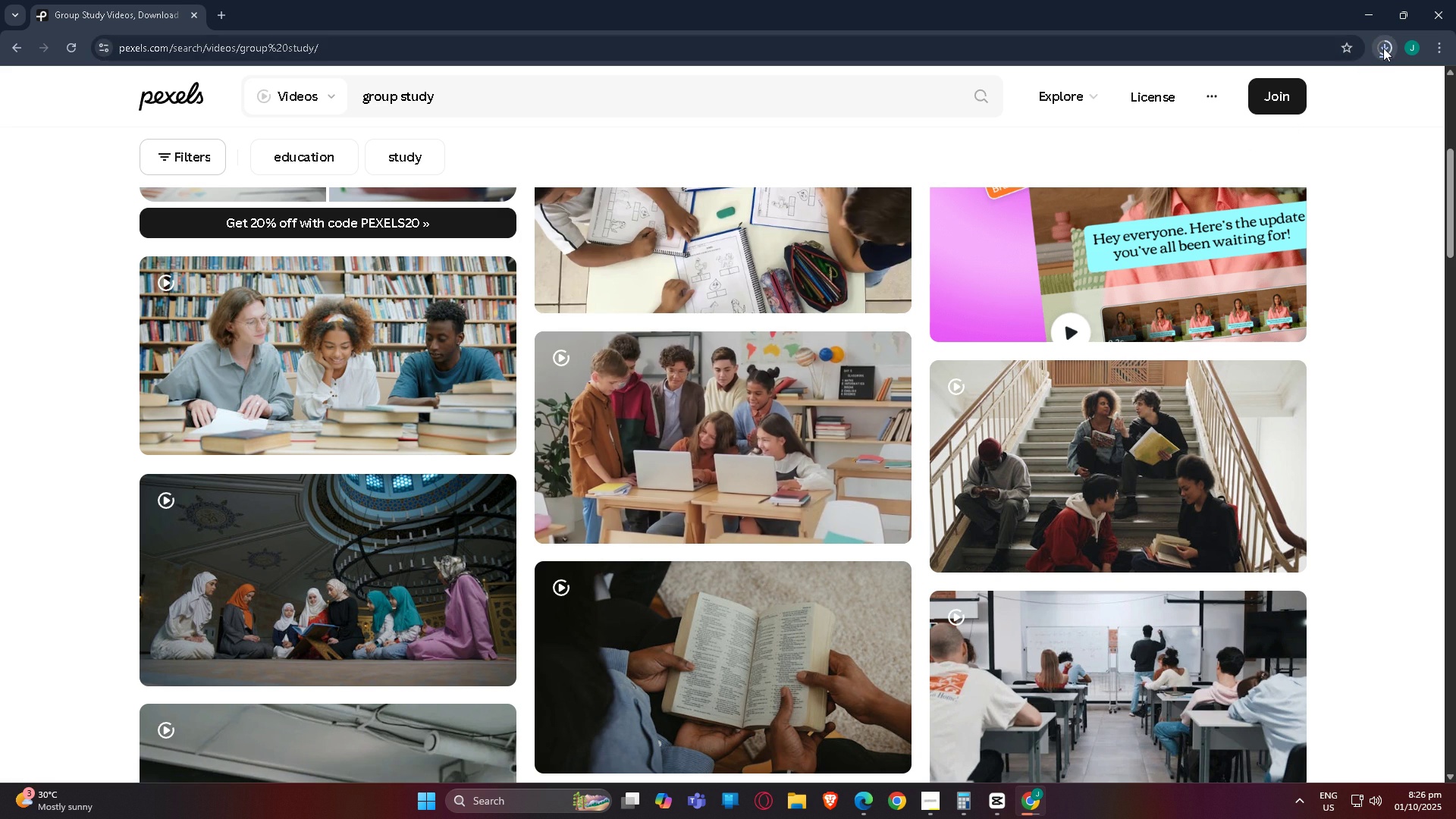 
key(Alt+AltLeft)
 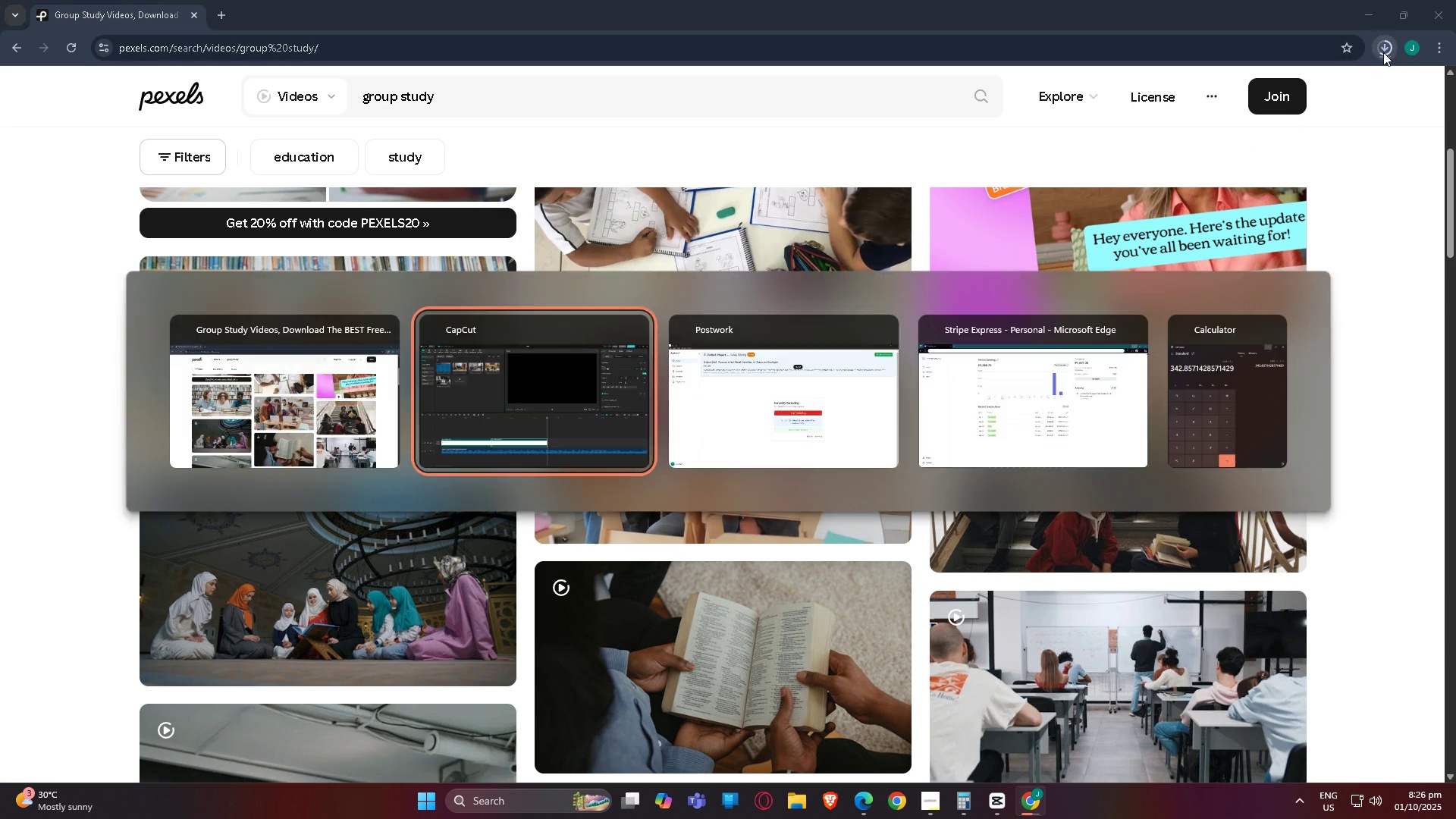 
key(Alt+Tab)
 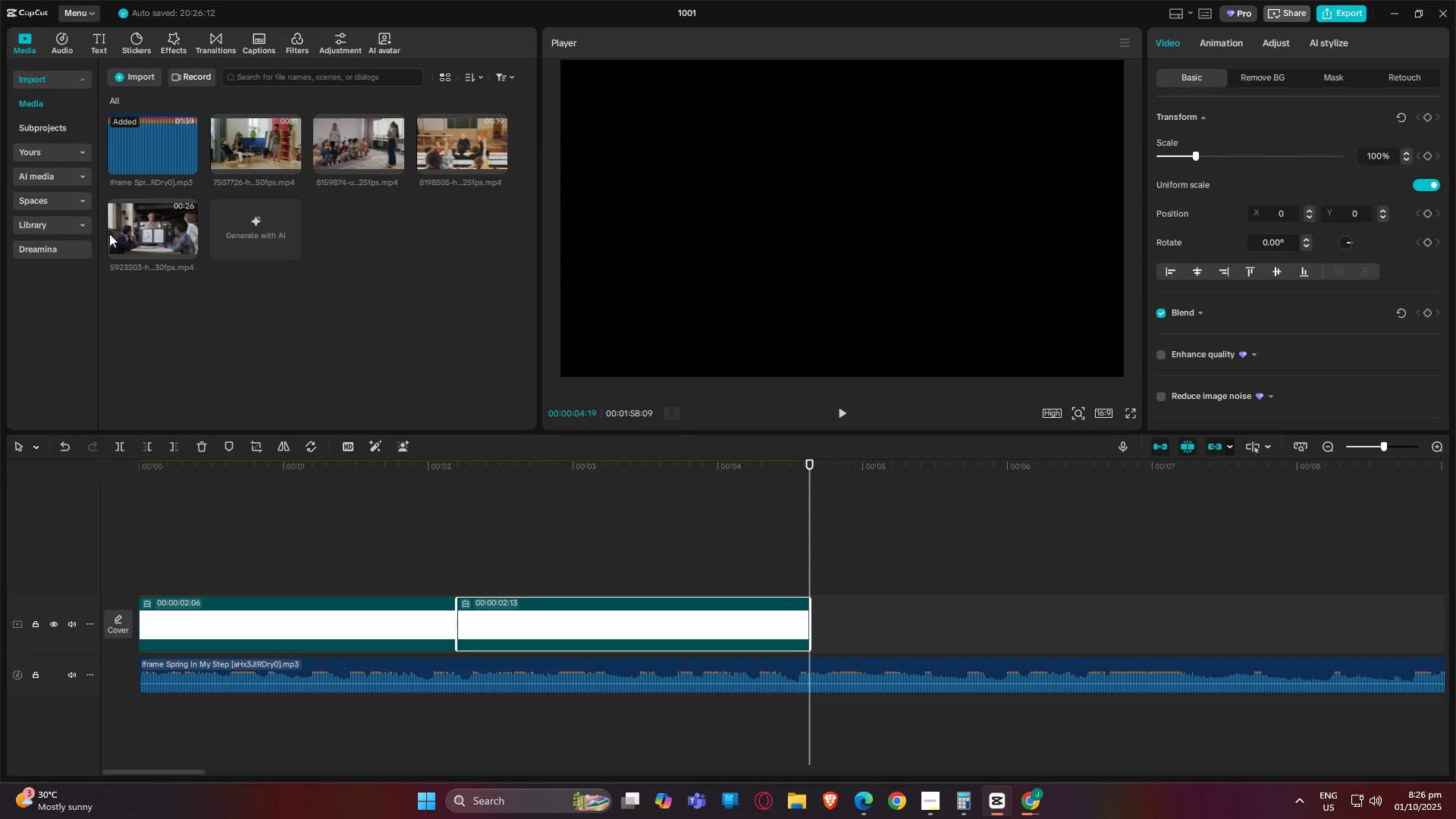 
left_click_drag(start_coordinate=[130, 221], to_coordinate=[822, 633])
 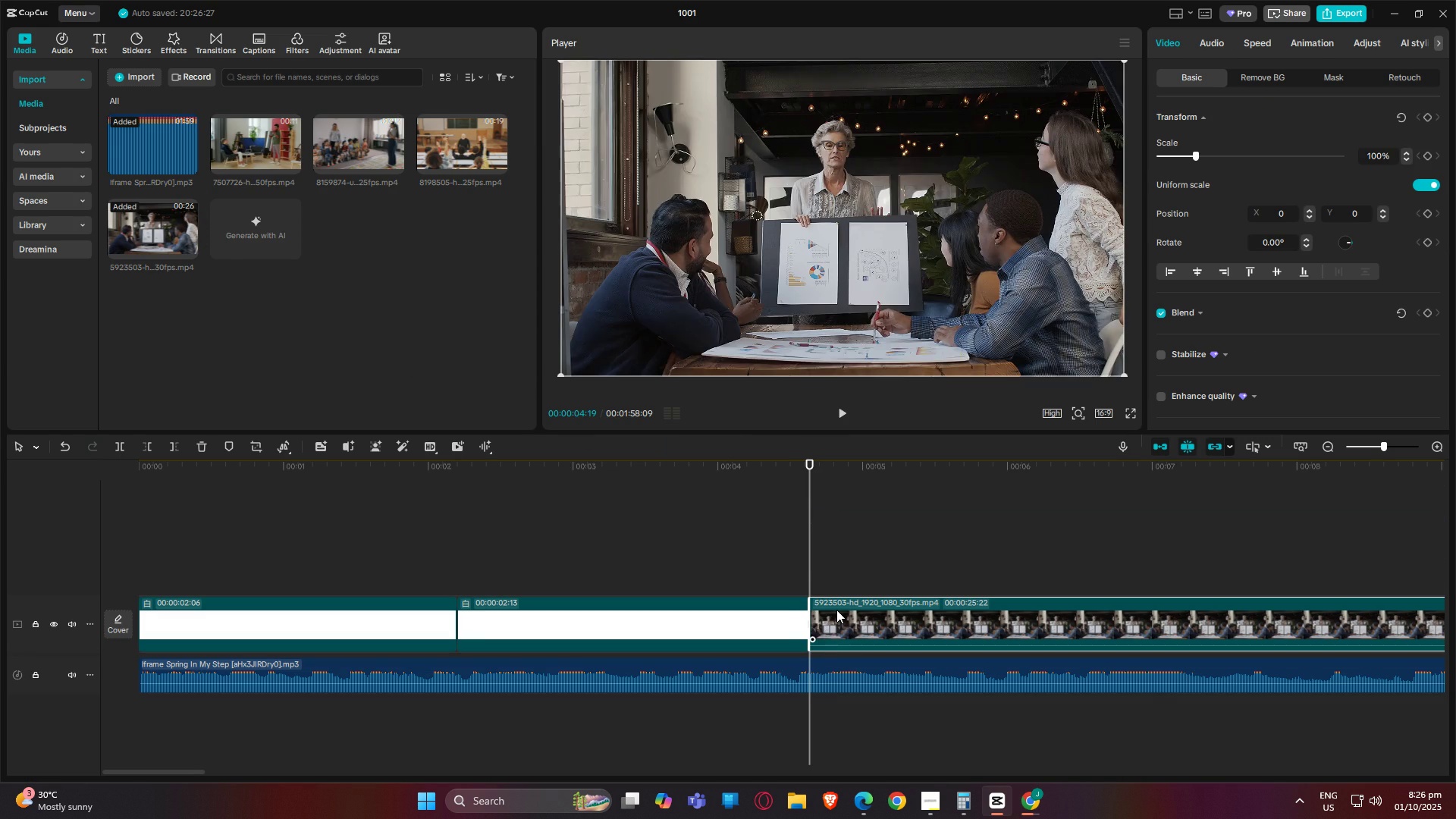 
key(Space)
 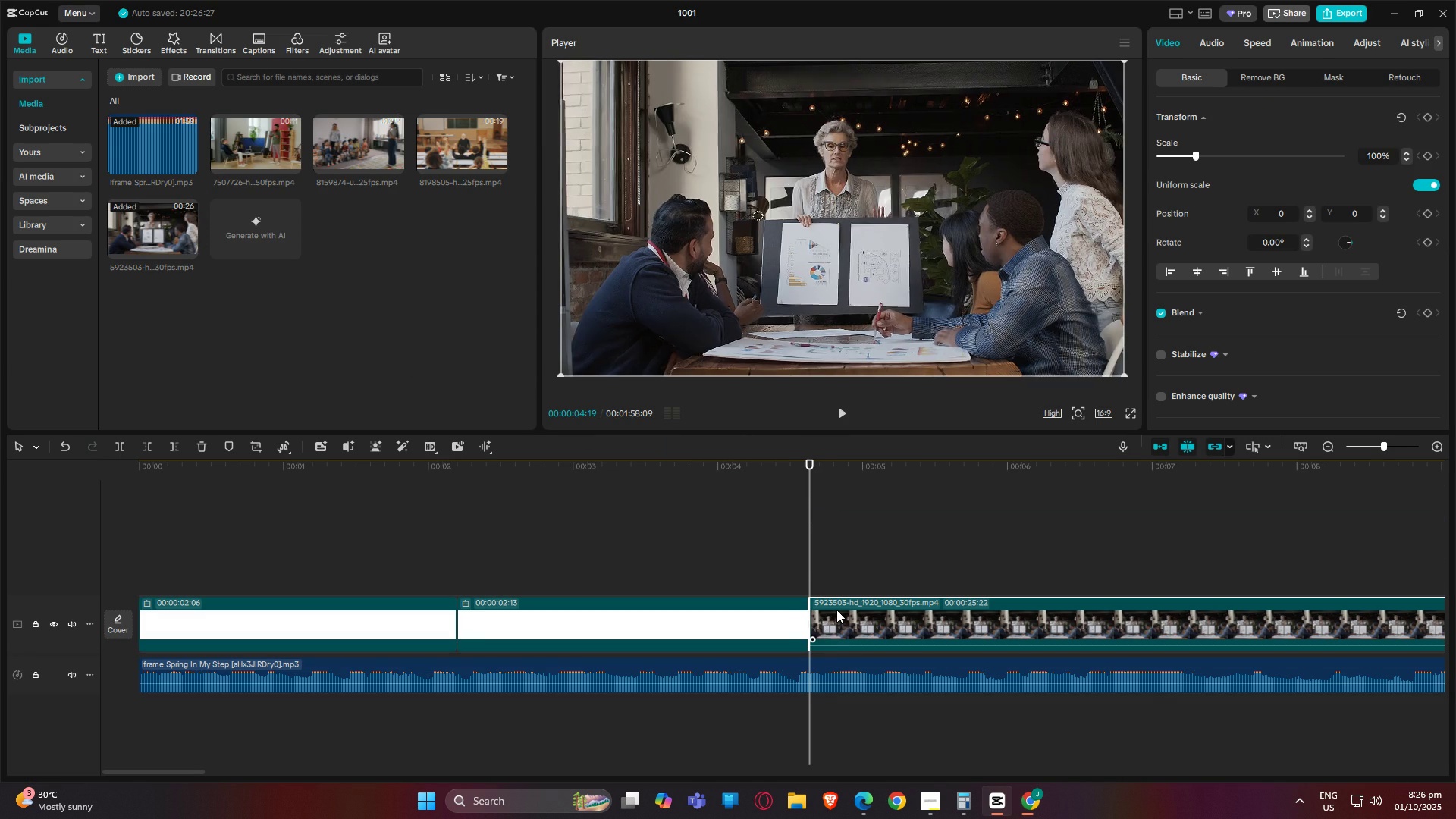 
key(Space)
 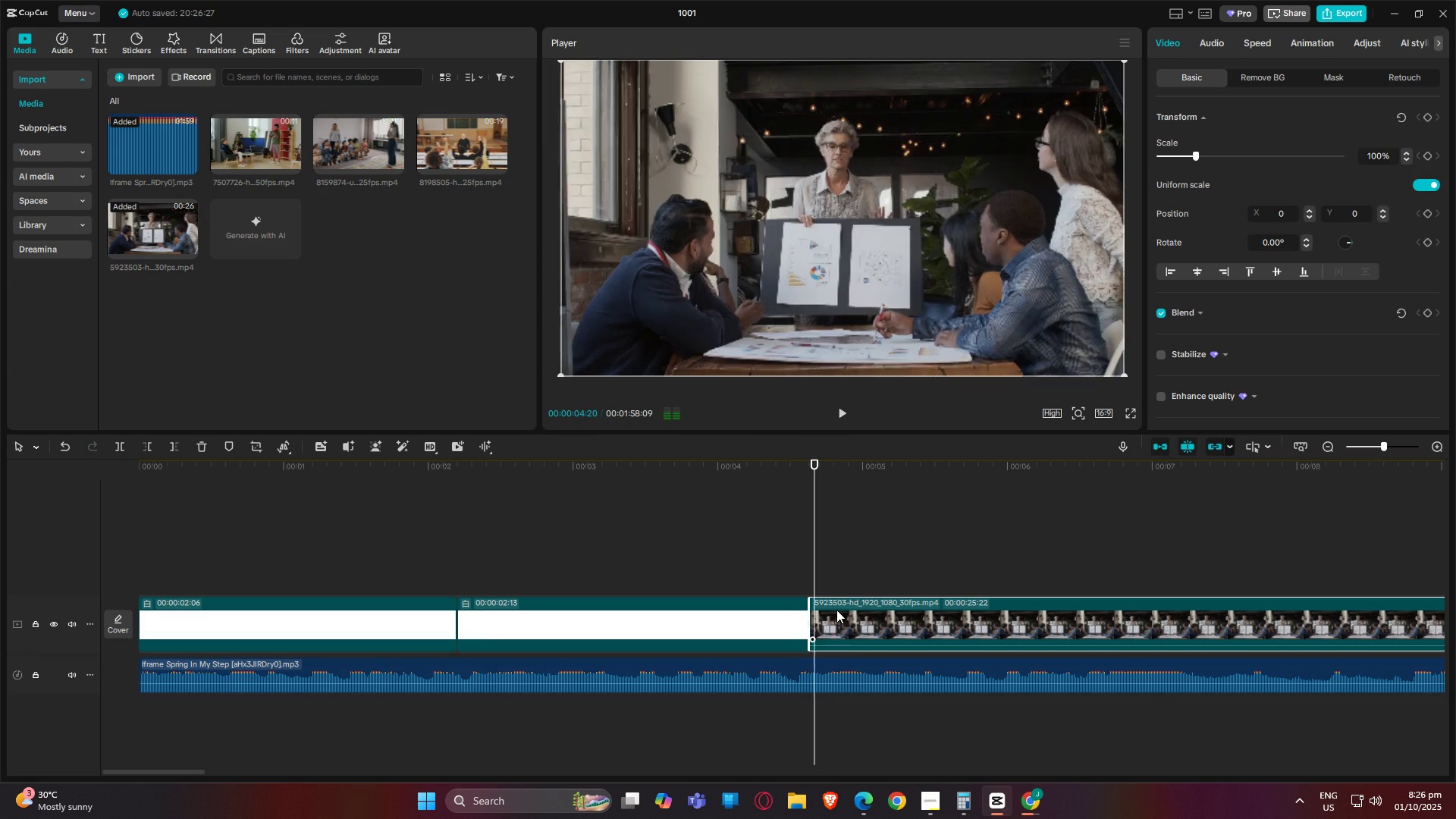 
key(Space)
 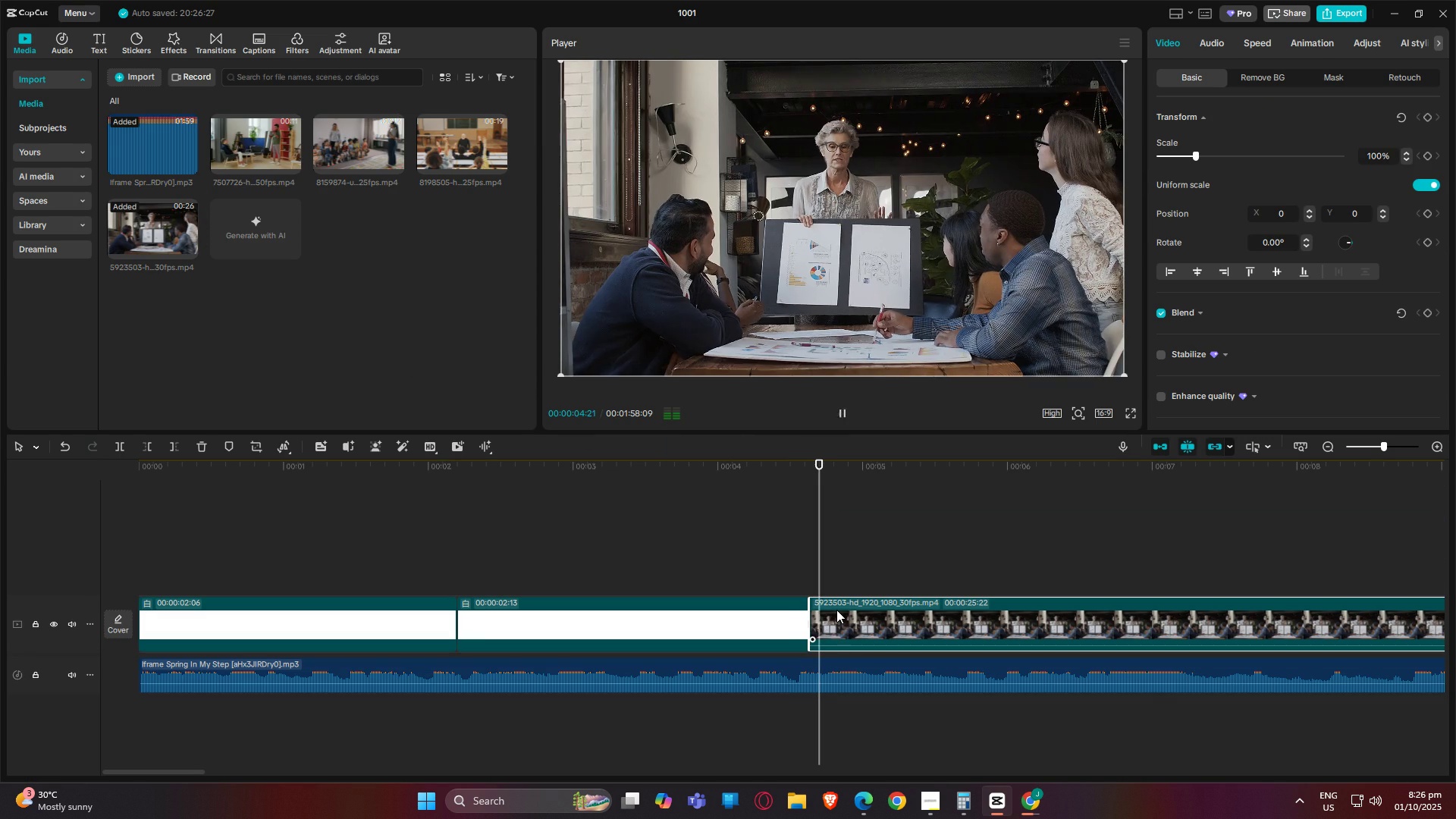 
key(Space)
 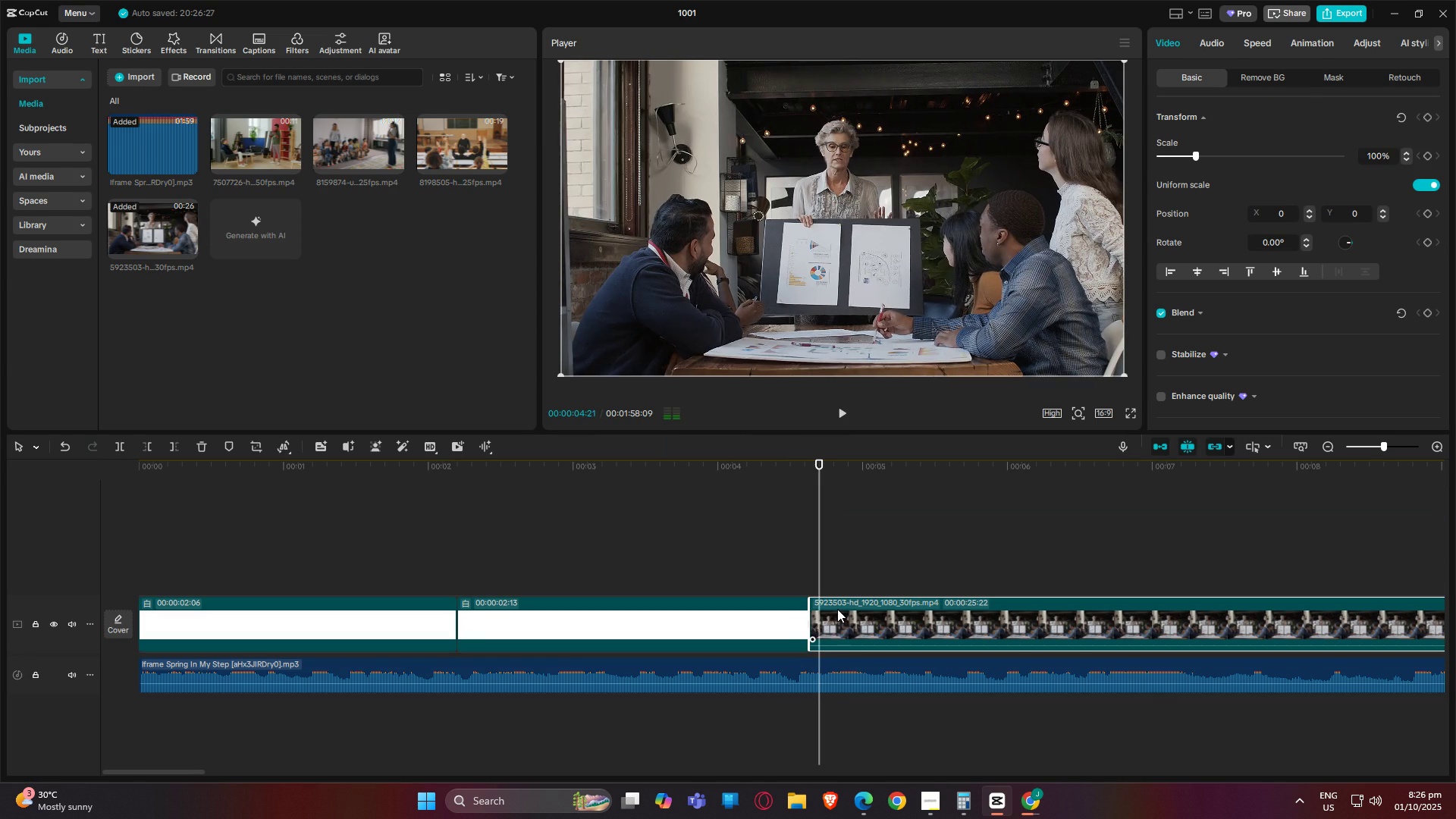 
key(Space)
 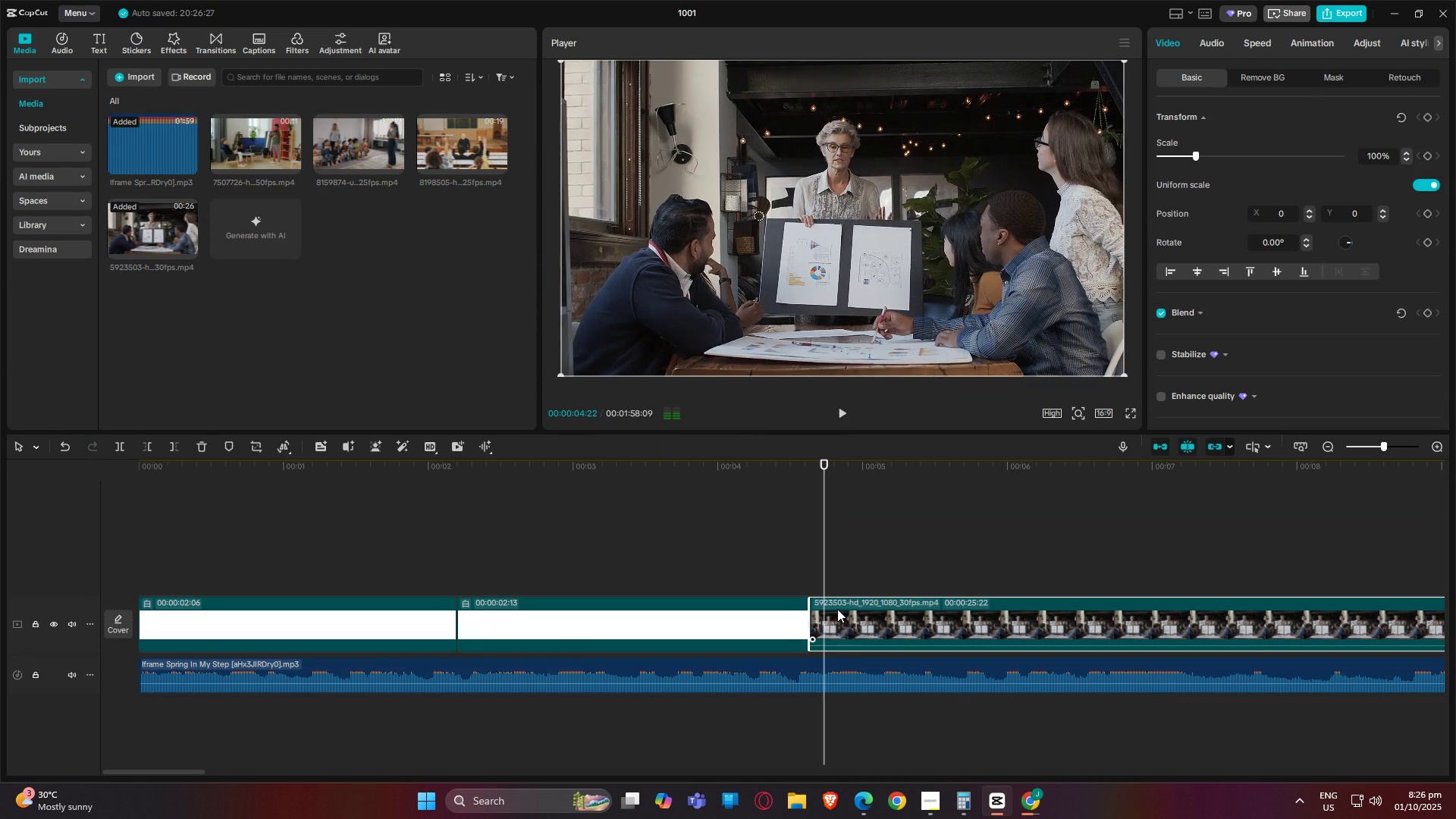 
key(Space)
 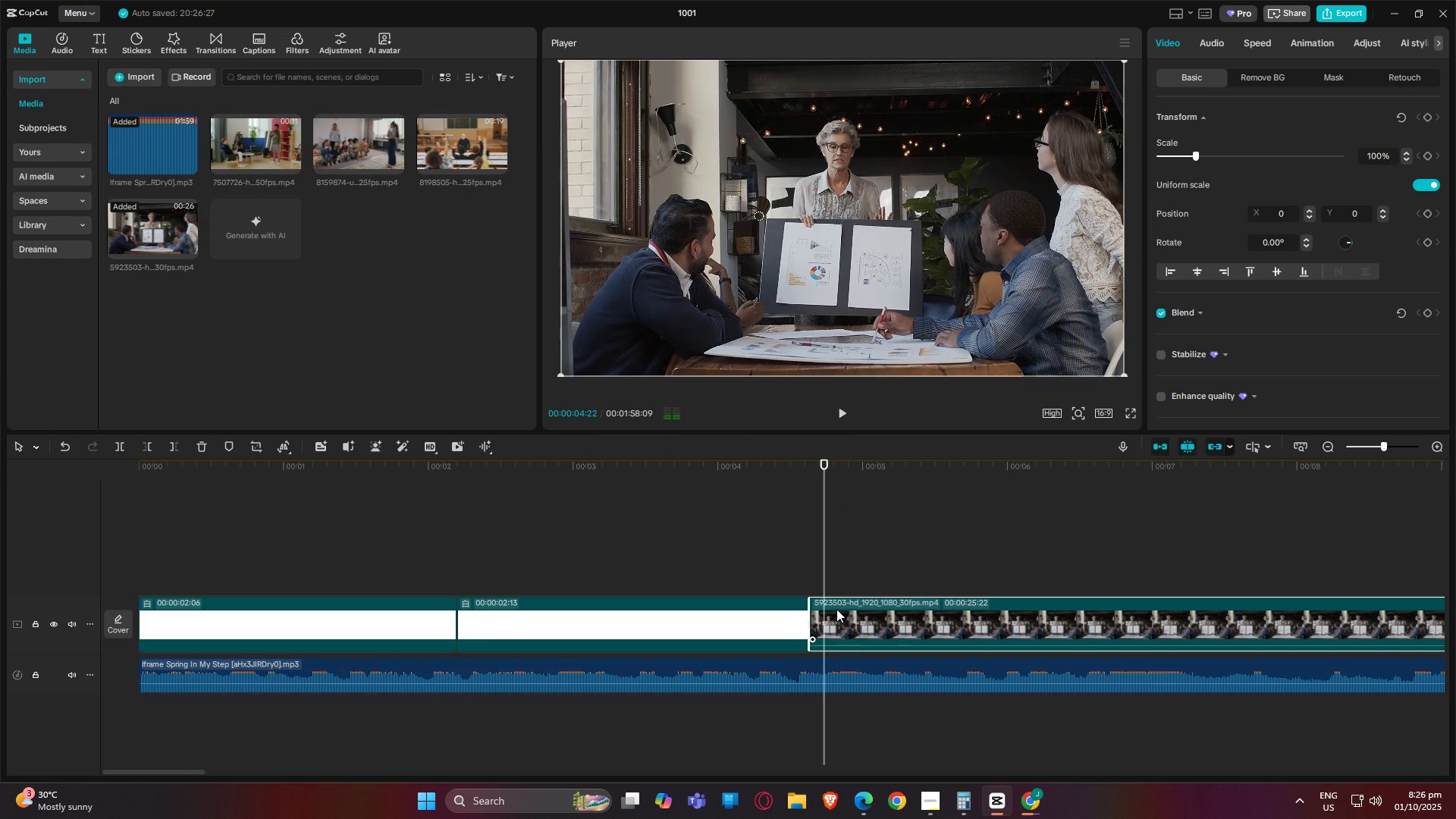 
key(Space)
 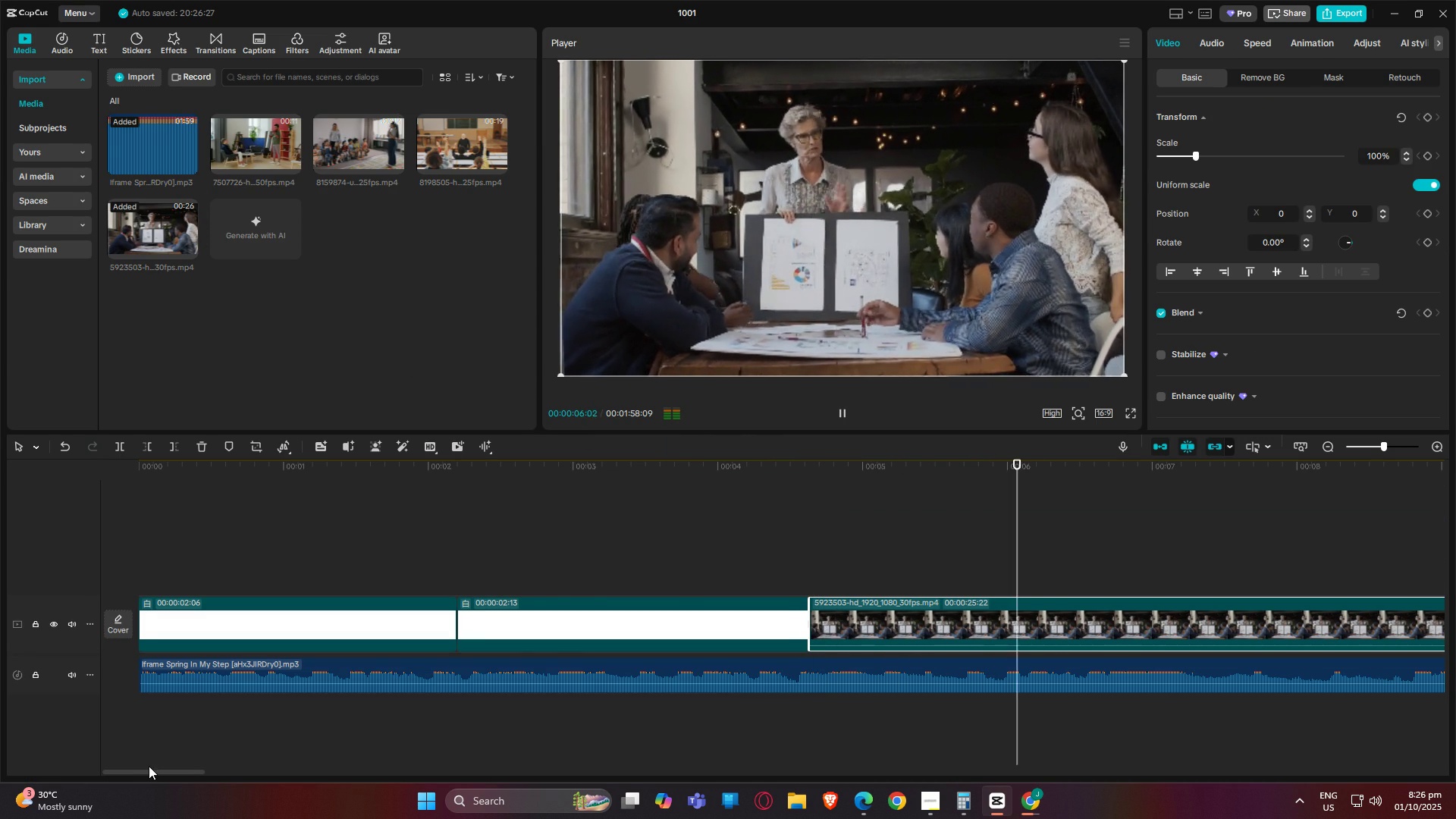 
left_click_drag(start_coordinate=[149, 768], to_coordinate=[193, 775])
 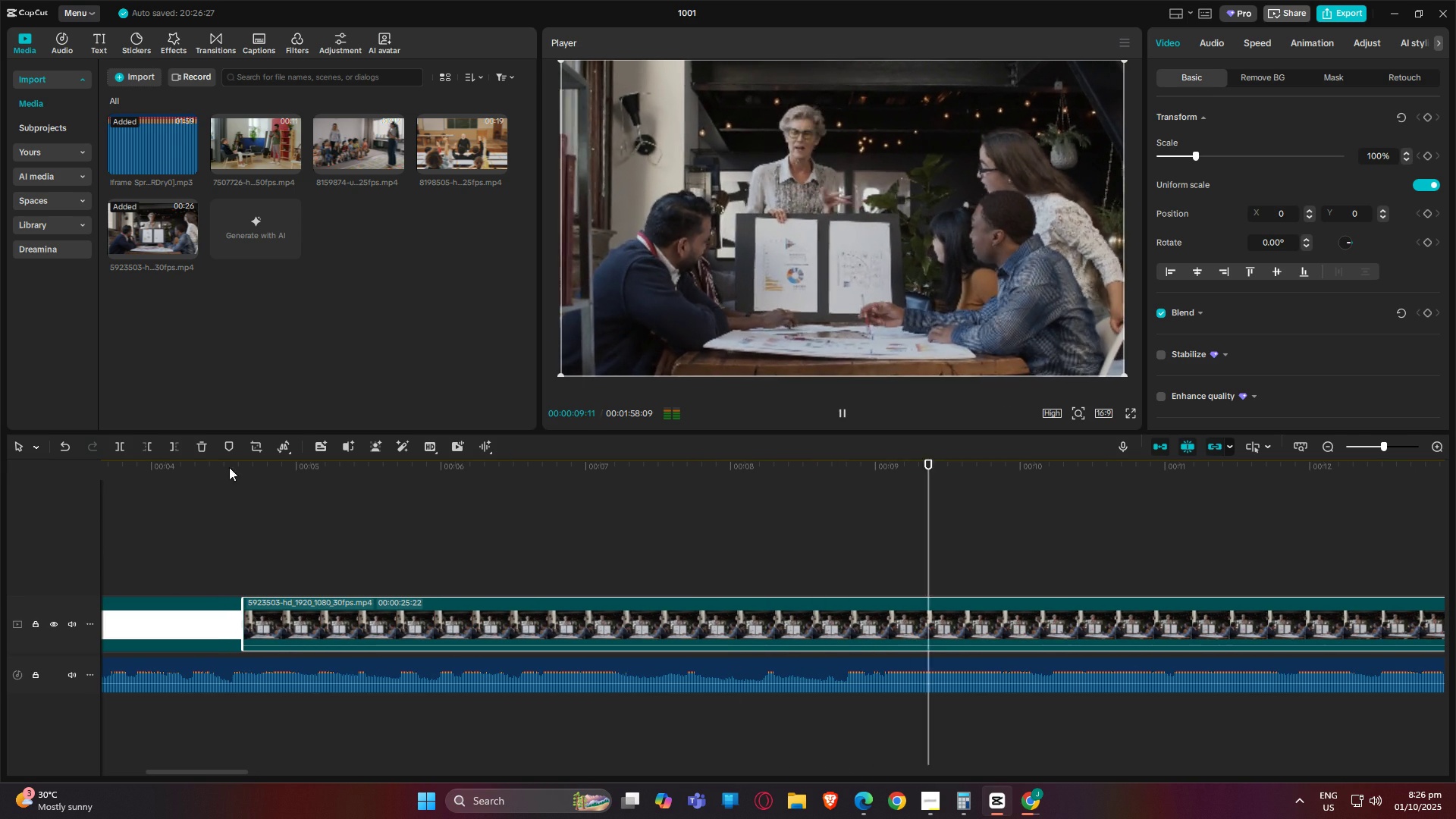 
left_click([245, 467])
 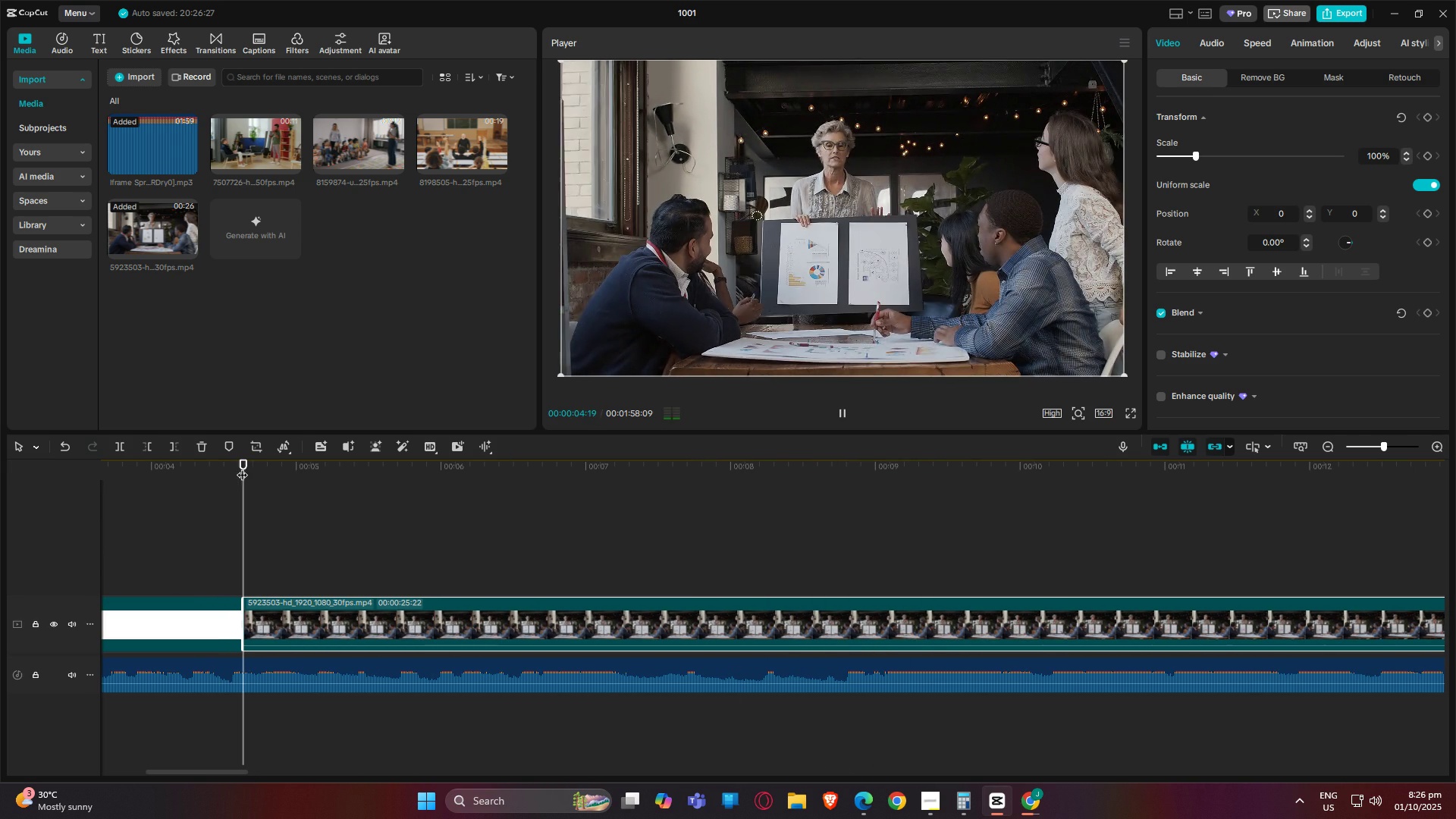 
key(Space)
 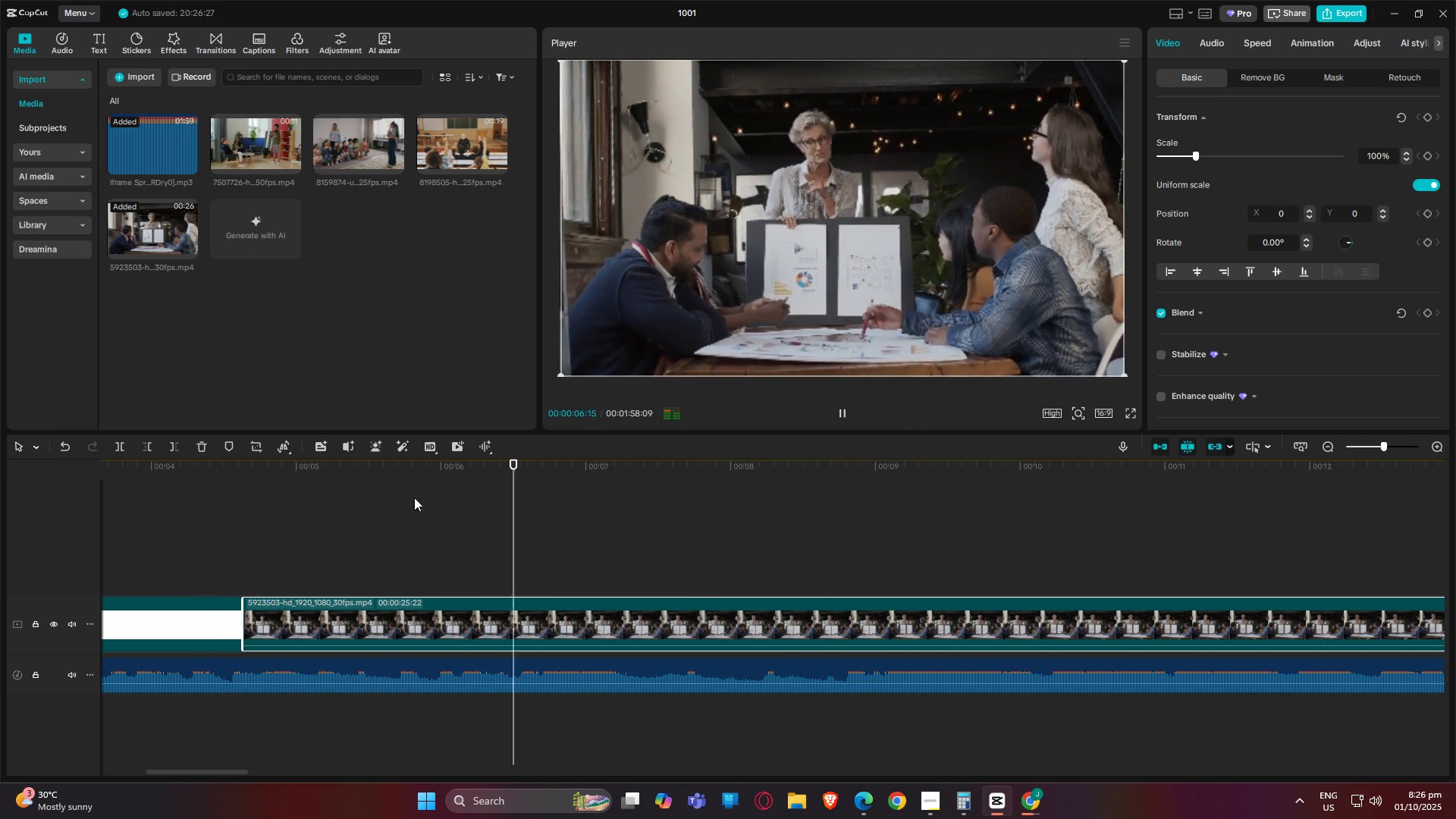 
key(Space)
 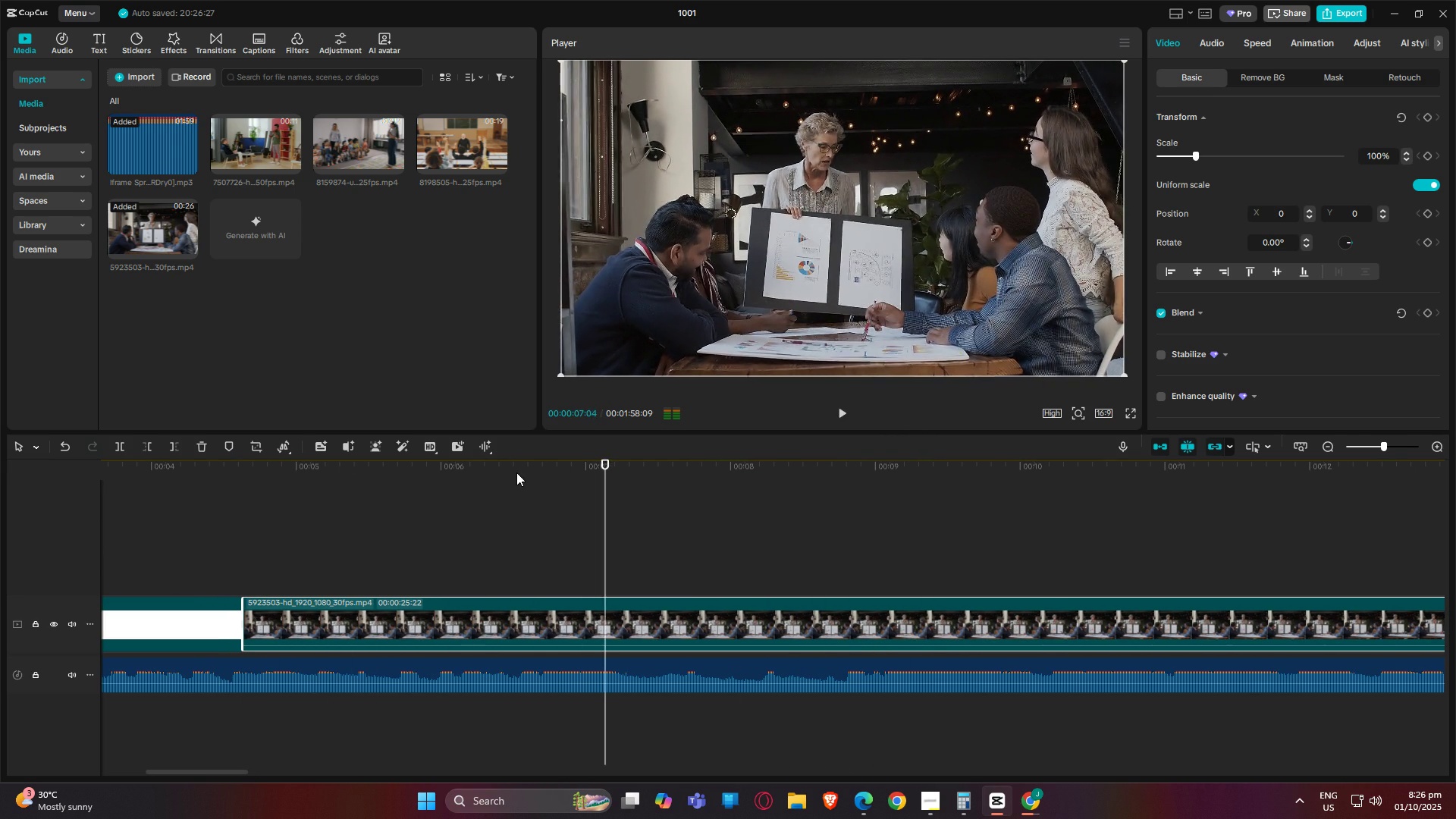 
key(Space)
 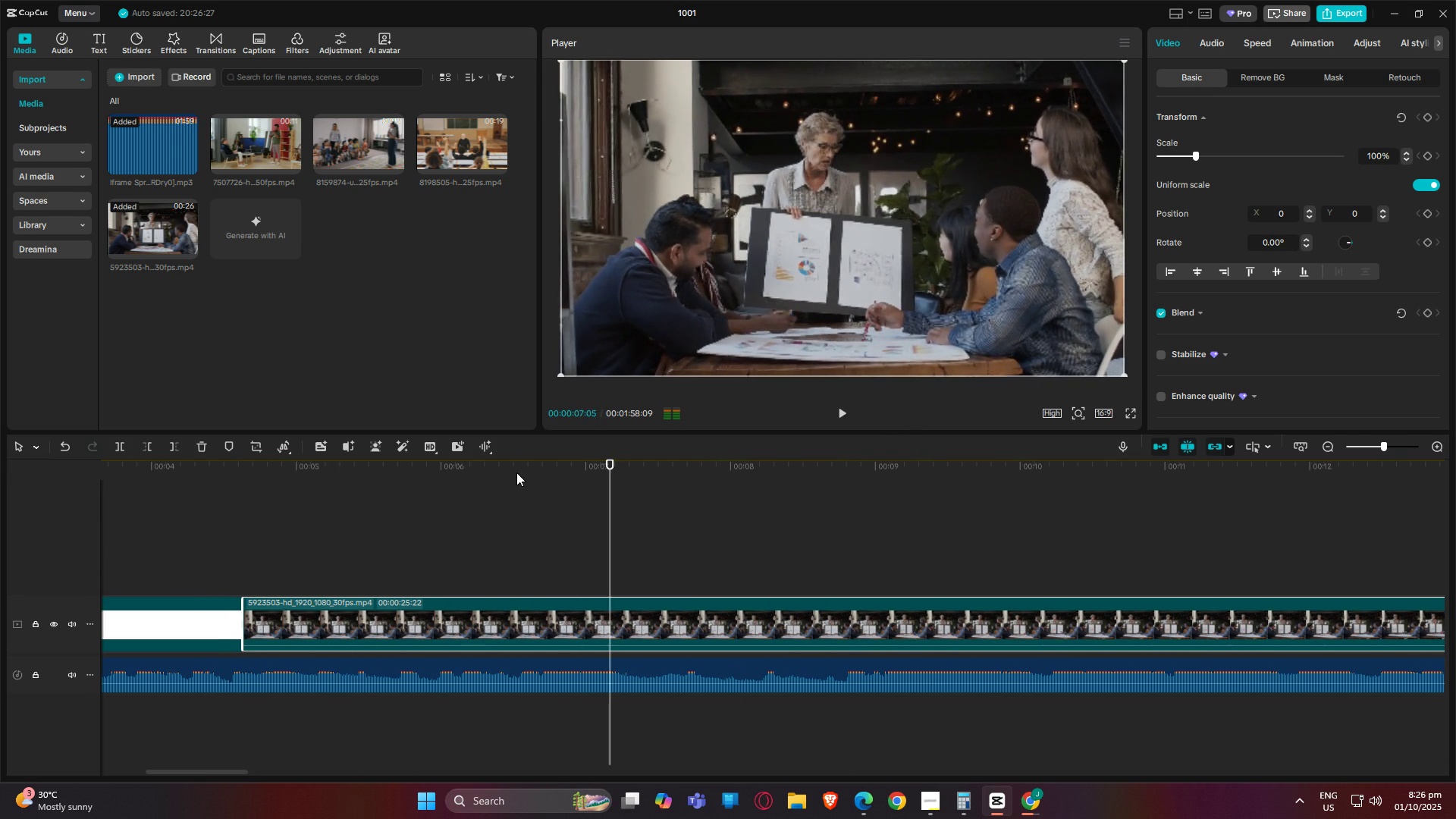 
key(Space)
 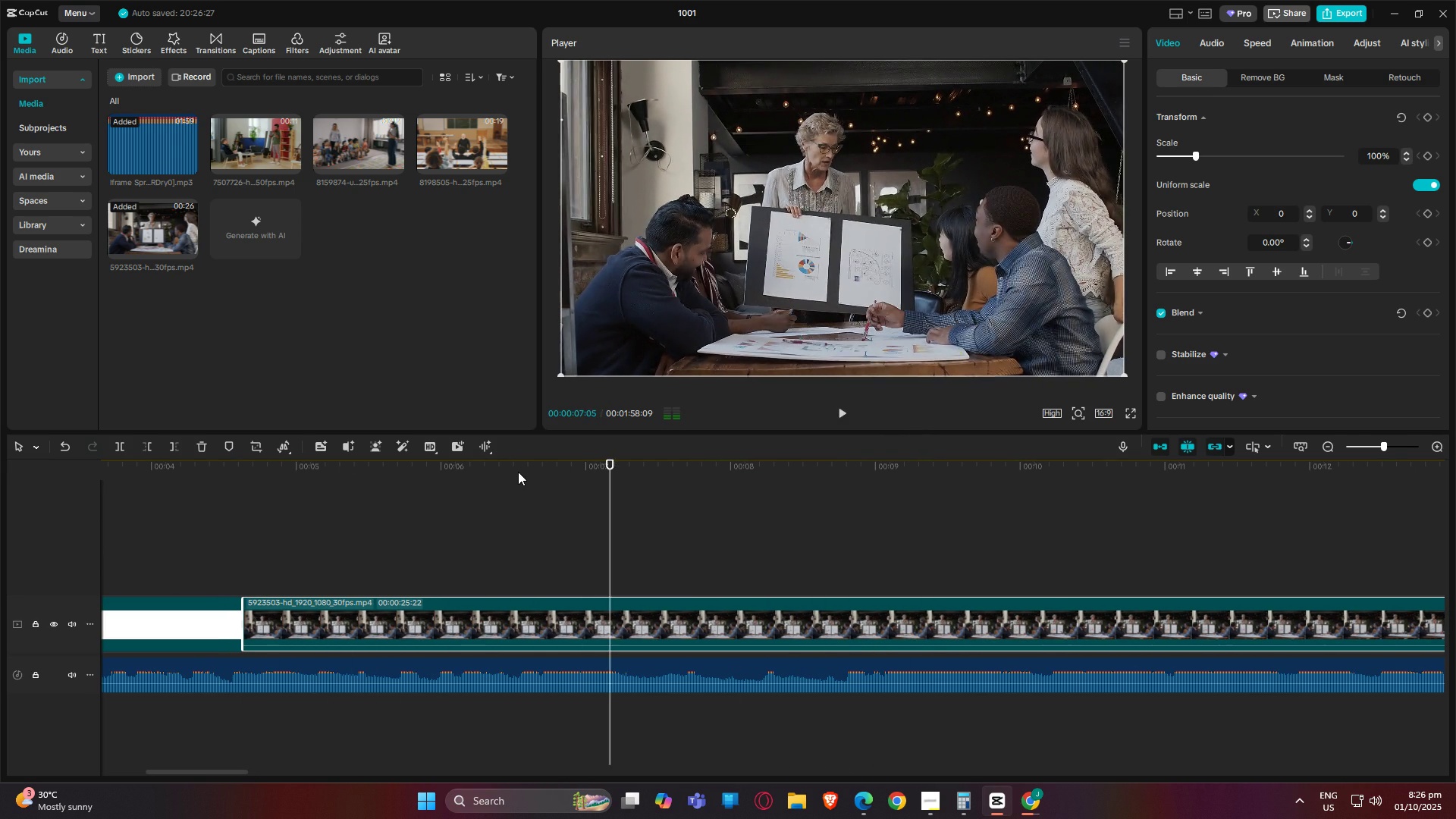 
key(Space)
 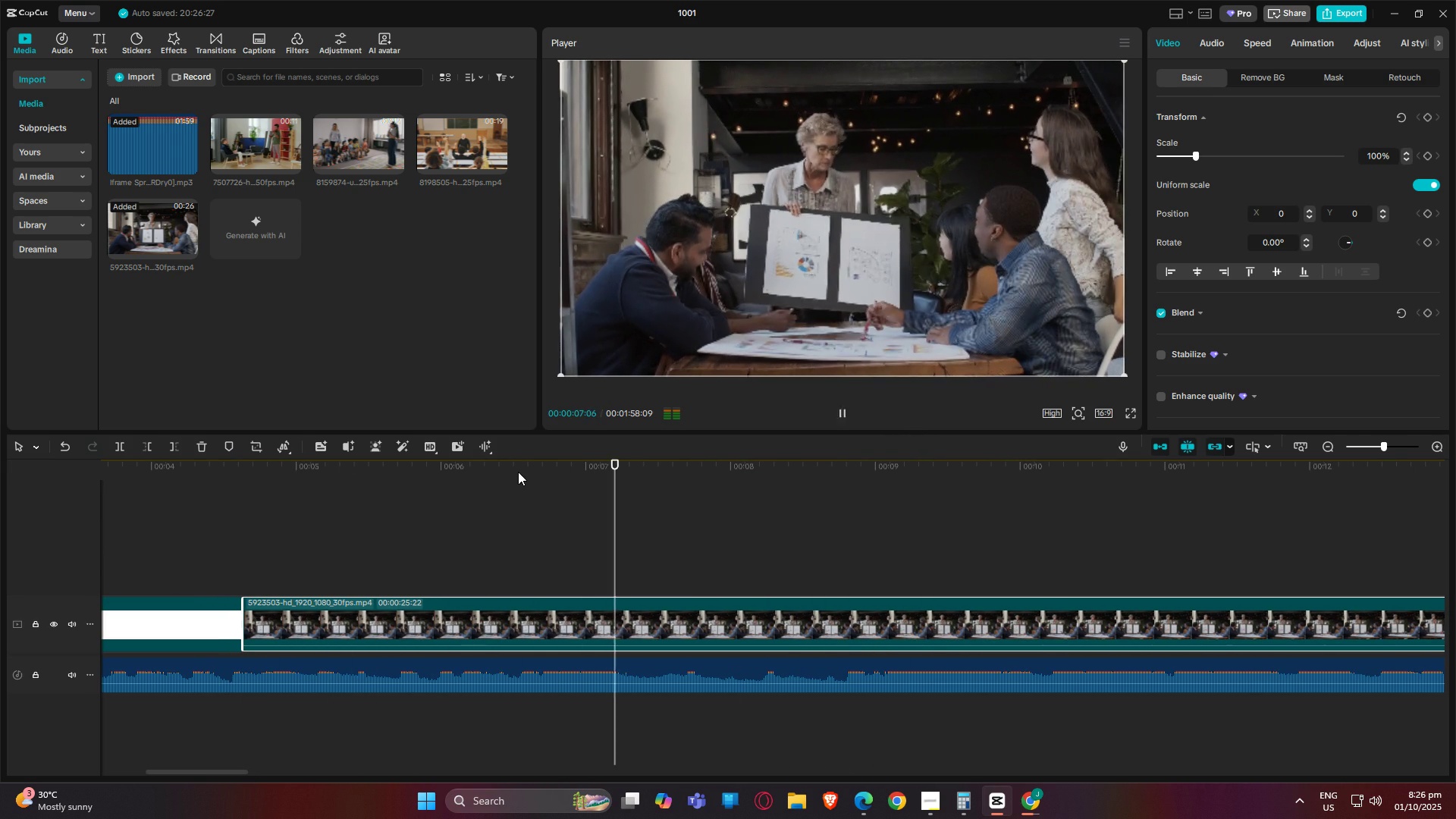 
key(Space)
 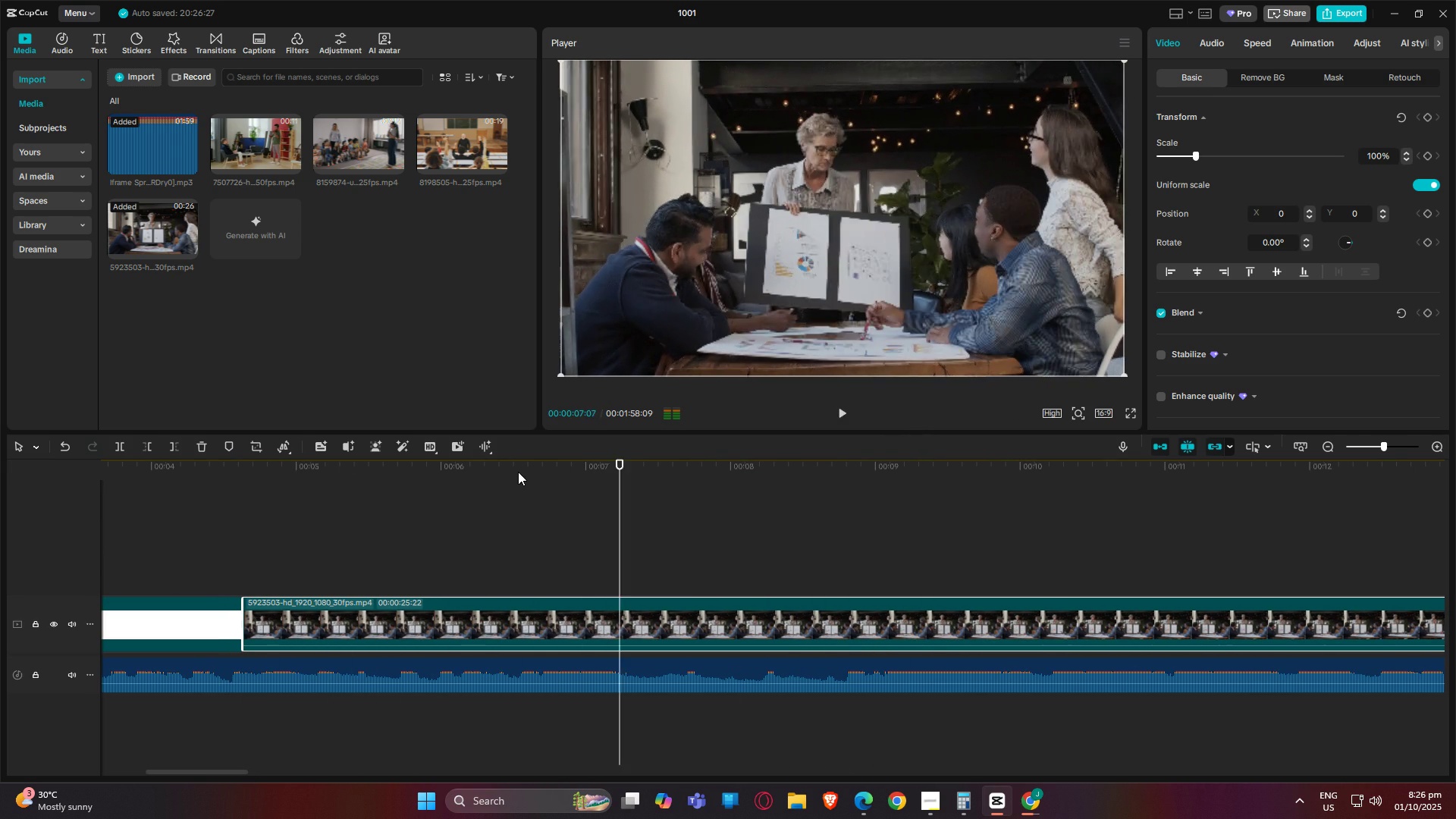 
key(Space)
 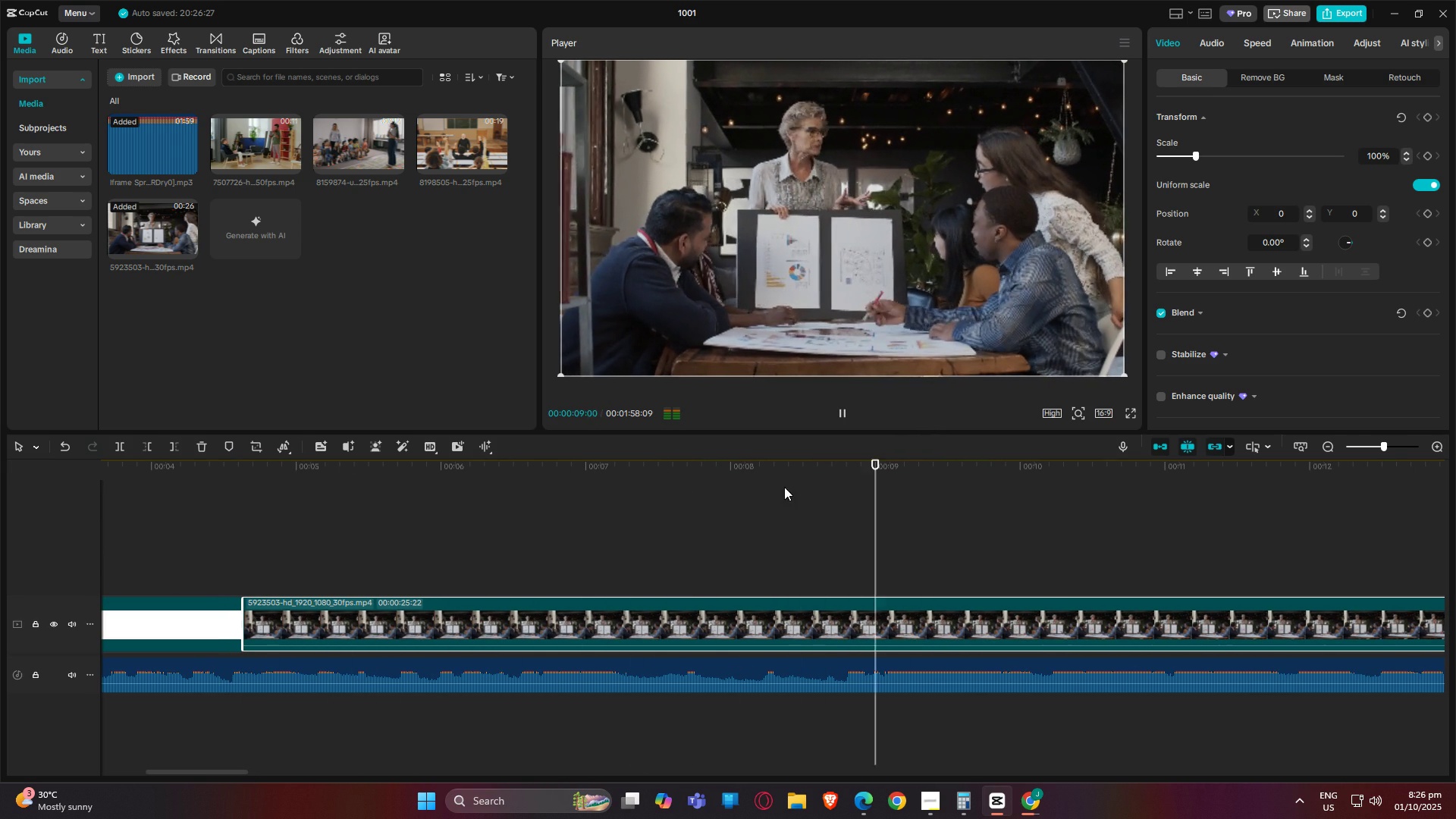 
left_click([828, 463])
 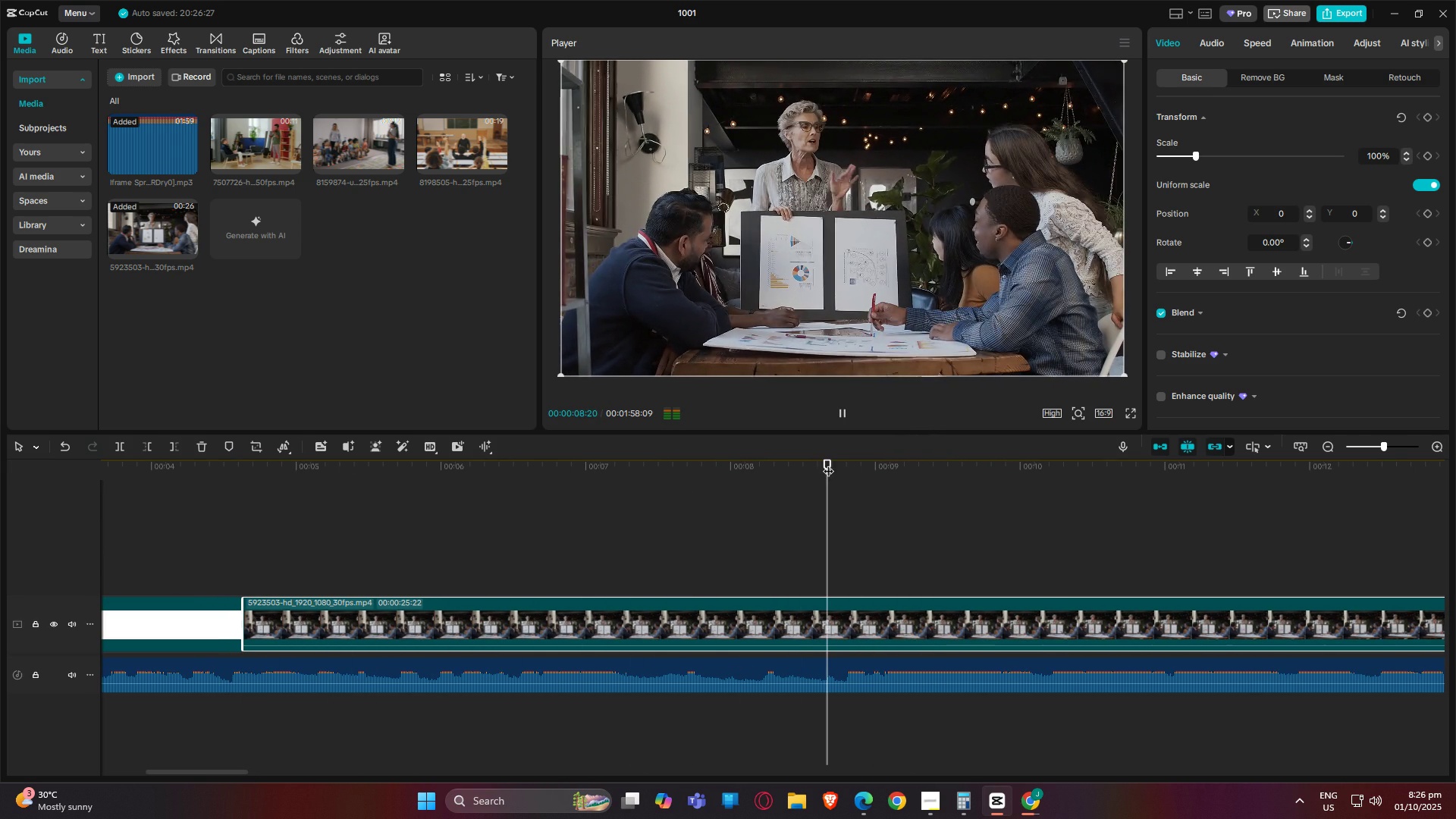 
key(Space)
 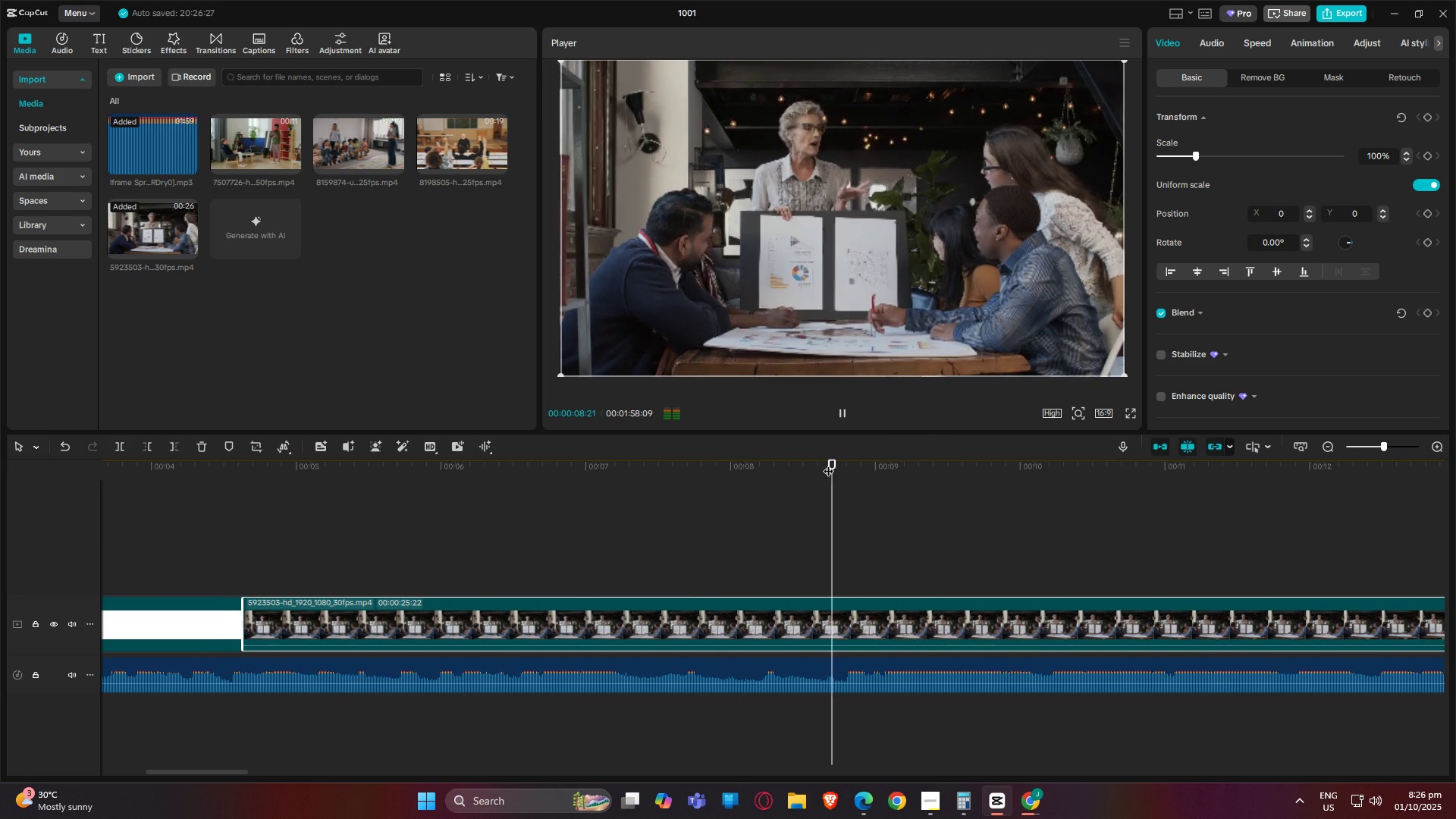 
key(Space)
 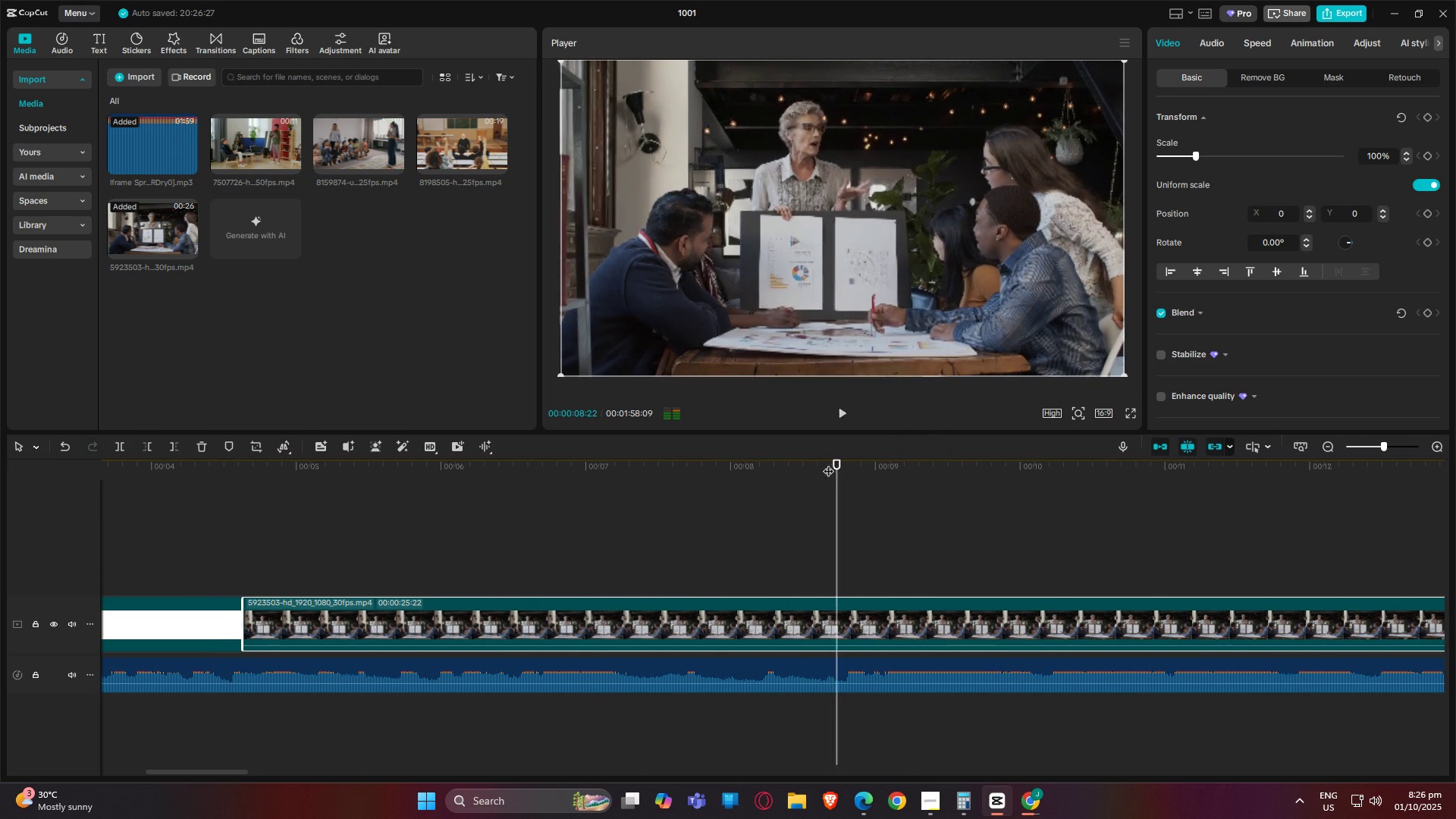 
key(Space)
 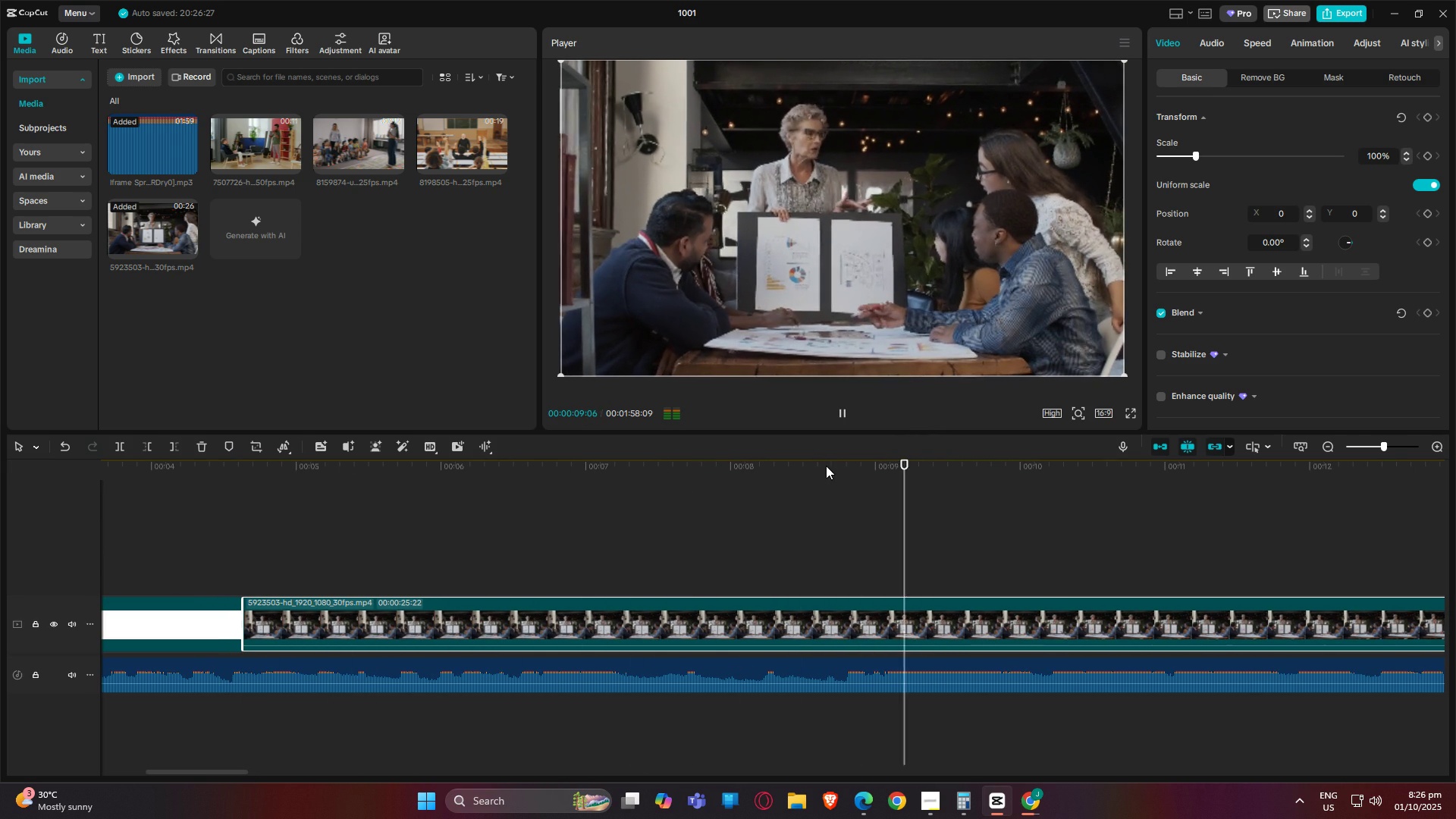 
left_click([826, 466])
 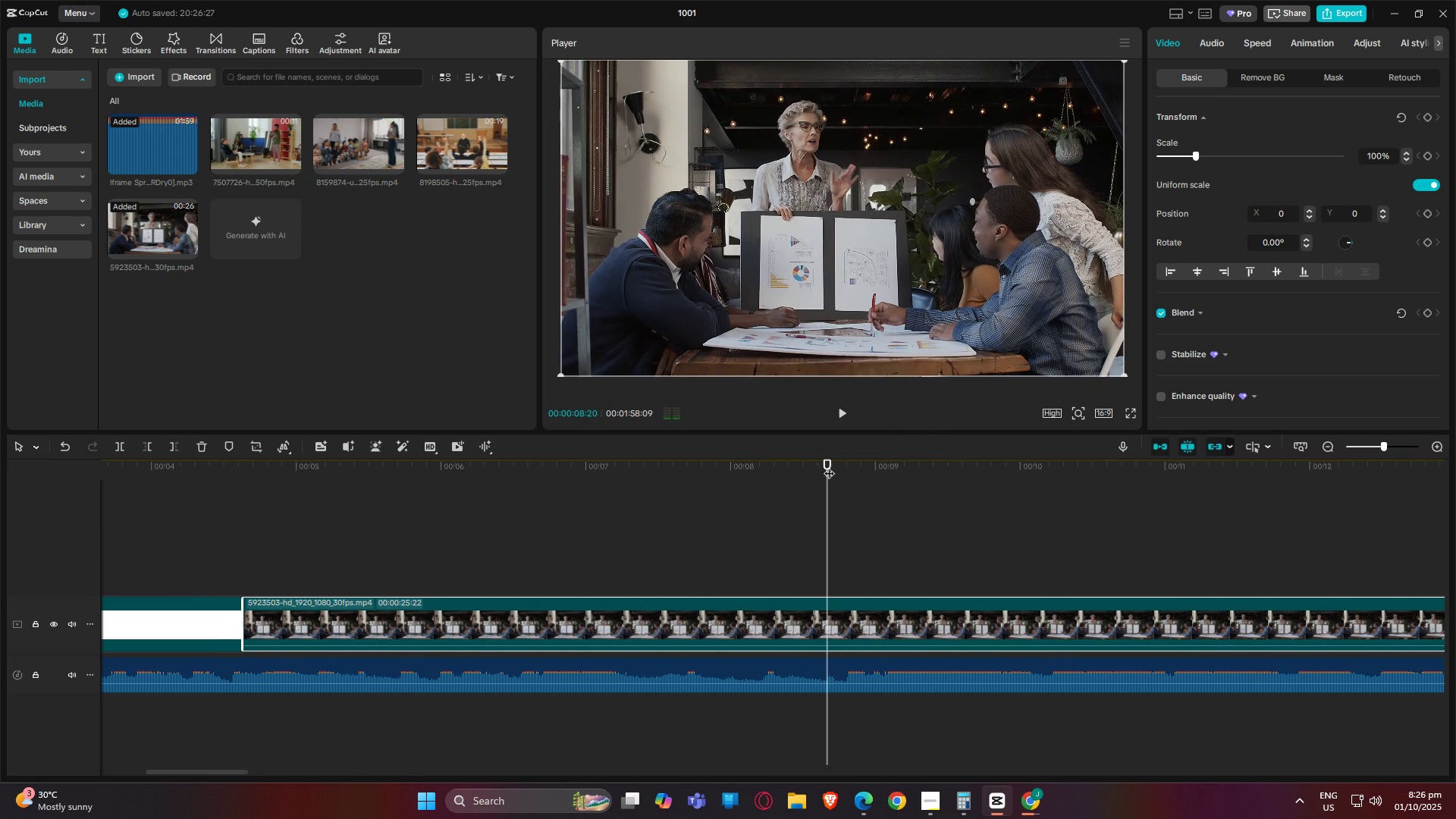 
key(Space)
 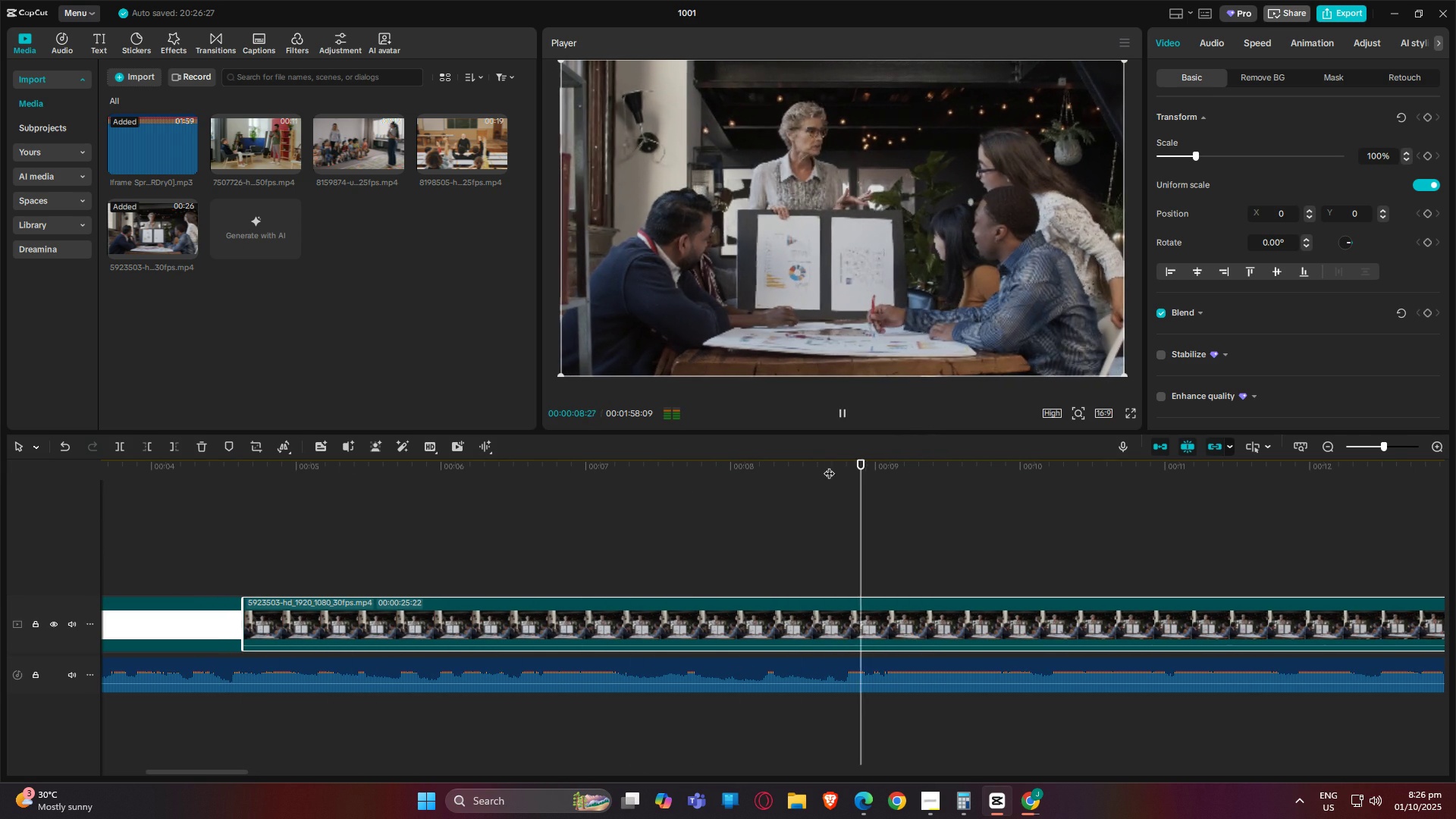 
key(Space)
 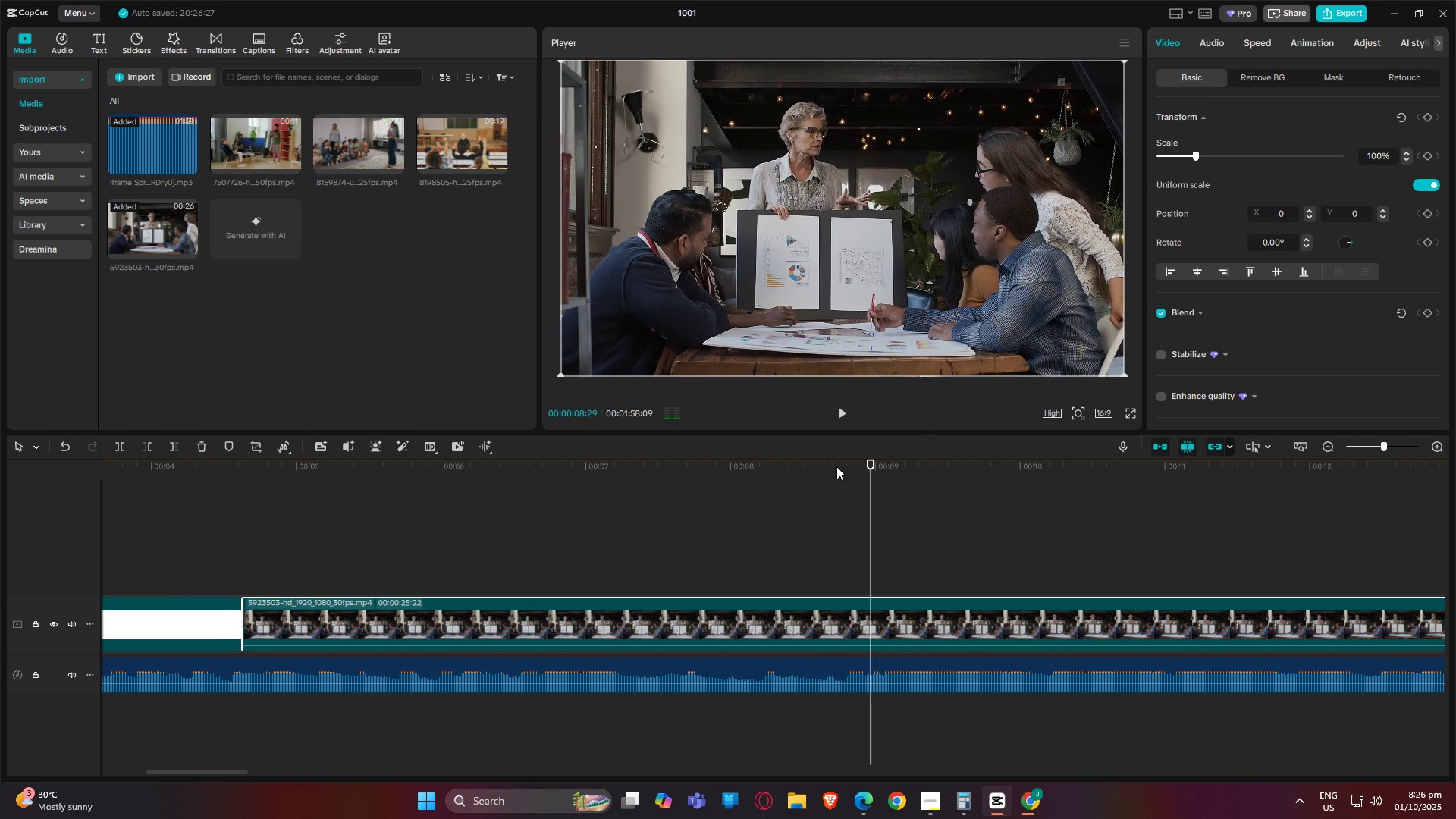 
key(Space)
 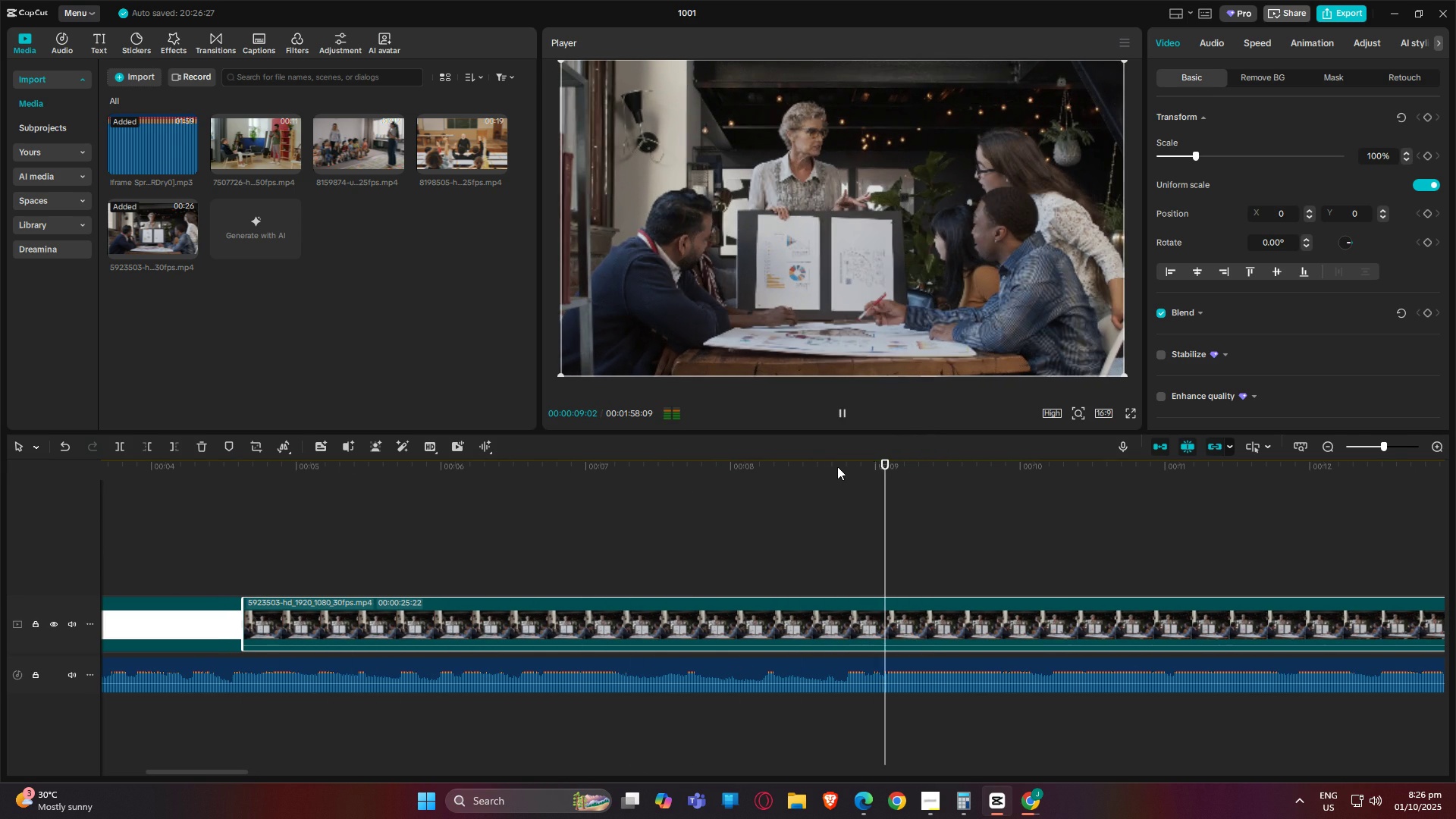 
key(Space)
 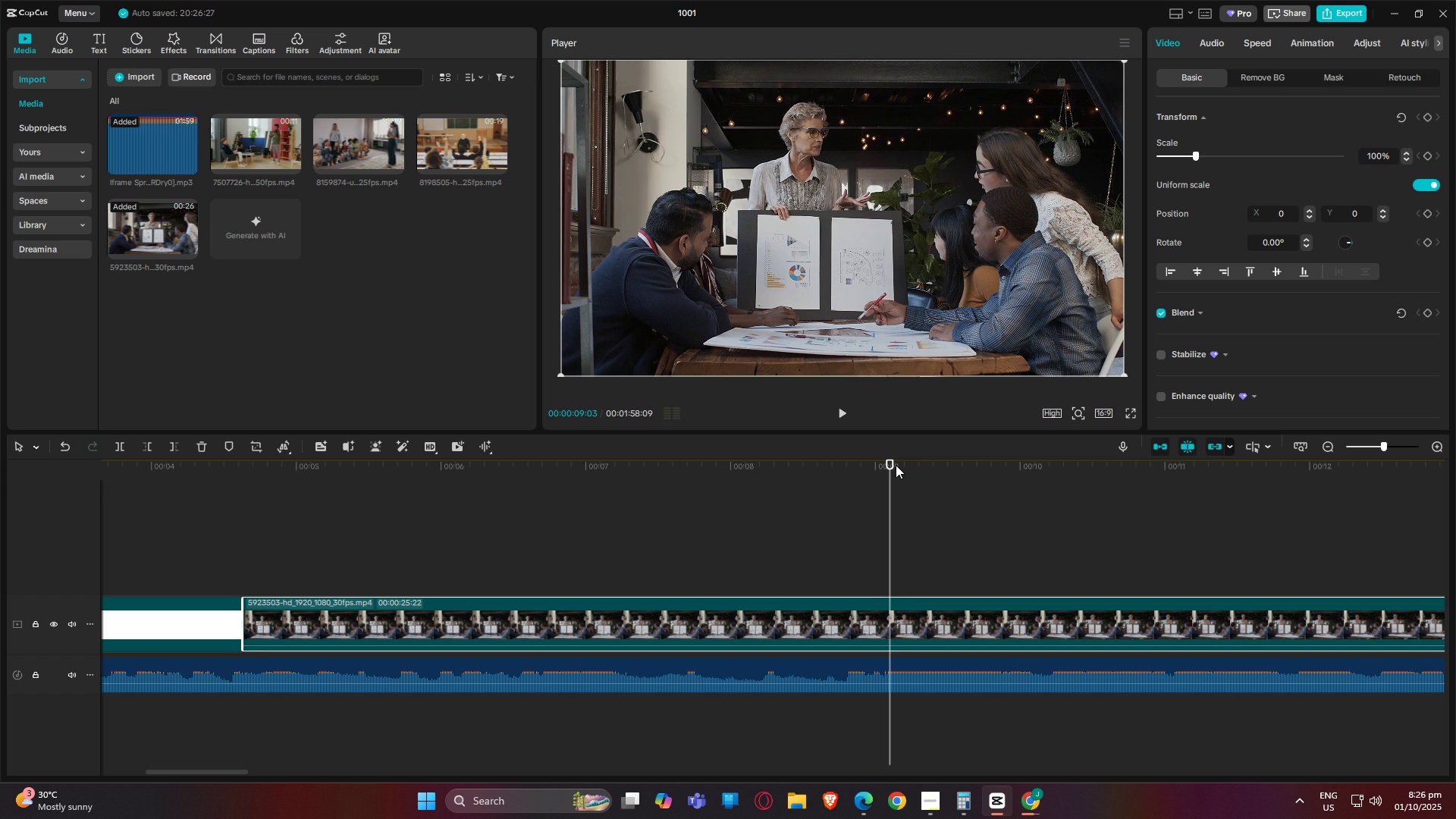 
left_click_drag(start_coordinate=[890, 463], to_coordinate=[883, 463])
 